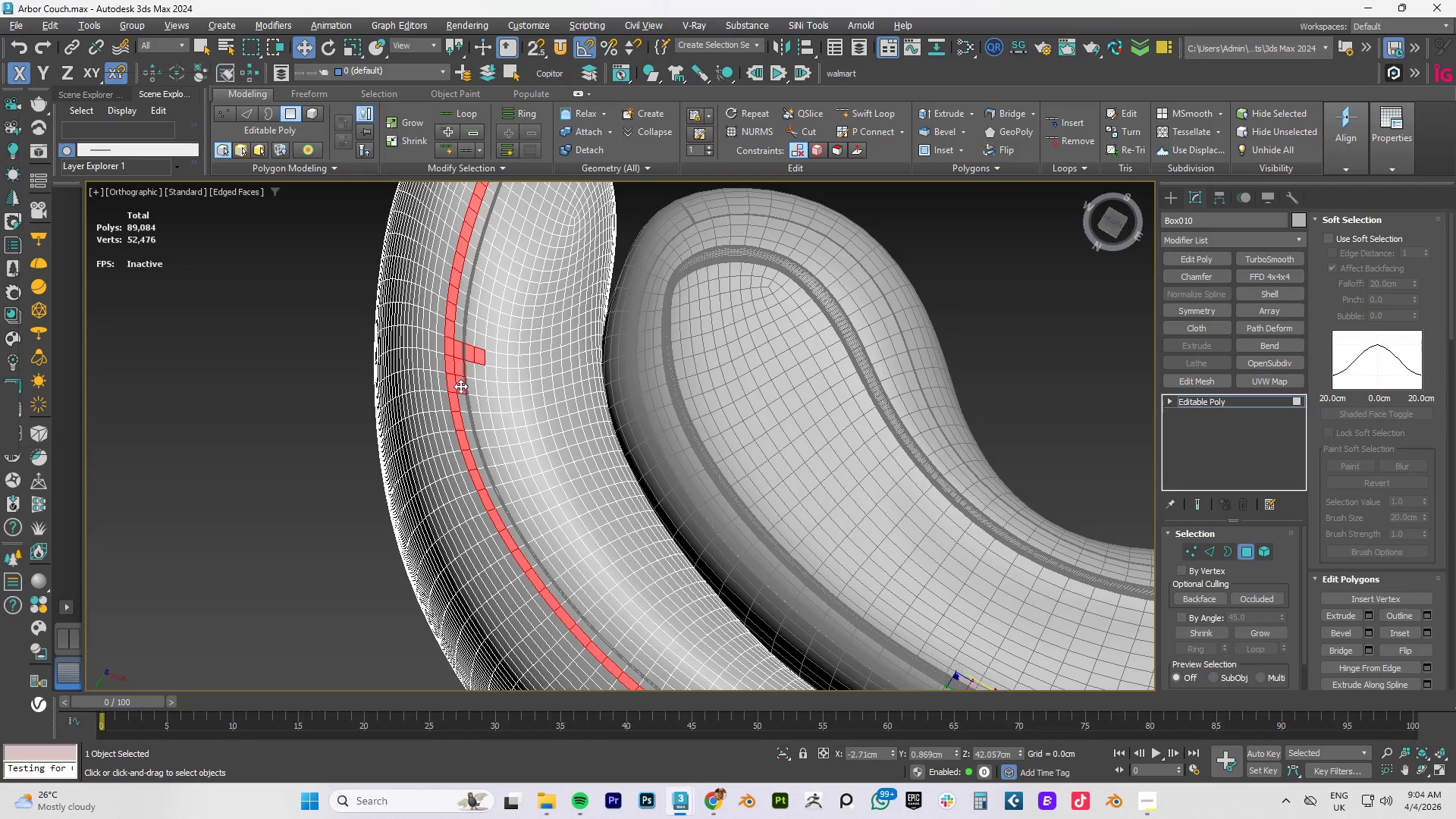 
double_click([472, 381])
 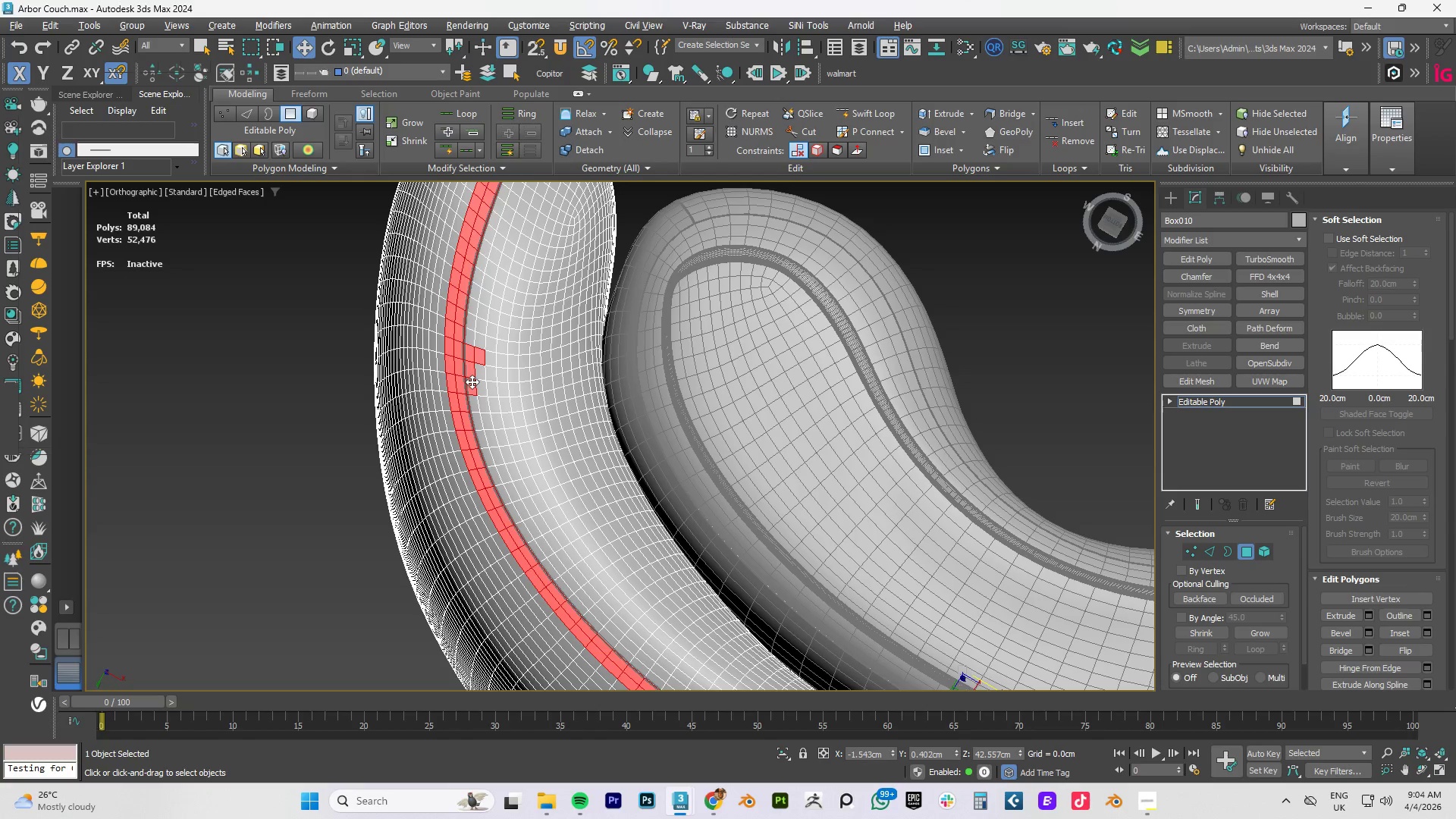 
triple_click([472, 381])
 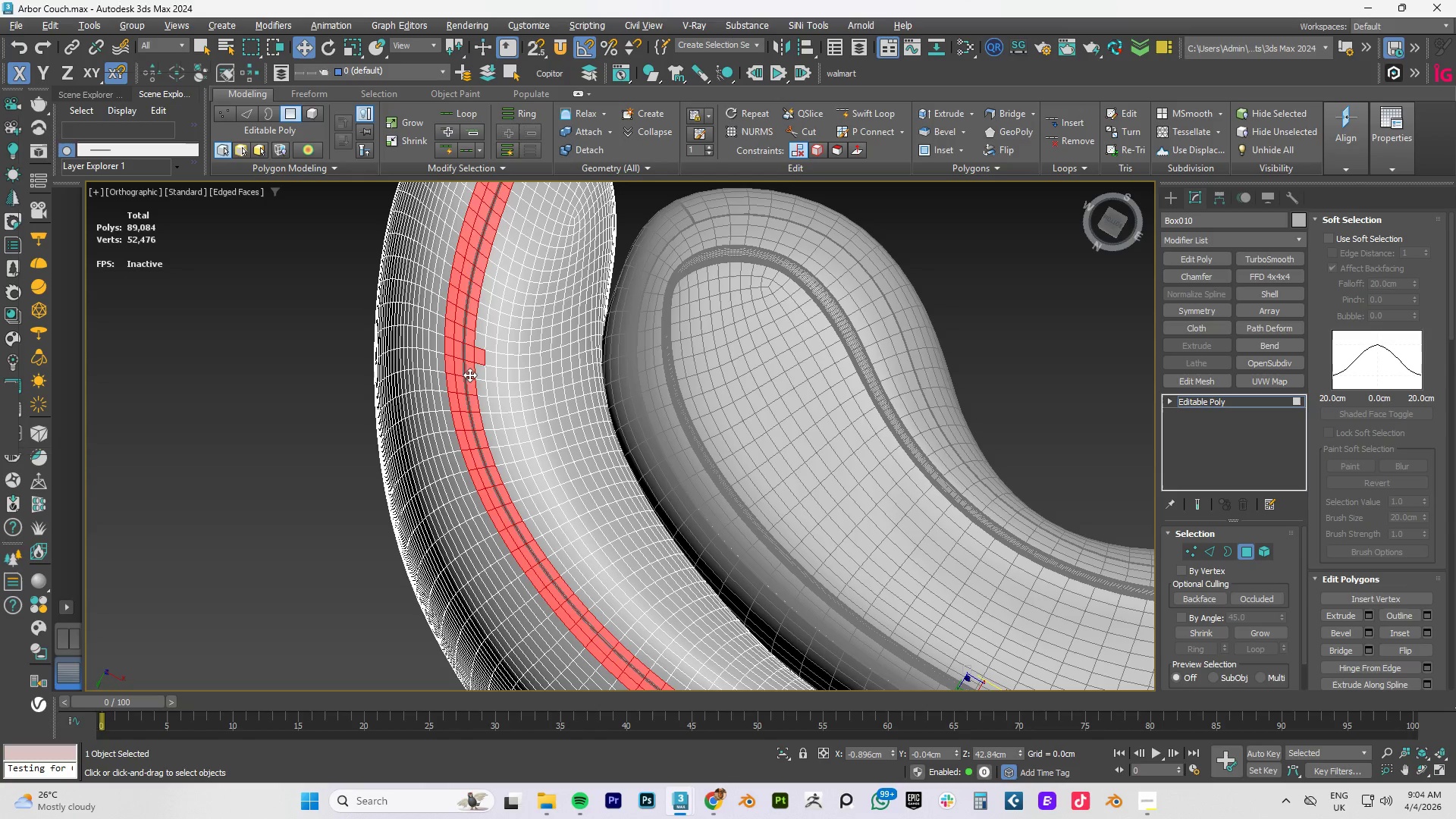 
hold_key(key=ControlLeft, duration=1.52)
left_click([479, 371])
 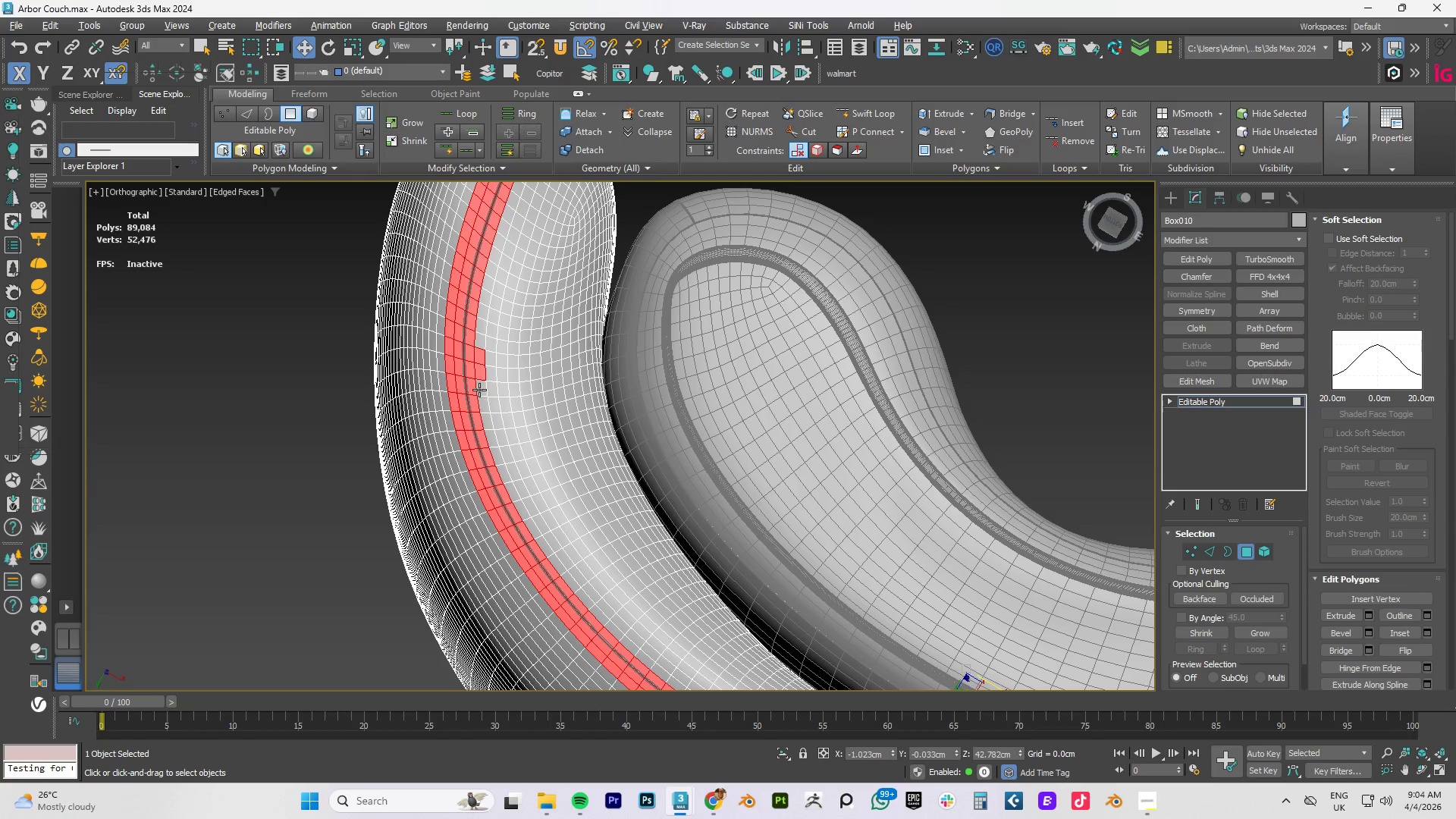 
left_click([479, 390])
 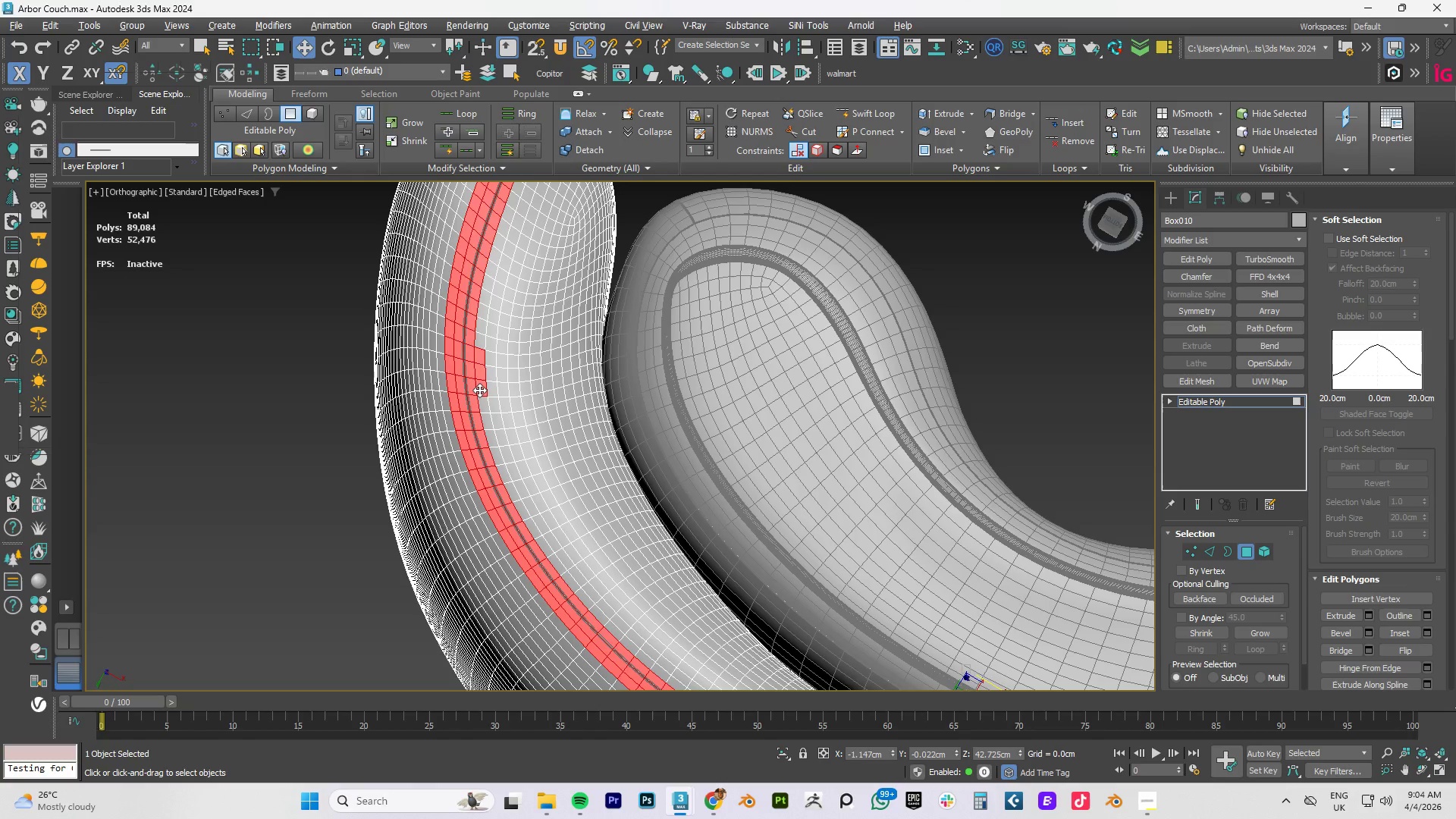 
double_click([479, 390])
 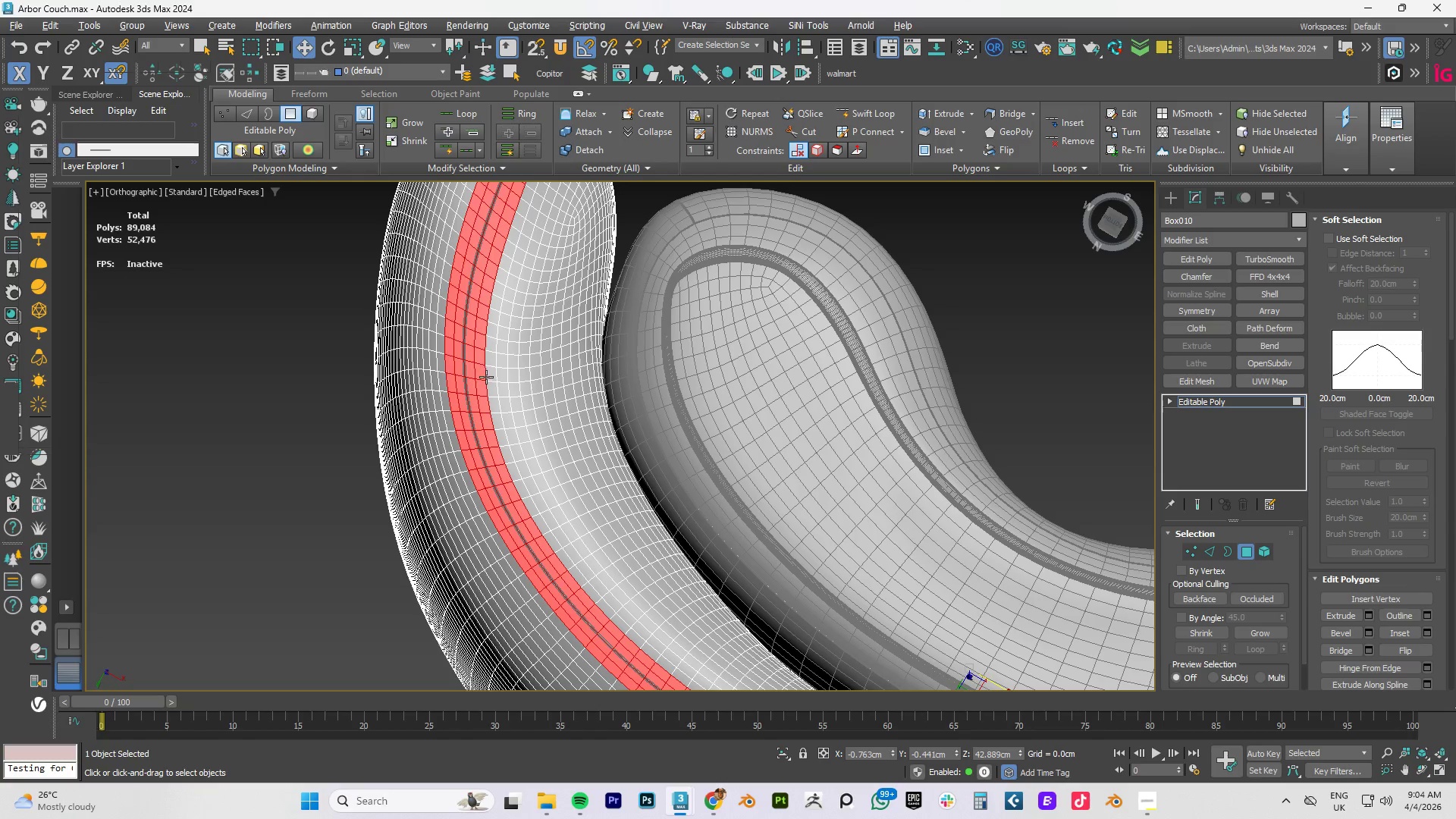 
hold_key(key=ControlLeft, duration=1.51)
left_click([489, 372])
 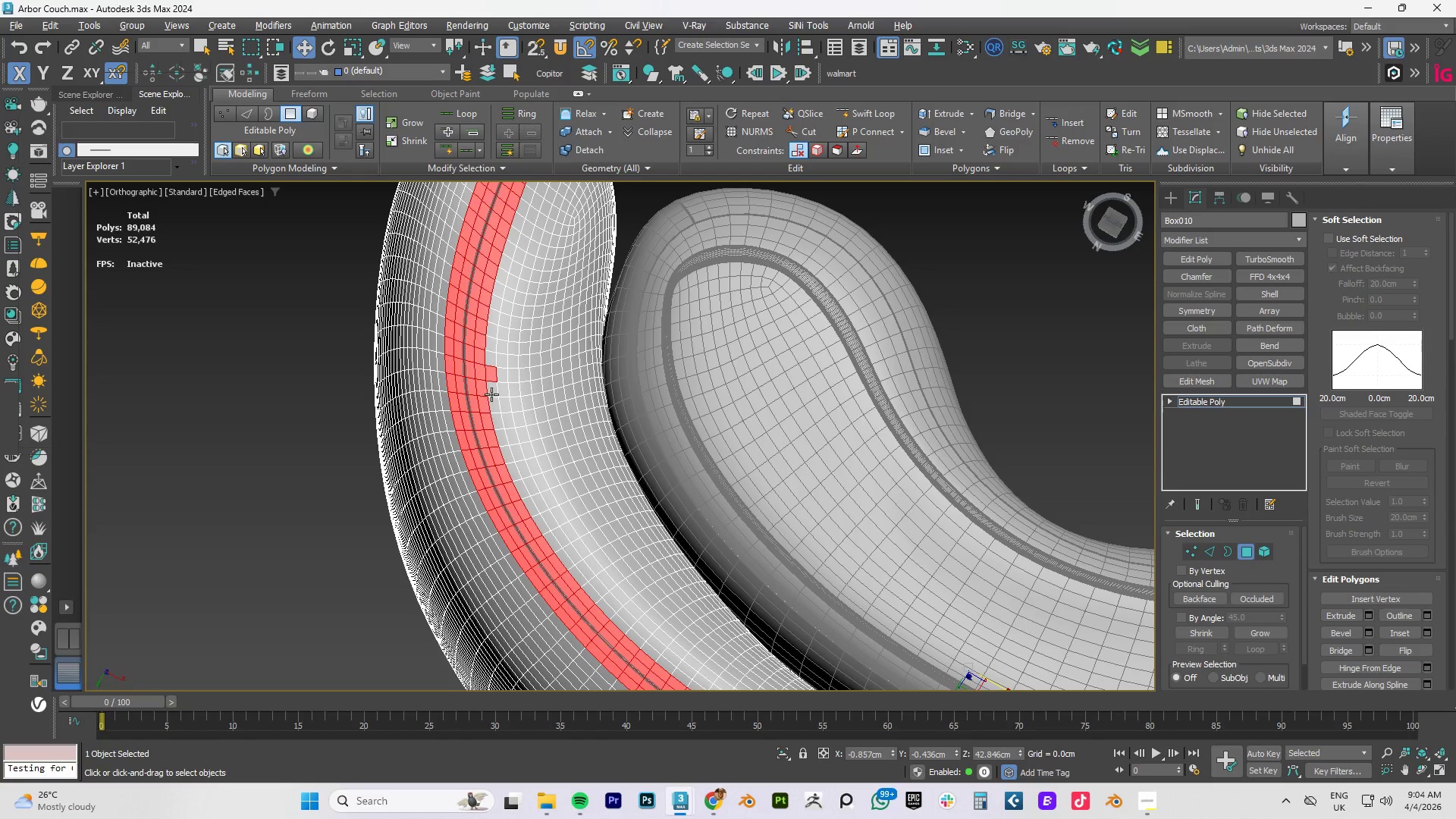 
left_click([493, 394])
 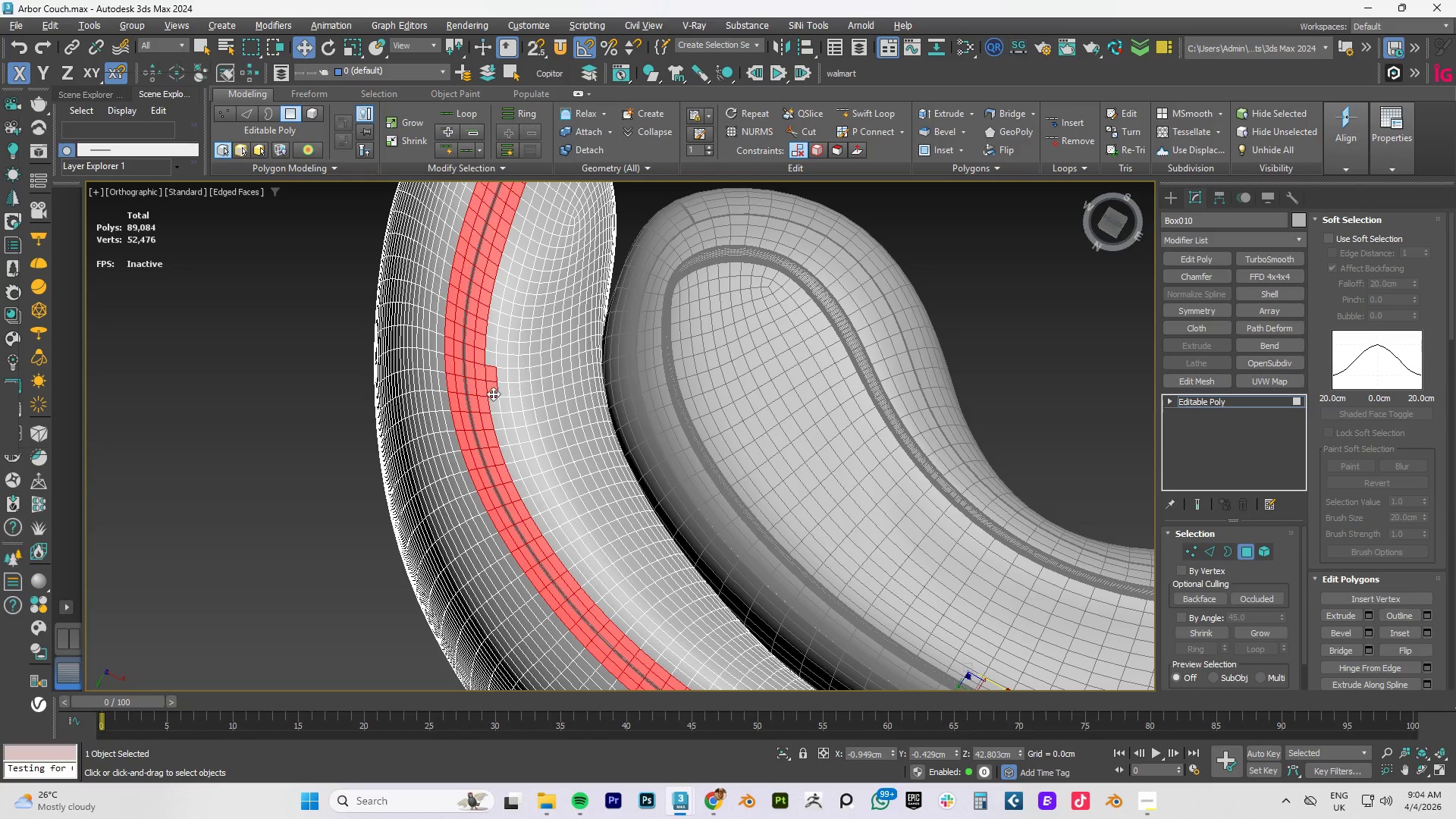 
double_click([493, 394])
 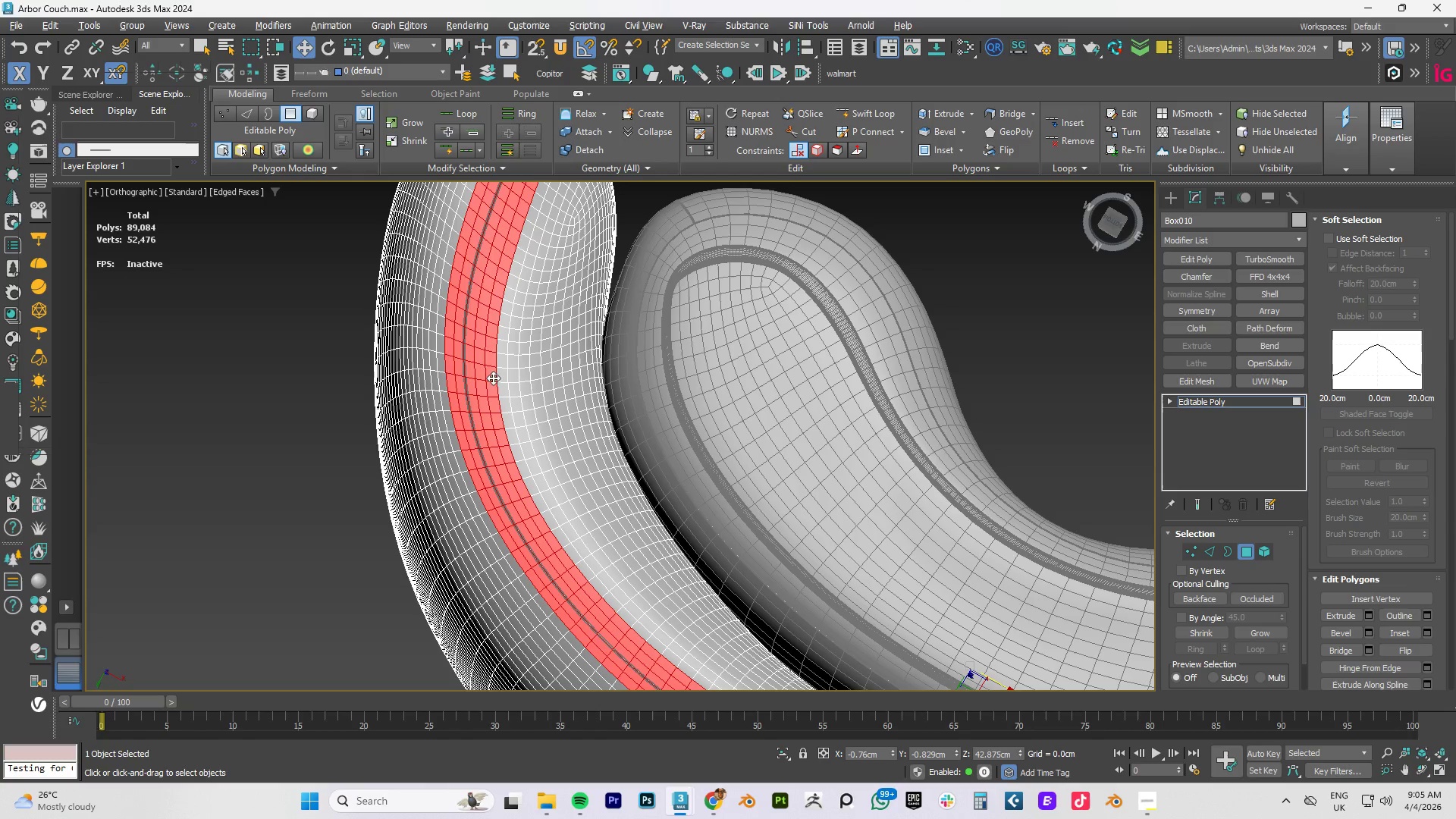 
hold_key(key=ControlLeft, duration=1.5)
 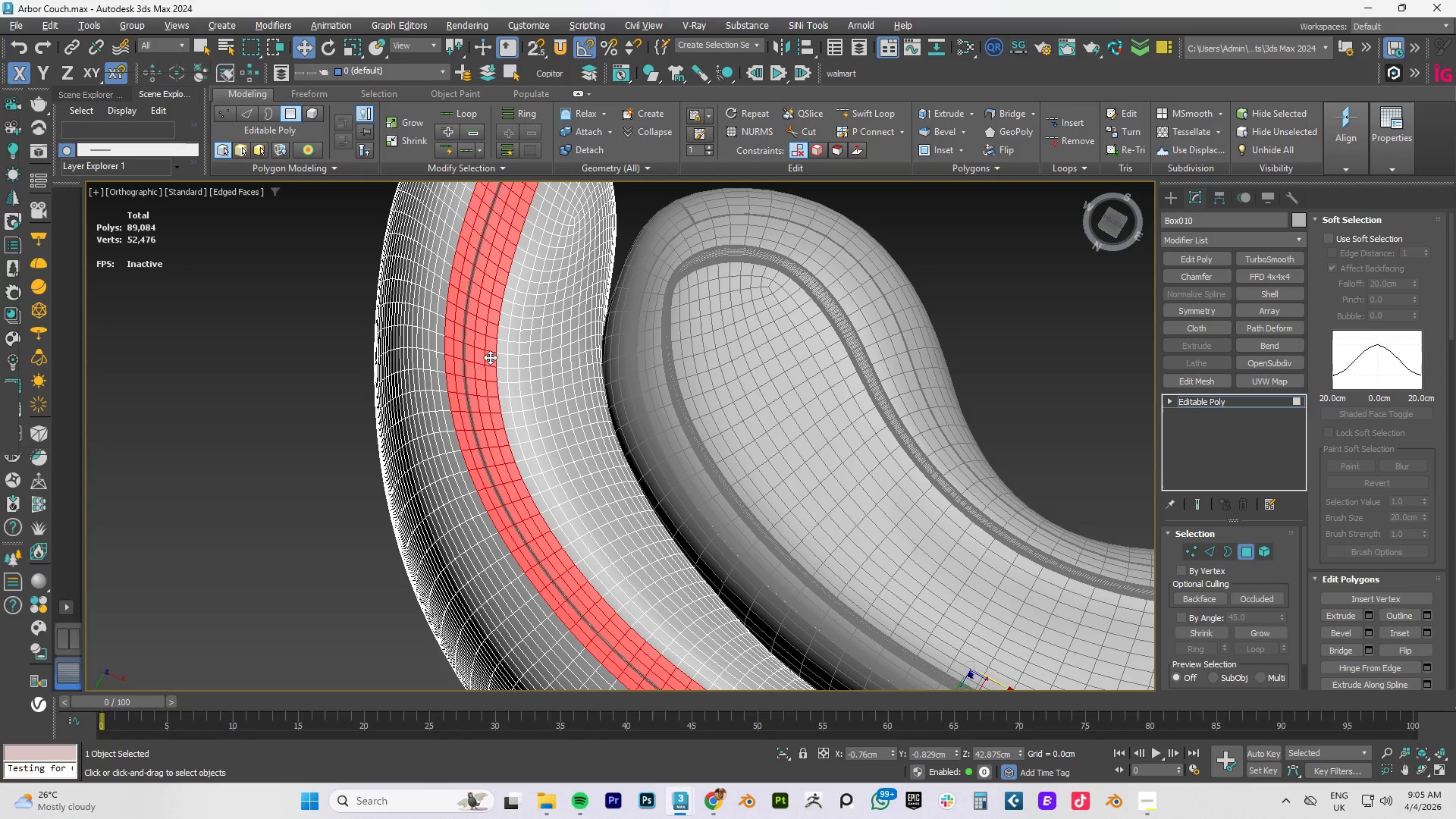 
hold_key(key=AltLeft, duration=1.52)
left_click([490, 357])
 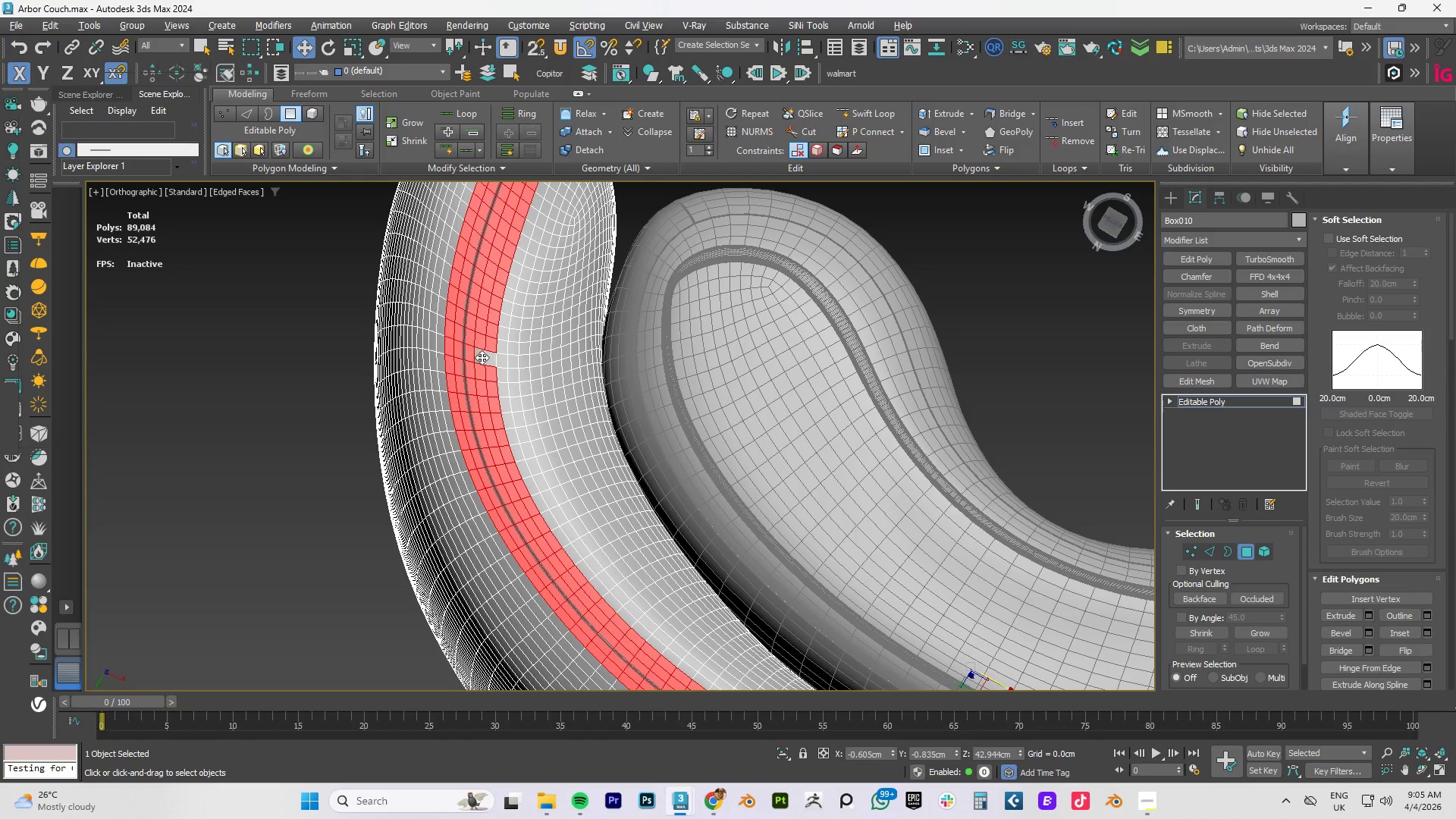 
left_click([482, 357])
 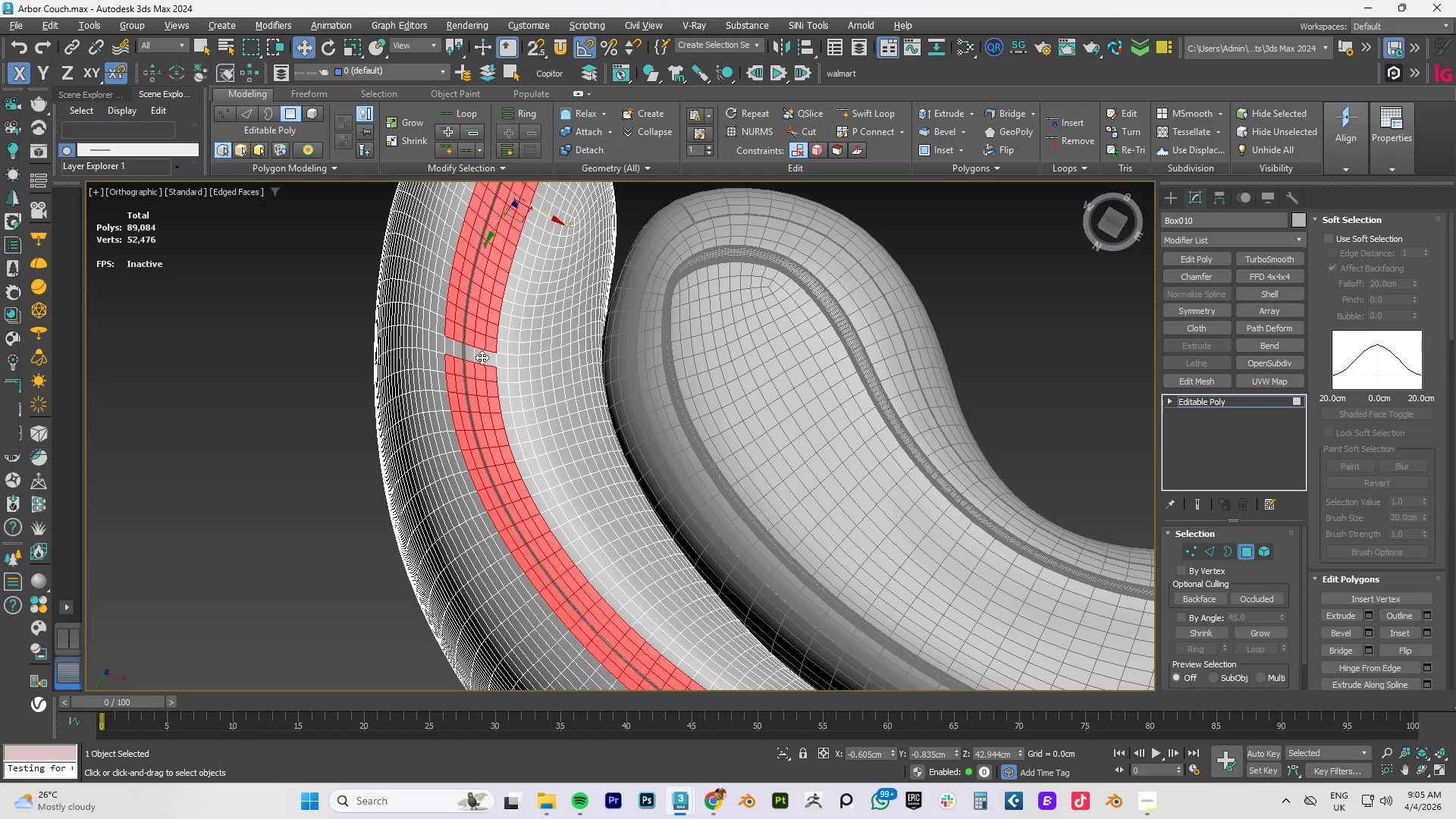 
double_click([482, 357])
 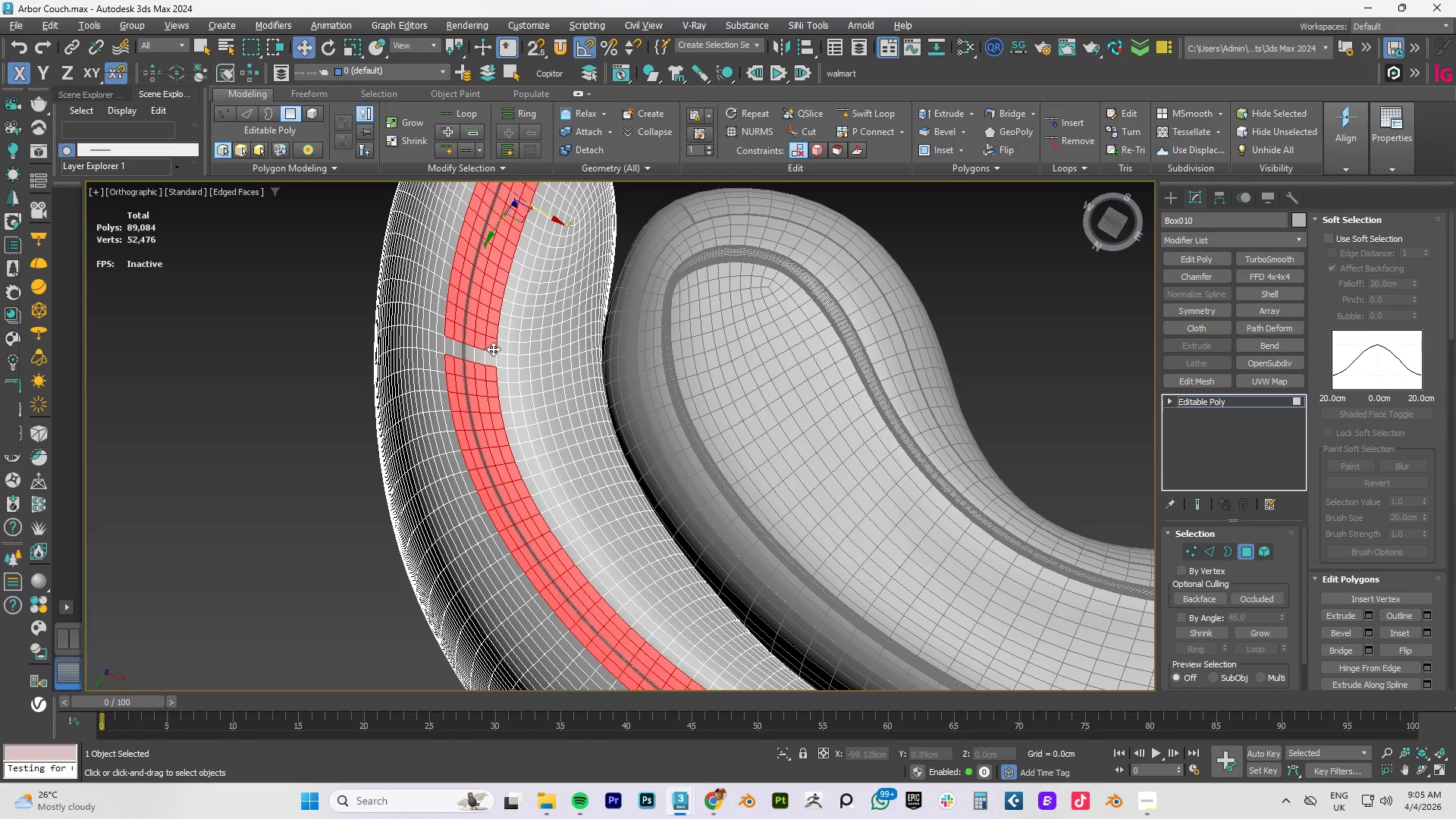 
hold_key(key=AltLeft, duration=1.5)
left_click_drag(start_coordinate=[518, 357], to_coordinate=[400, 202])
 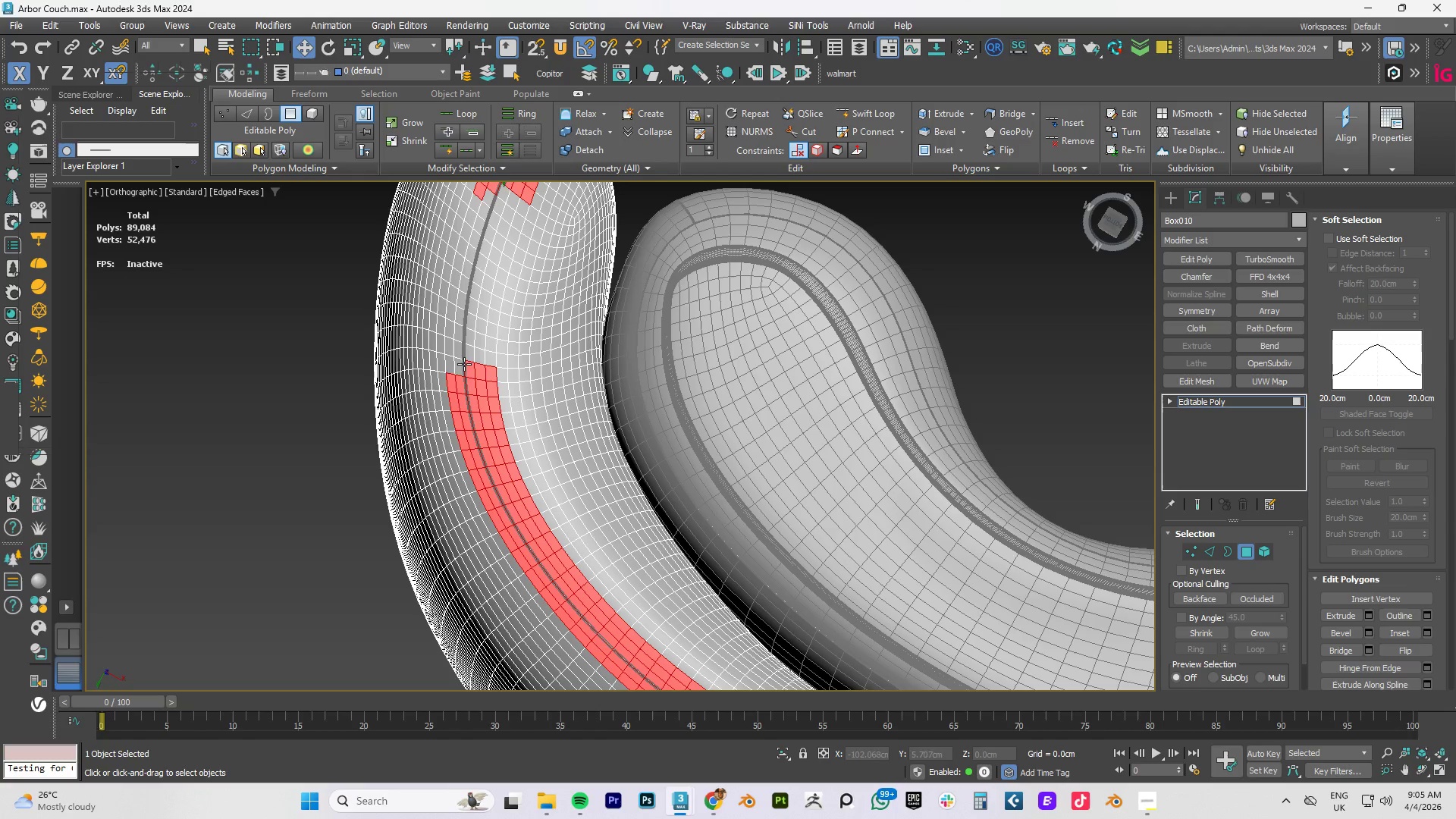 
hold_key(key=AltLeft, duration=1.23)
 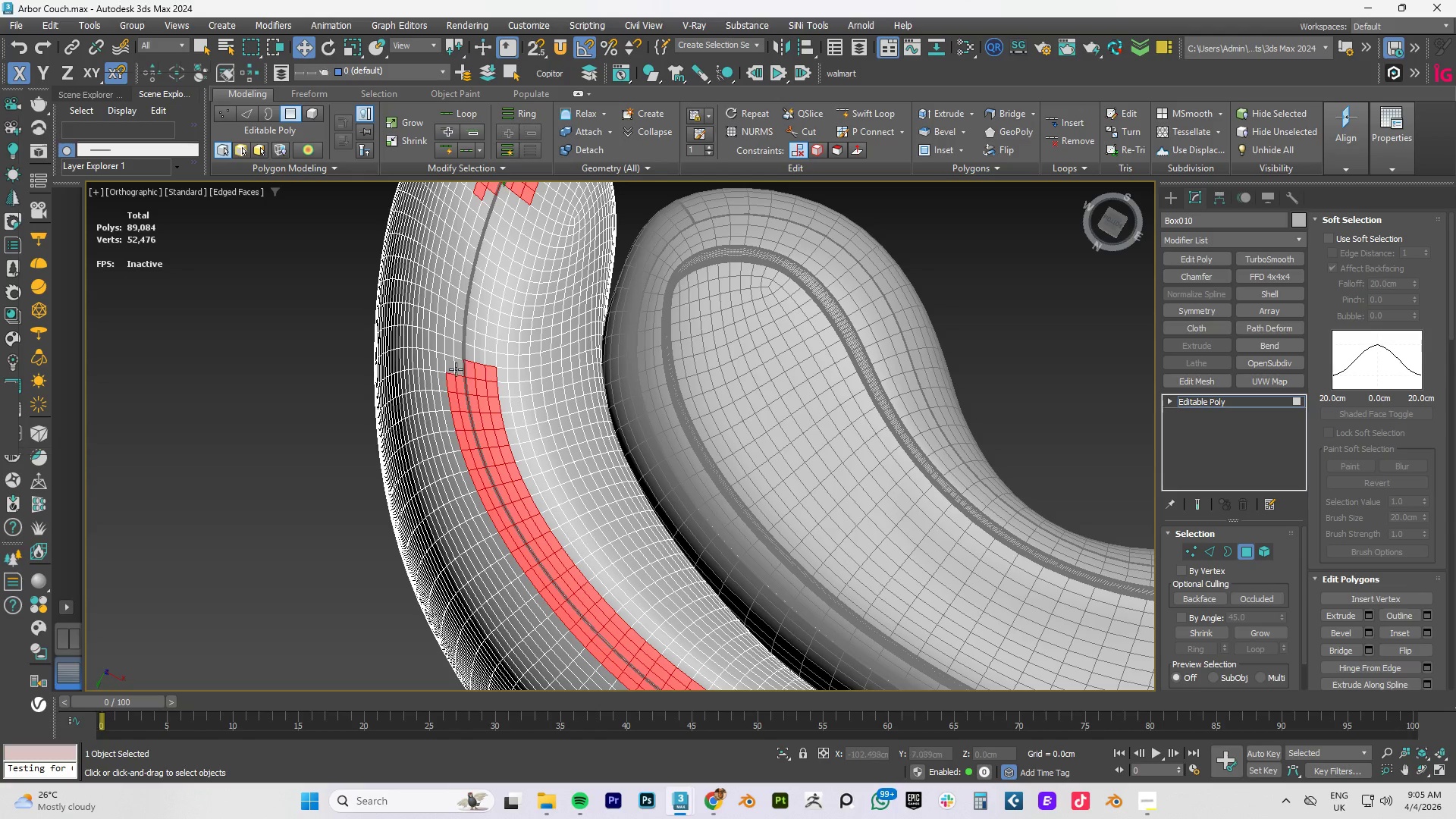 
hold_key(key=ControlLeft, duration=1.3)
left_click([447, 366])
 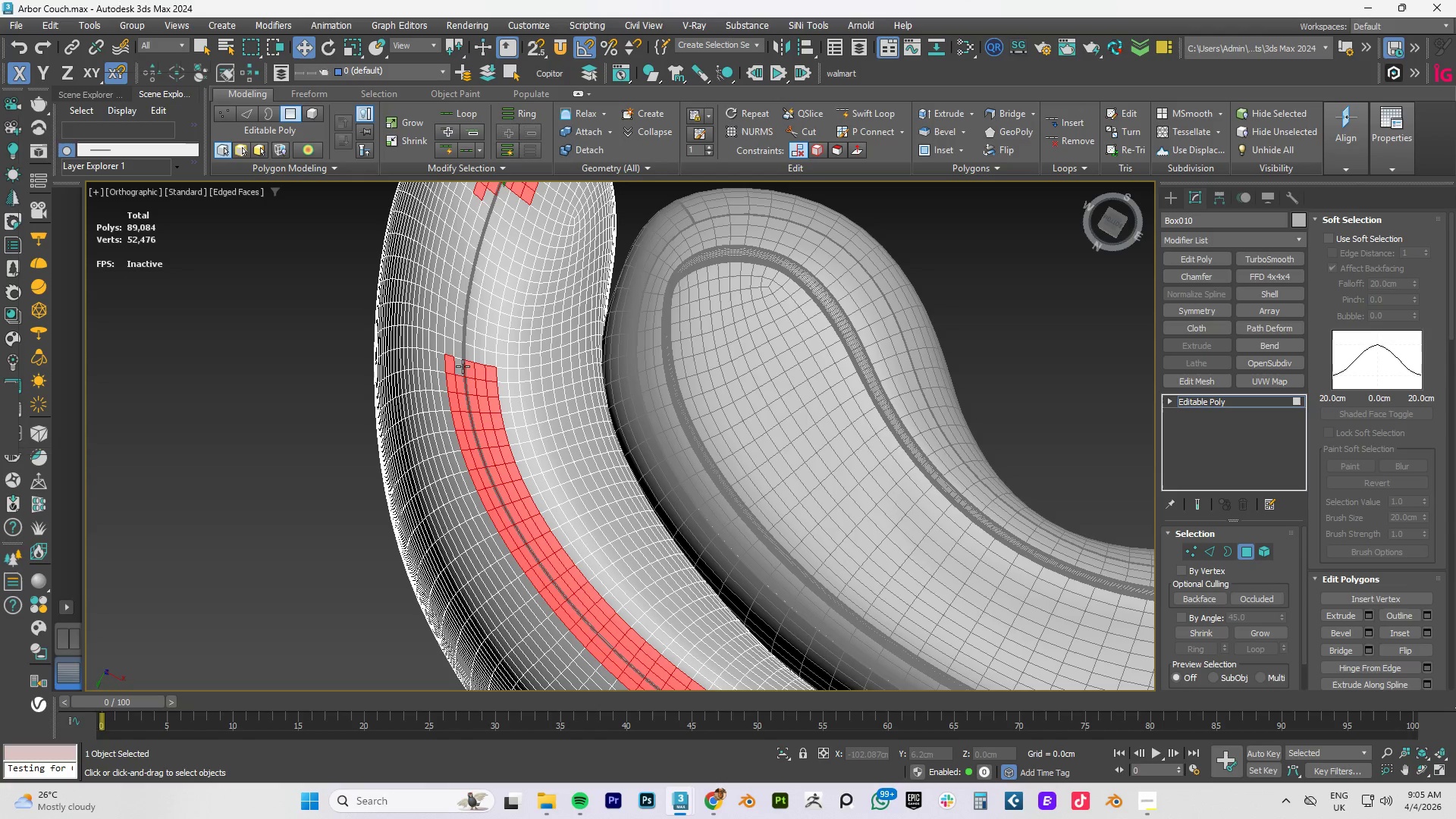 
left_click([460, 367])
 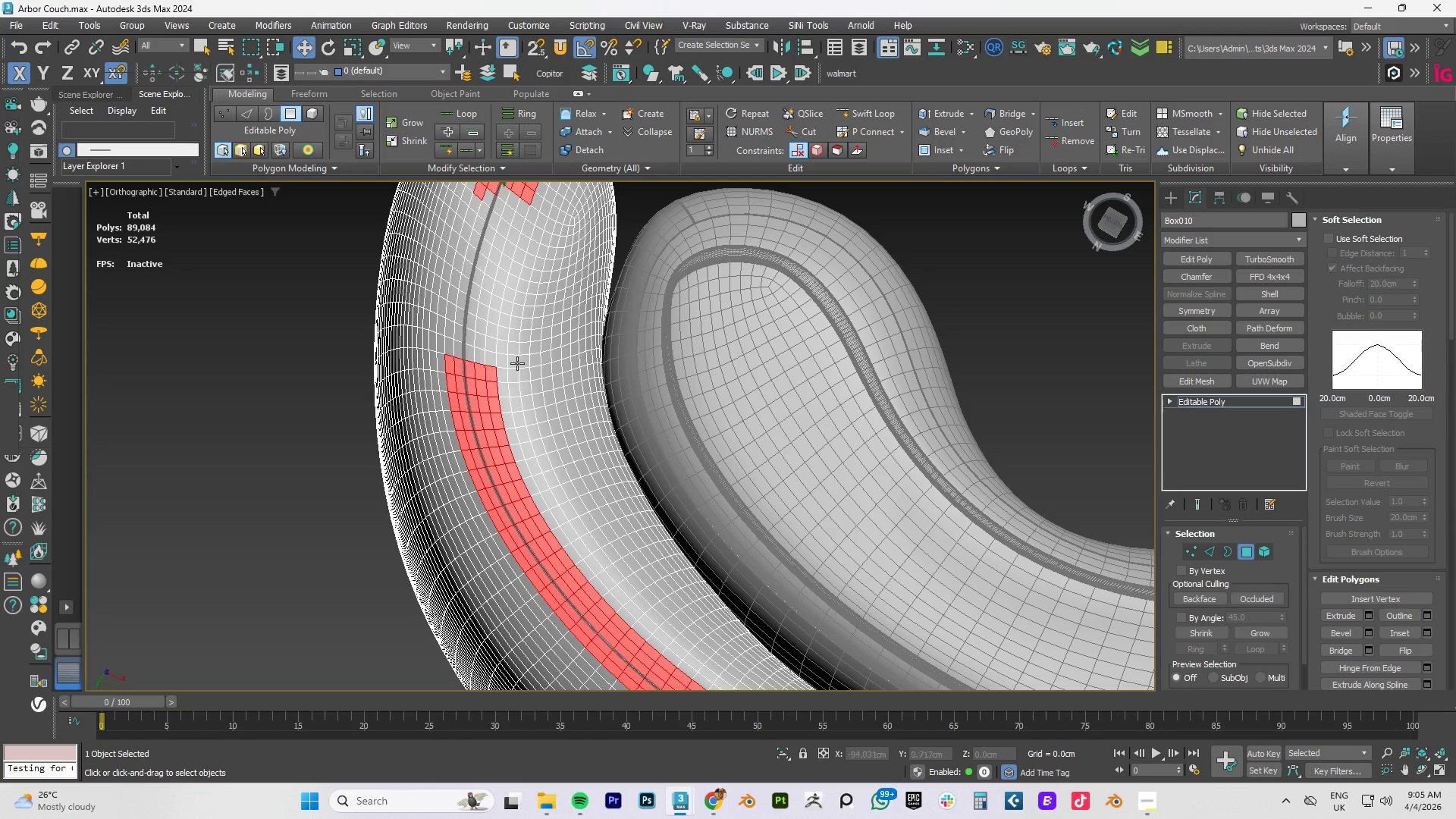 
scroll: coordinate [518, 362], scroll_direction: down, amount: 5.0
 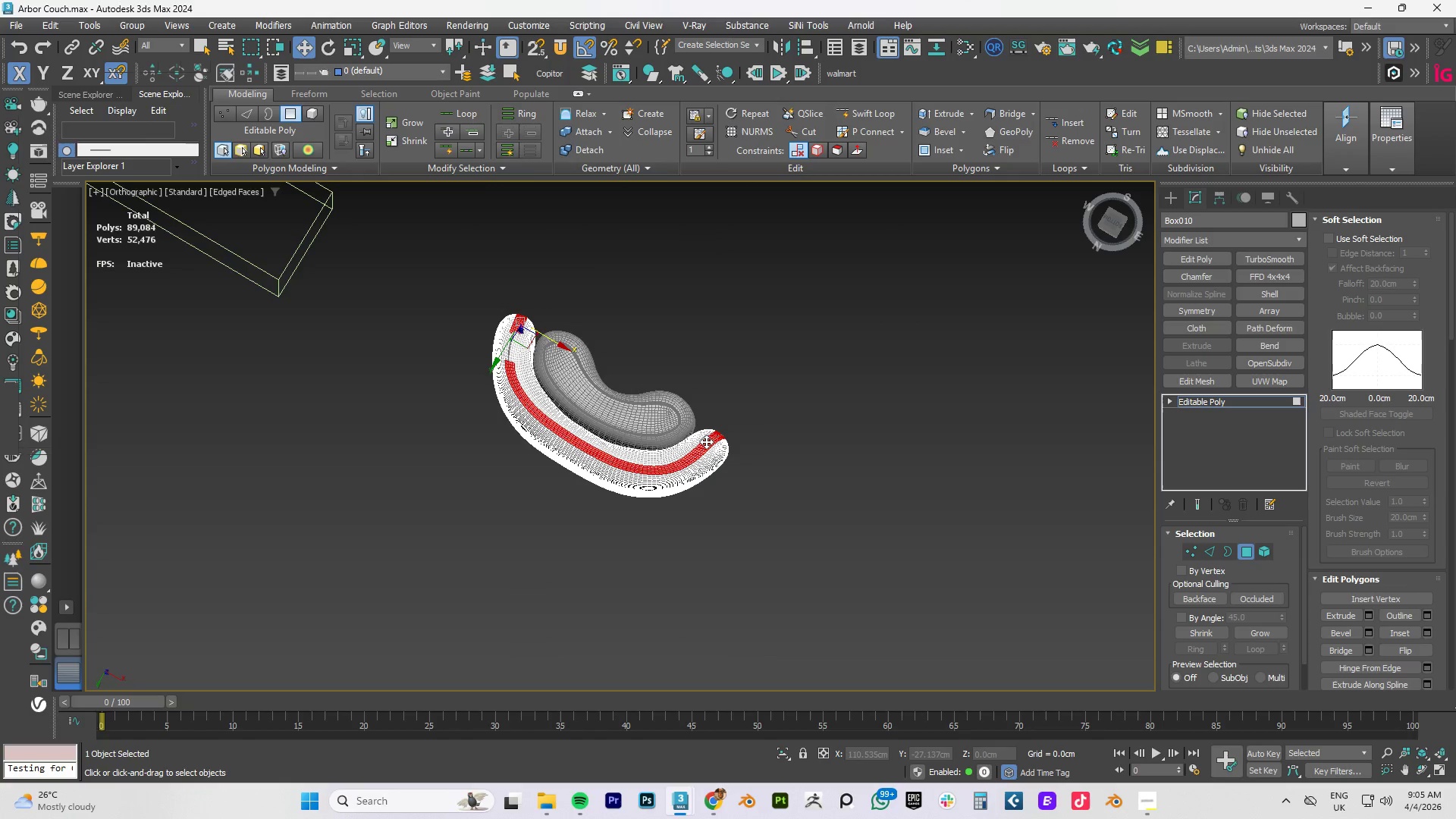 
scroll: coordinate [704, 441], scroll_direction: up, amount: 4.0
 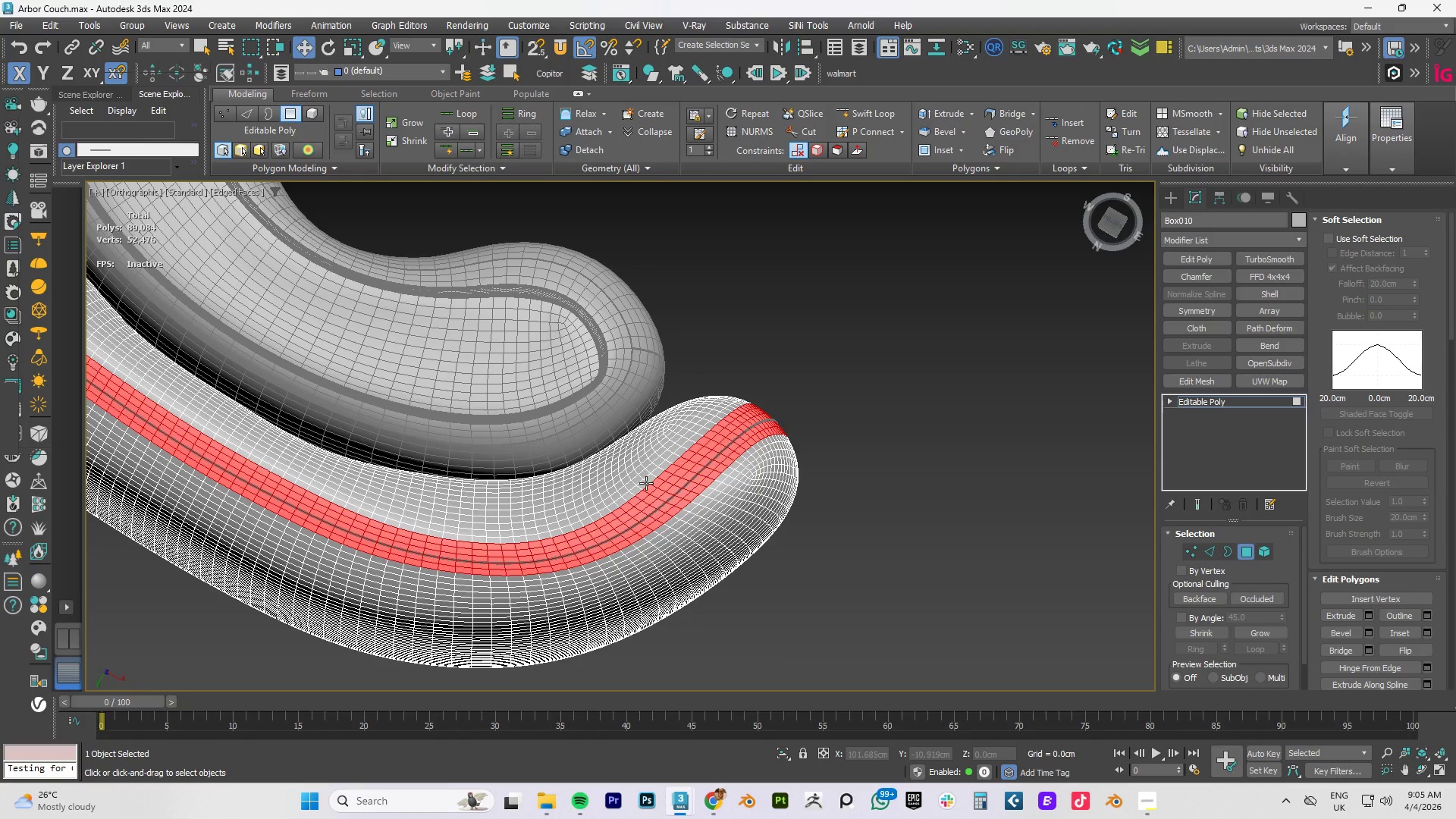 
hold_key(key=AltLeft, duration=1.5)
 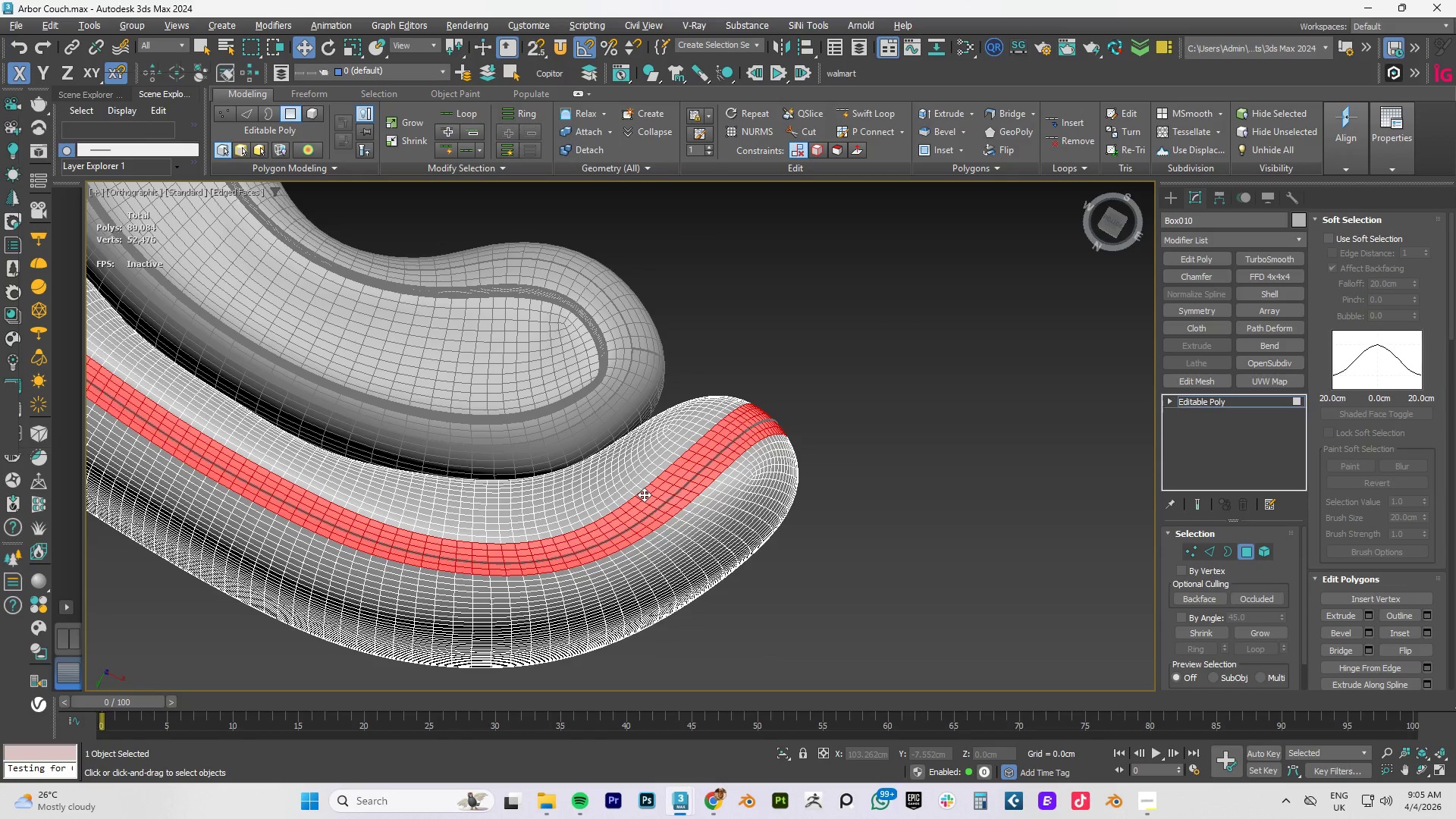 
hold_key(key=AltLeft, duration=1.52)
 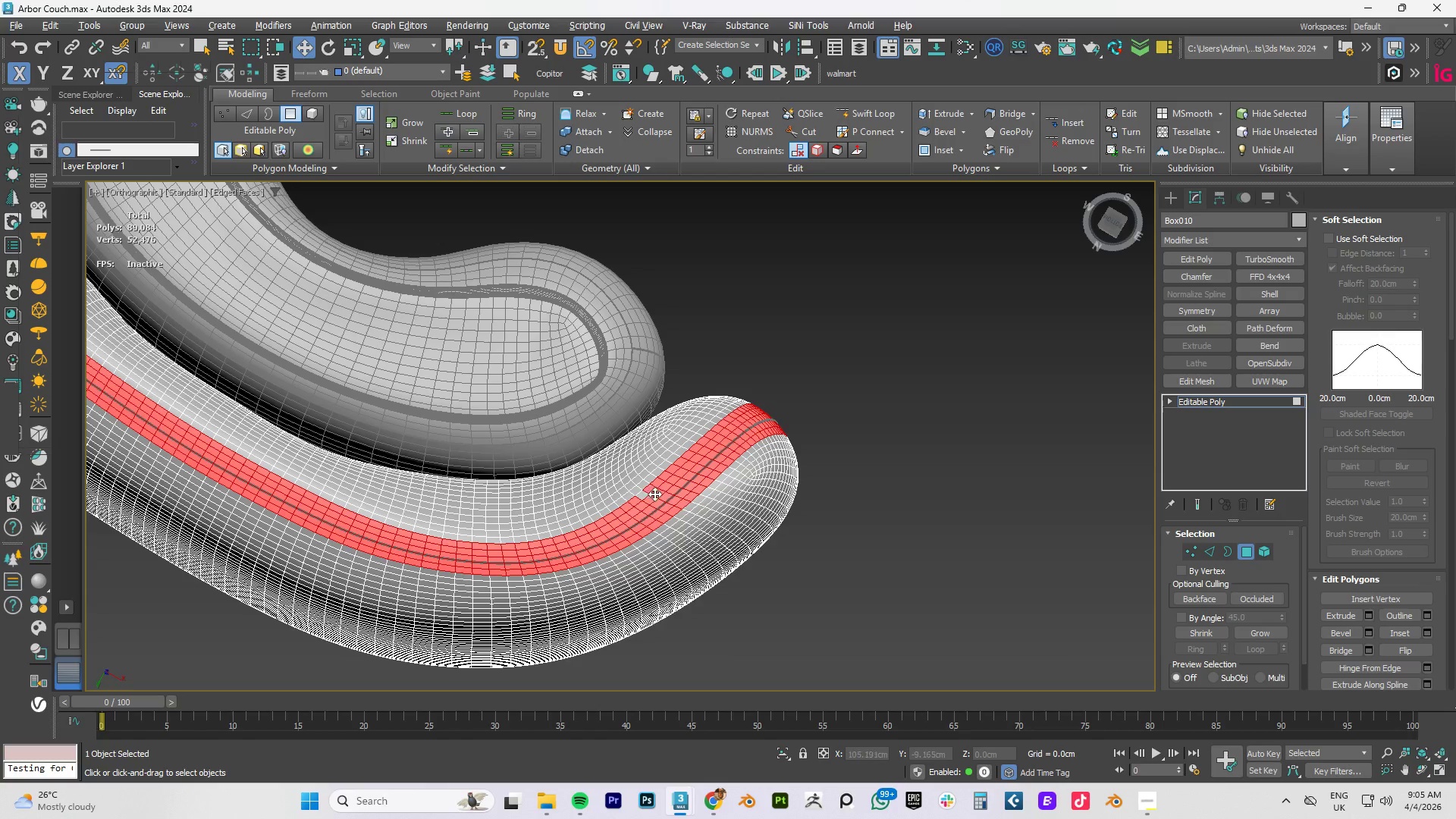 
hold_key(key=AltLeft, duration=1.5)
left_click([644, 494])
 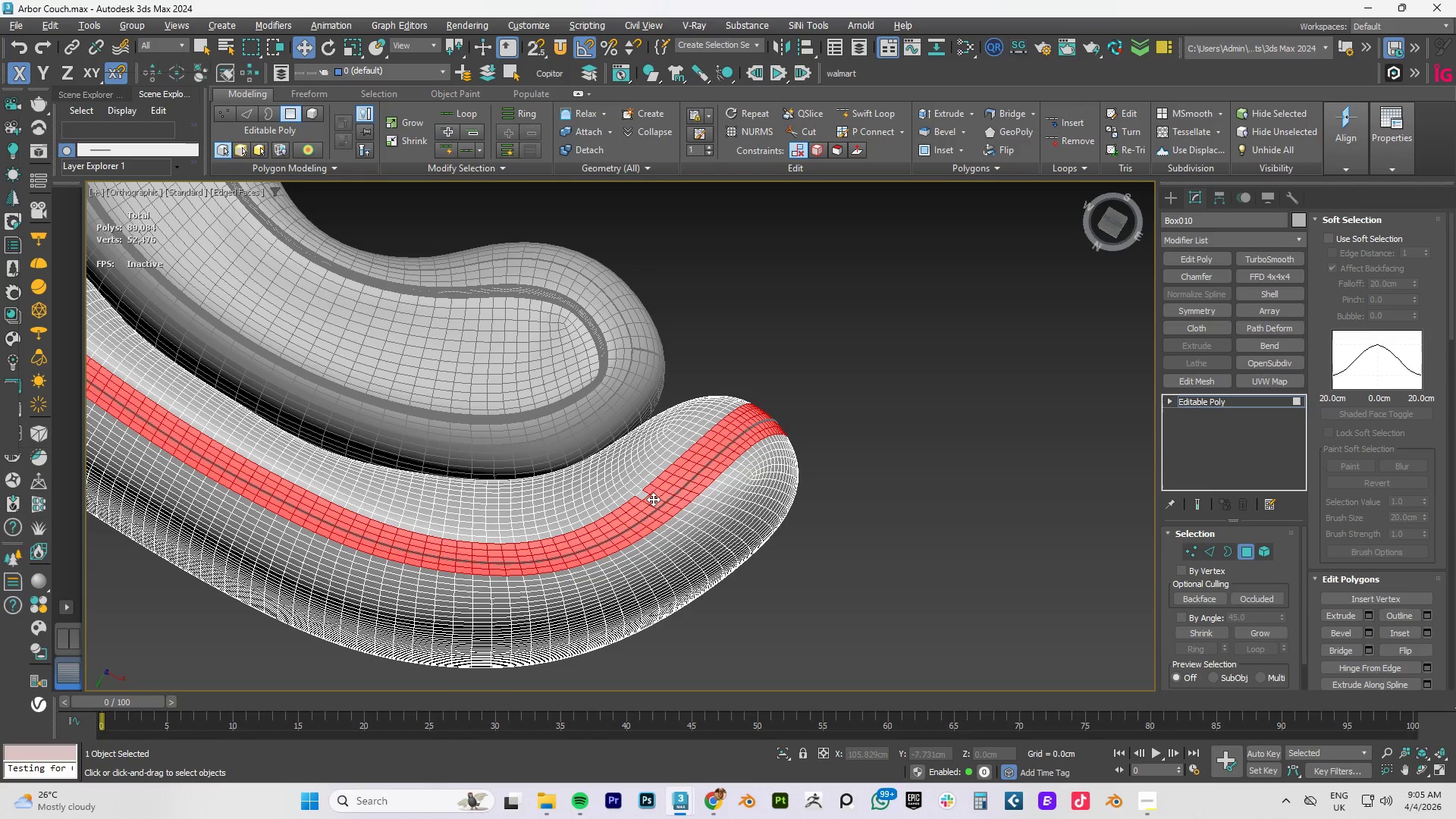 
left_click([651, 498])
 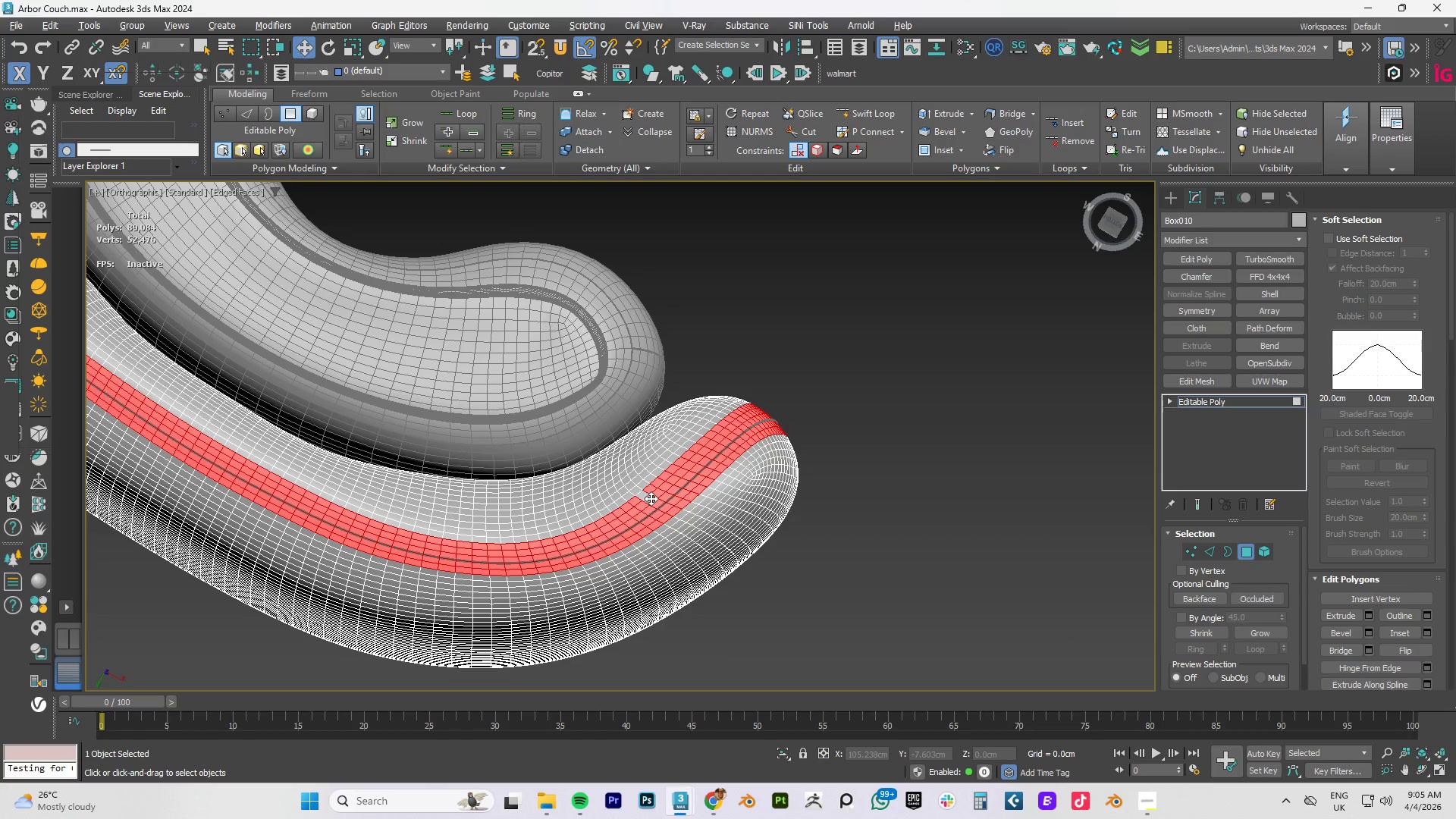 
double_click([651, 498])
 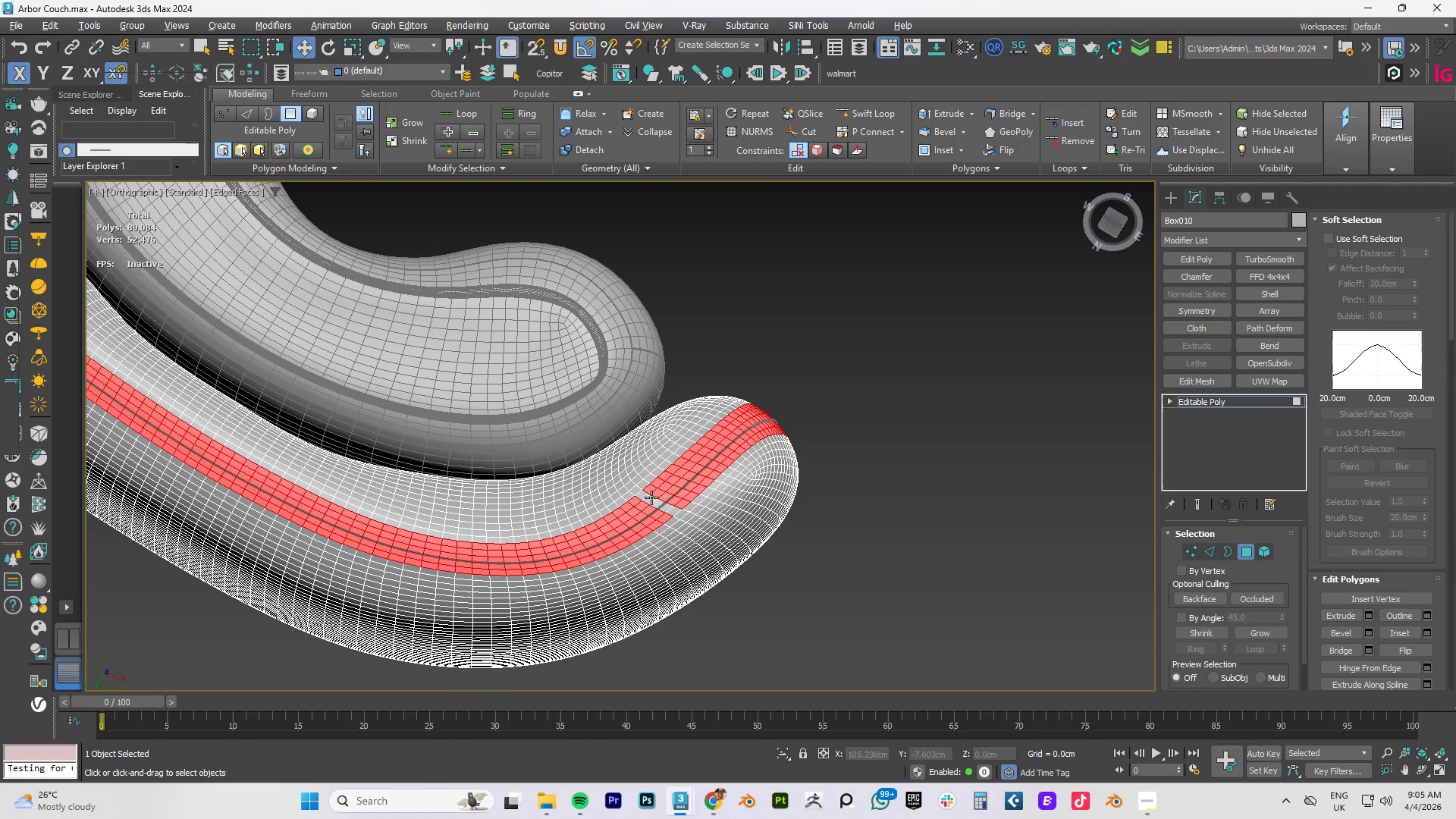 
hold_key(key=AltLeft, duration=1.5)
left_click([651, 489])
 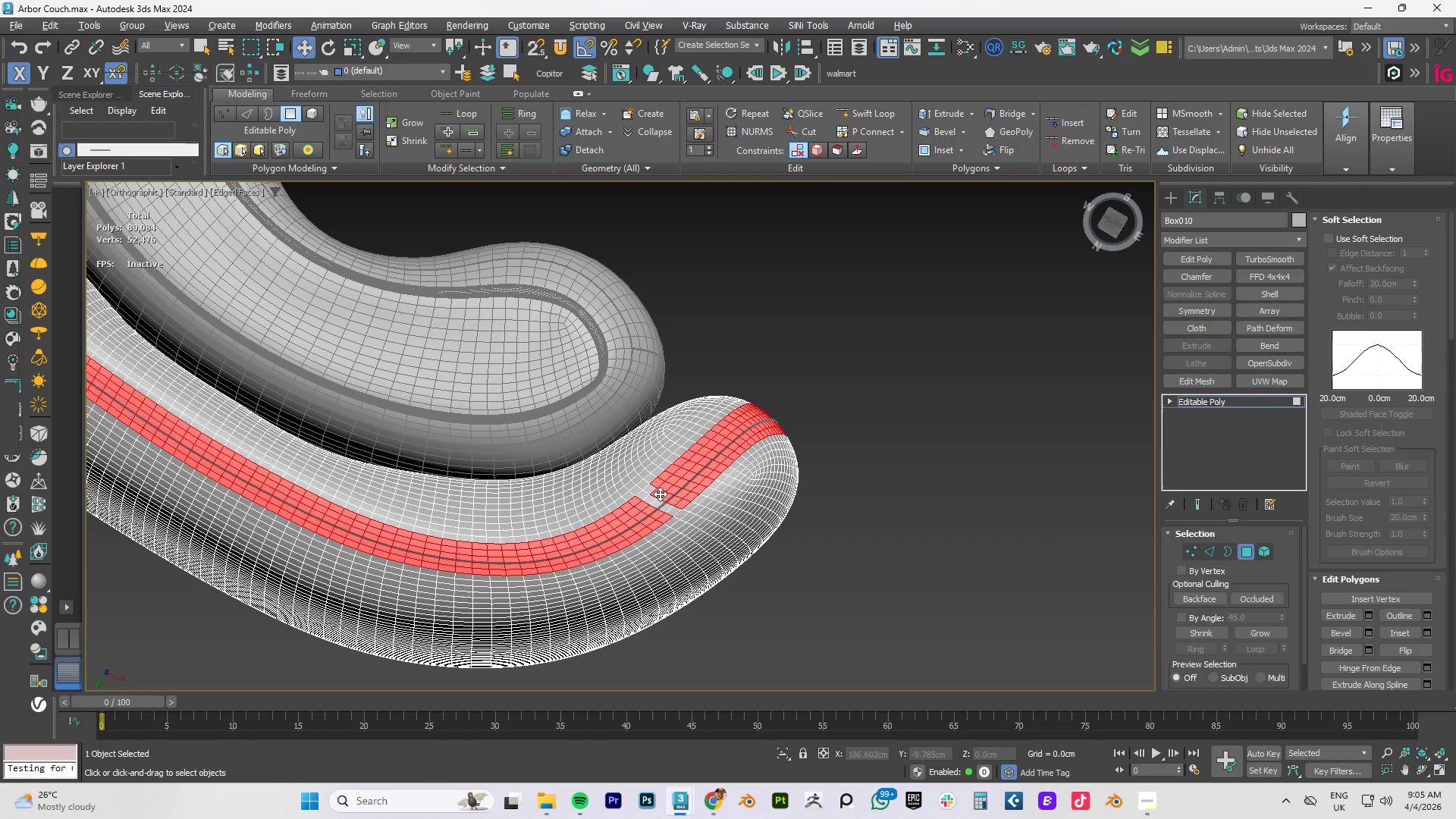 
left_click([661, 494])
 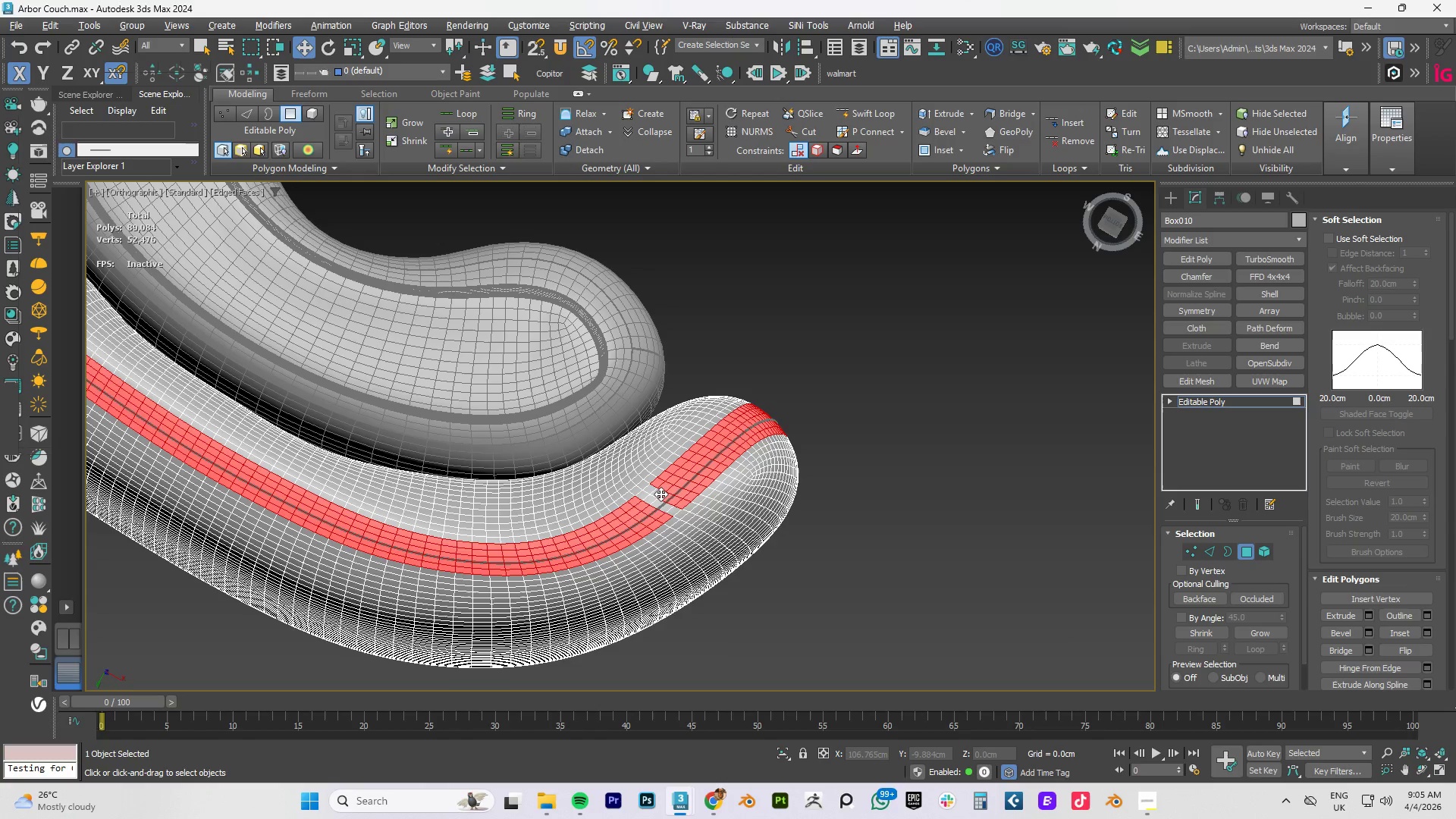 
double_click([661, 494])
 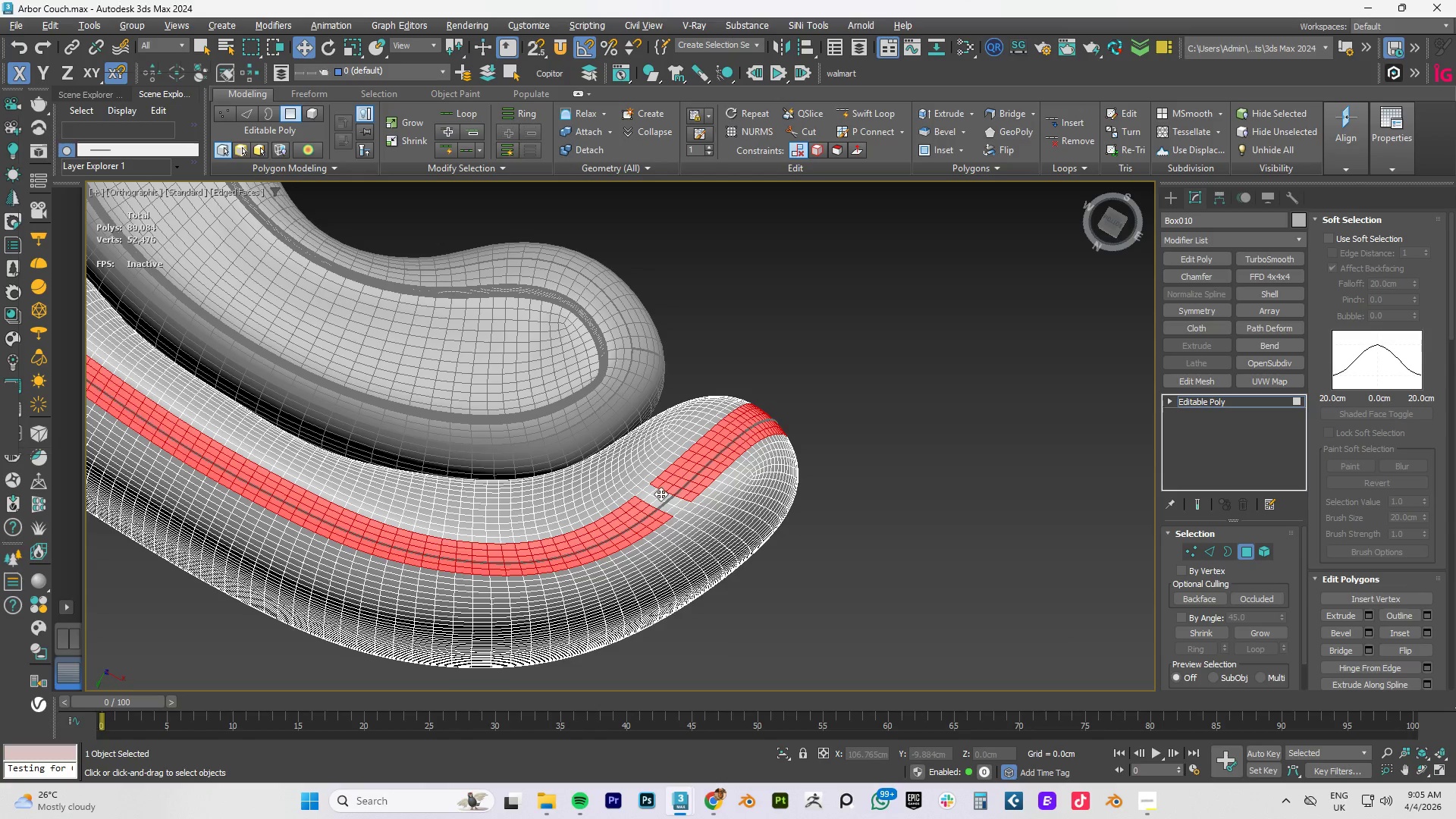 
hold_key(key=AltLeft, duration=1.5)
left_click_drag(start_coordinate=[814, 514], to_coordinate=[678, 380])
 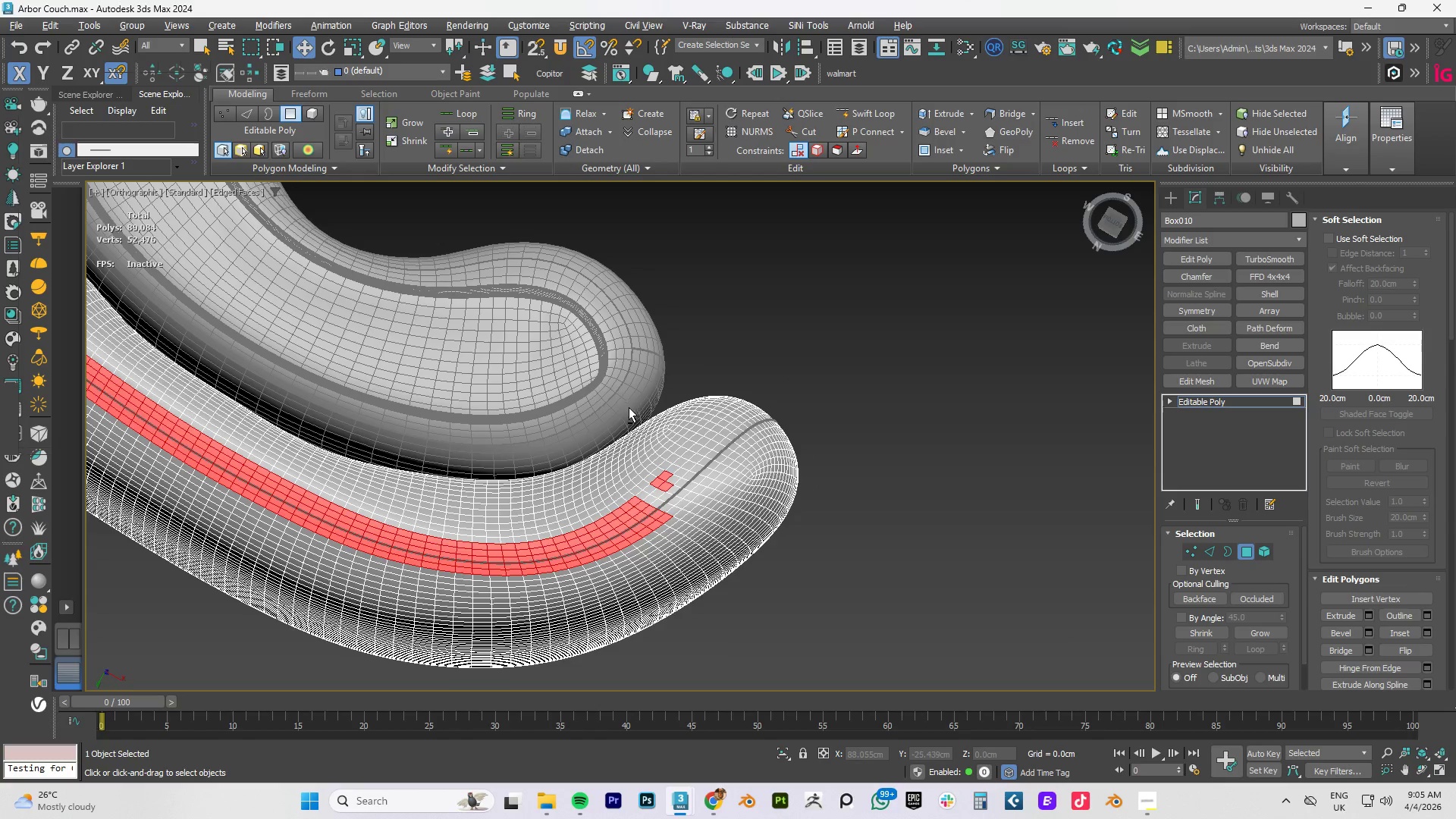 
hold_key(key=AltLeft, duration=1.51)
left_click_drag(start_coordinate=[629, 404], to_coordinate=[703, 490])
 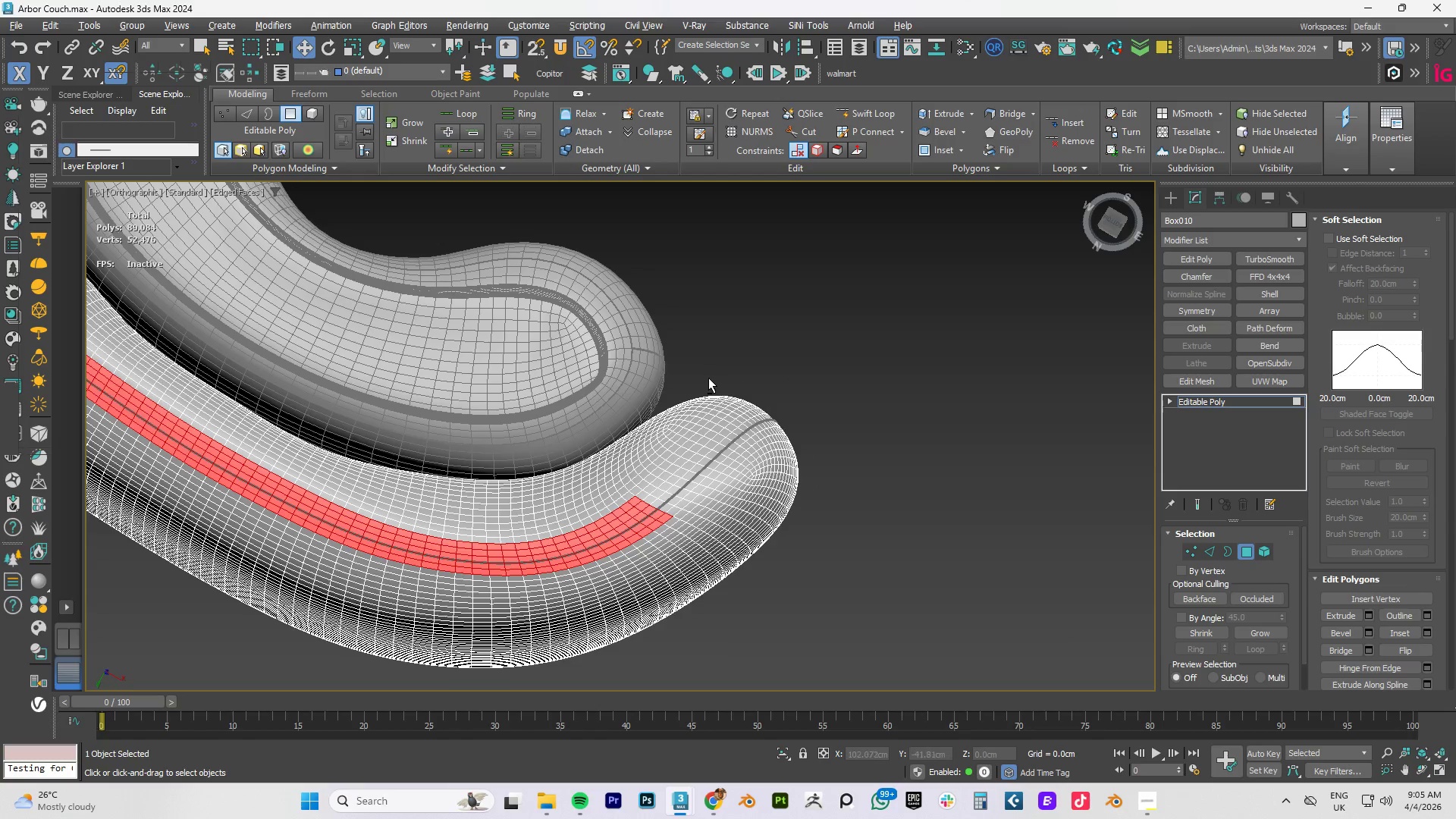 
hold_key(key=AltLeft, duration=1.42)
 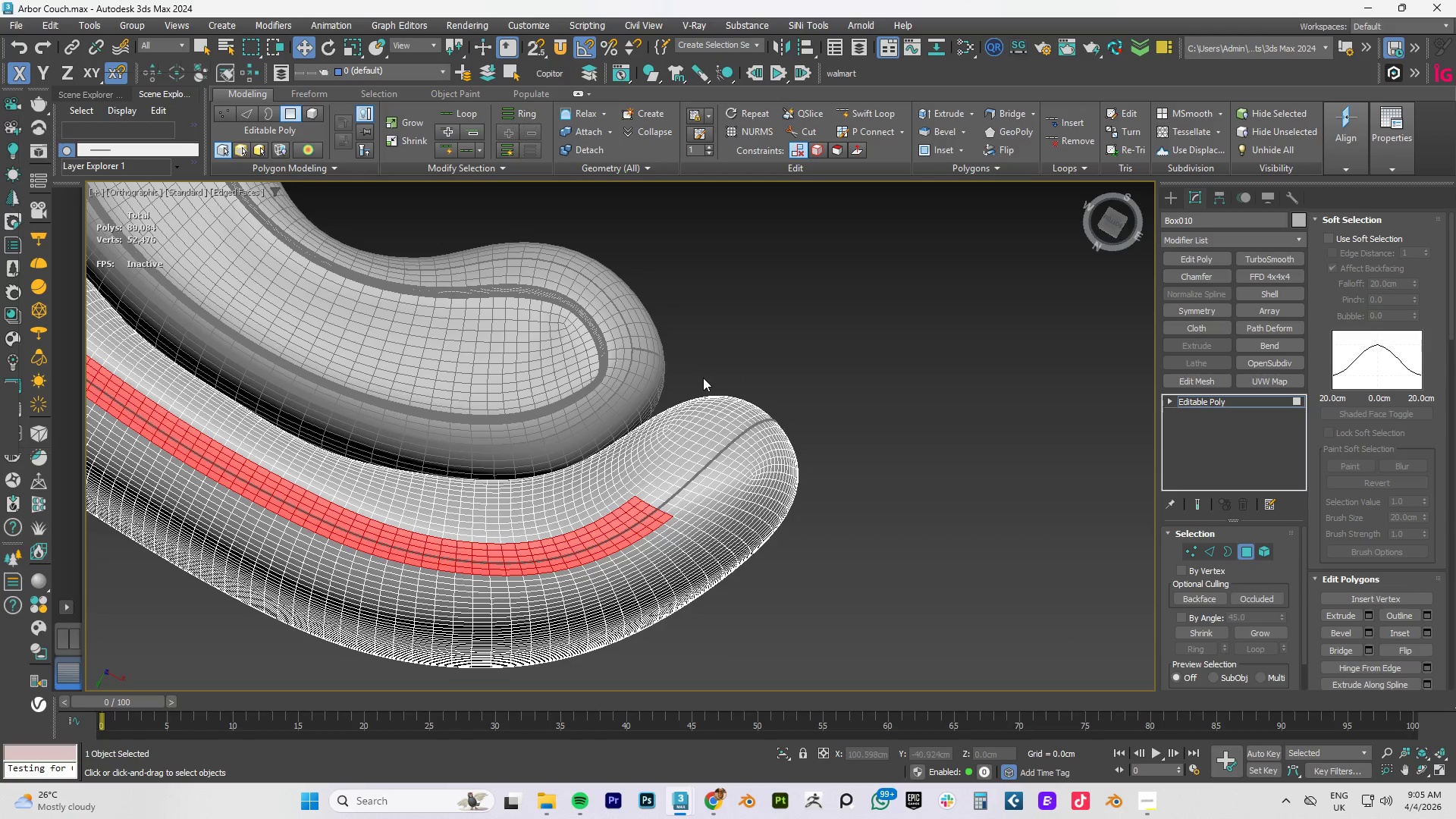 
hold_key(key=AltLeft, duration=1.5)
left_click_drag(start_coordinate=[690, 268], to_coordinate=[876, 559])
 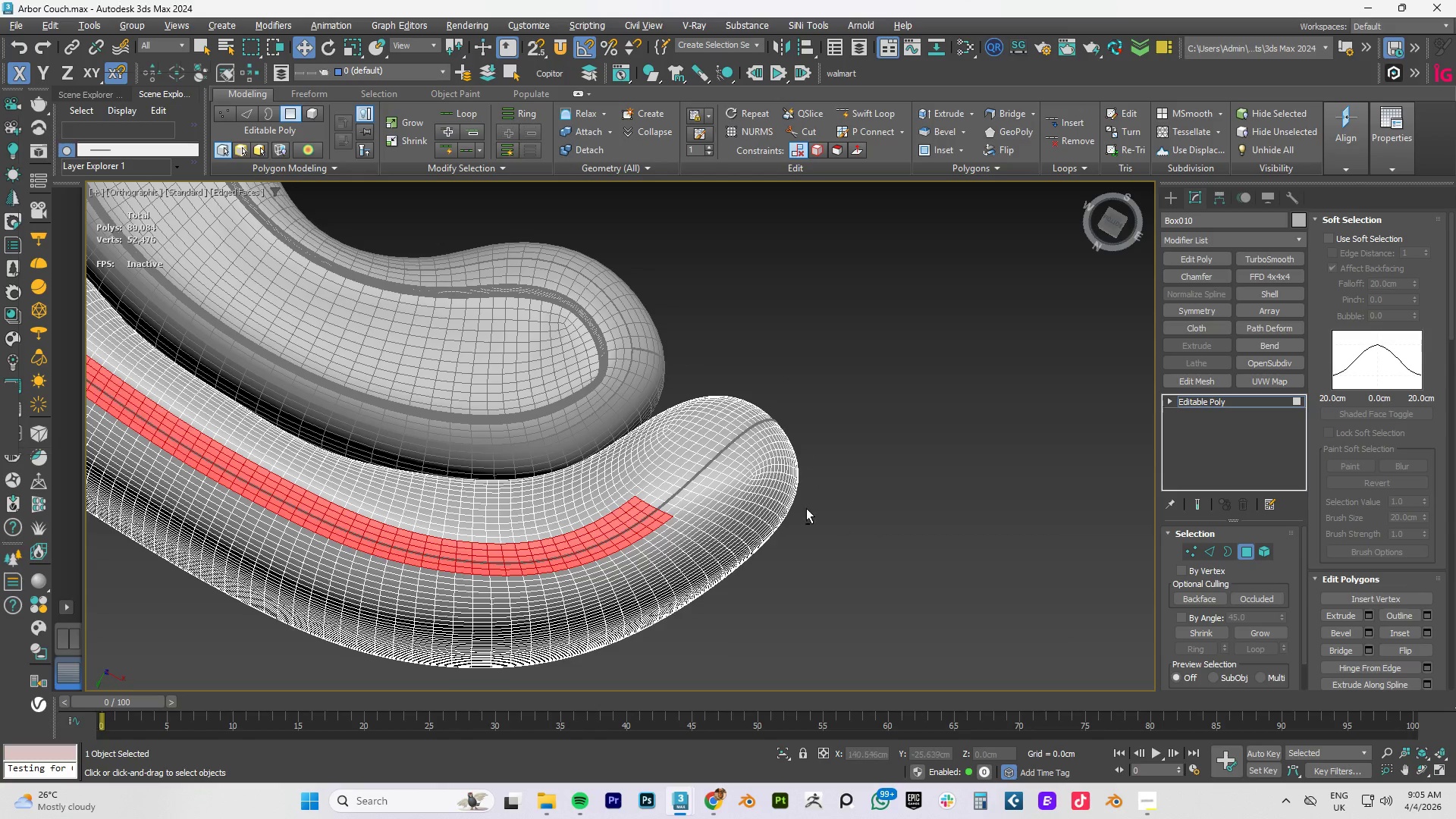 
hold_key(key=AltLeft, duration=1.28)
scroll: coordinate [399, 401], scroll_direction: down, amount: 4.0
 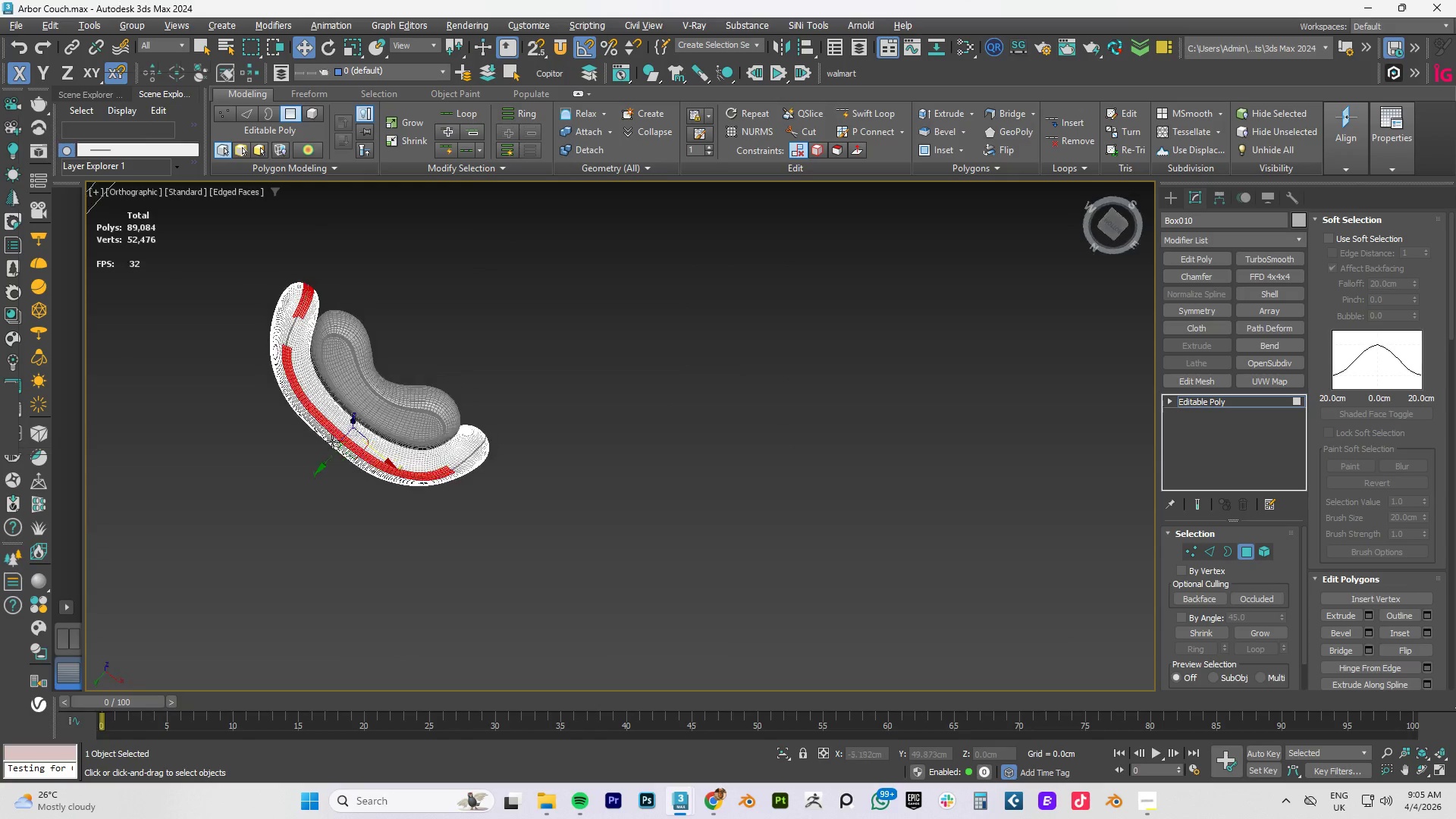 
hold_key(key=AltLeft, duration=1.22)
left_click_drag(start_coordinate=[290, 234], to_coordinate=[400, 340])
 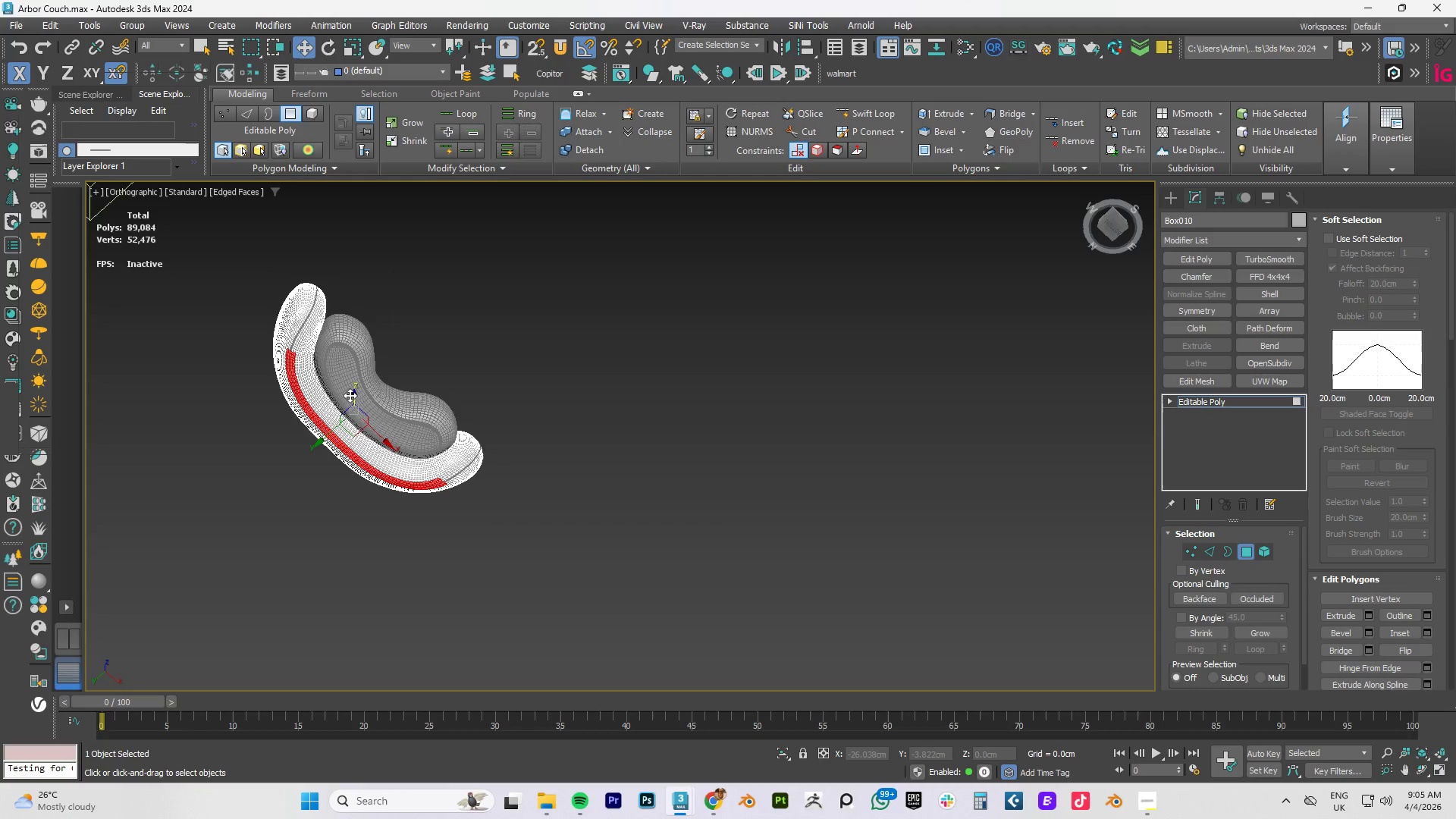 
key(F)
 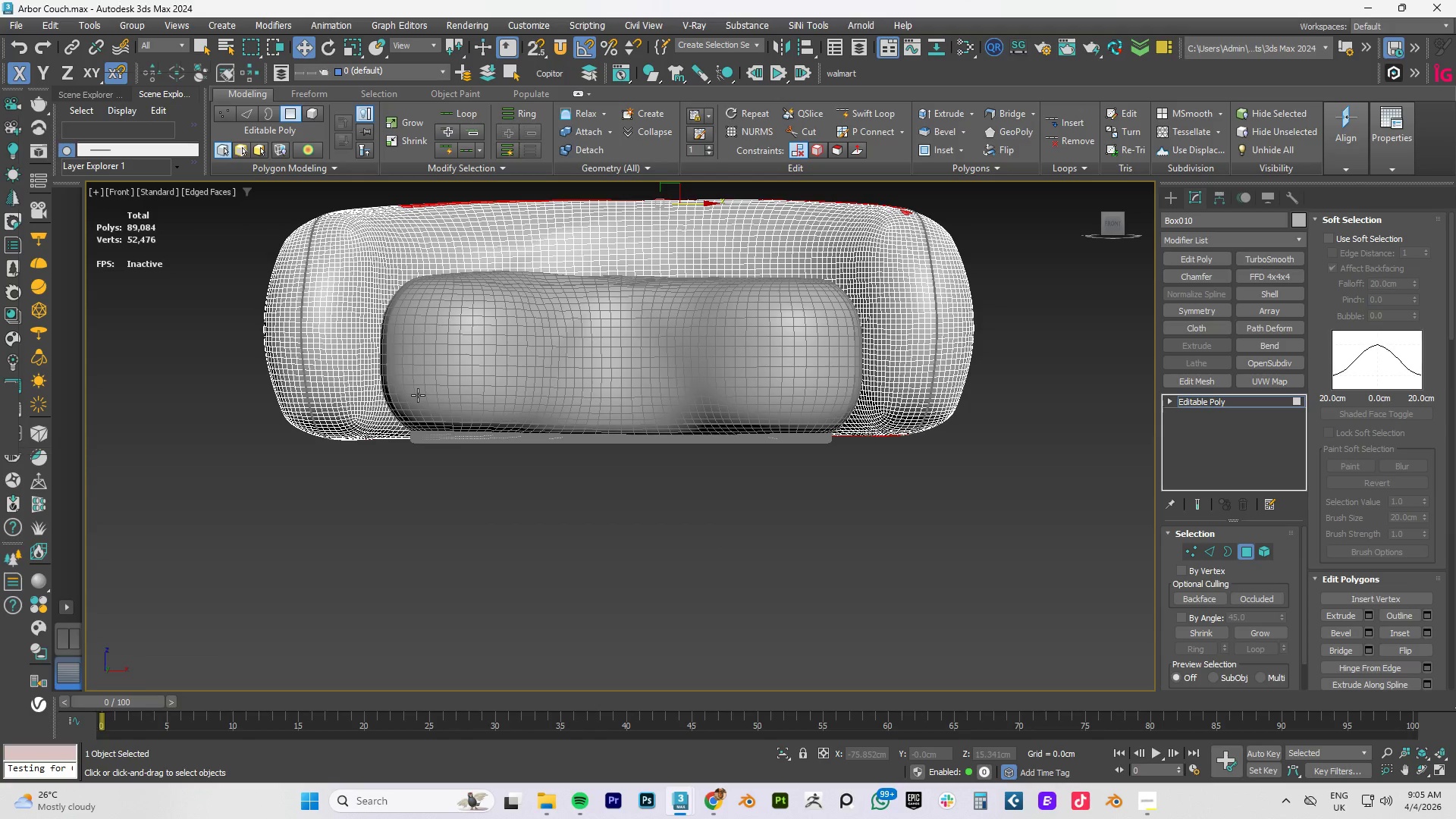 
scroll: coordinate [494, 360], scroll_direction: down, amount: 2.0
 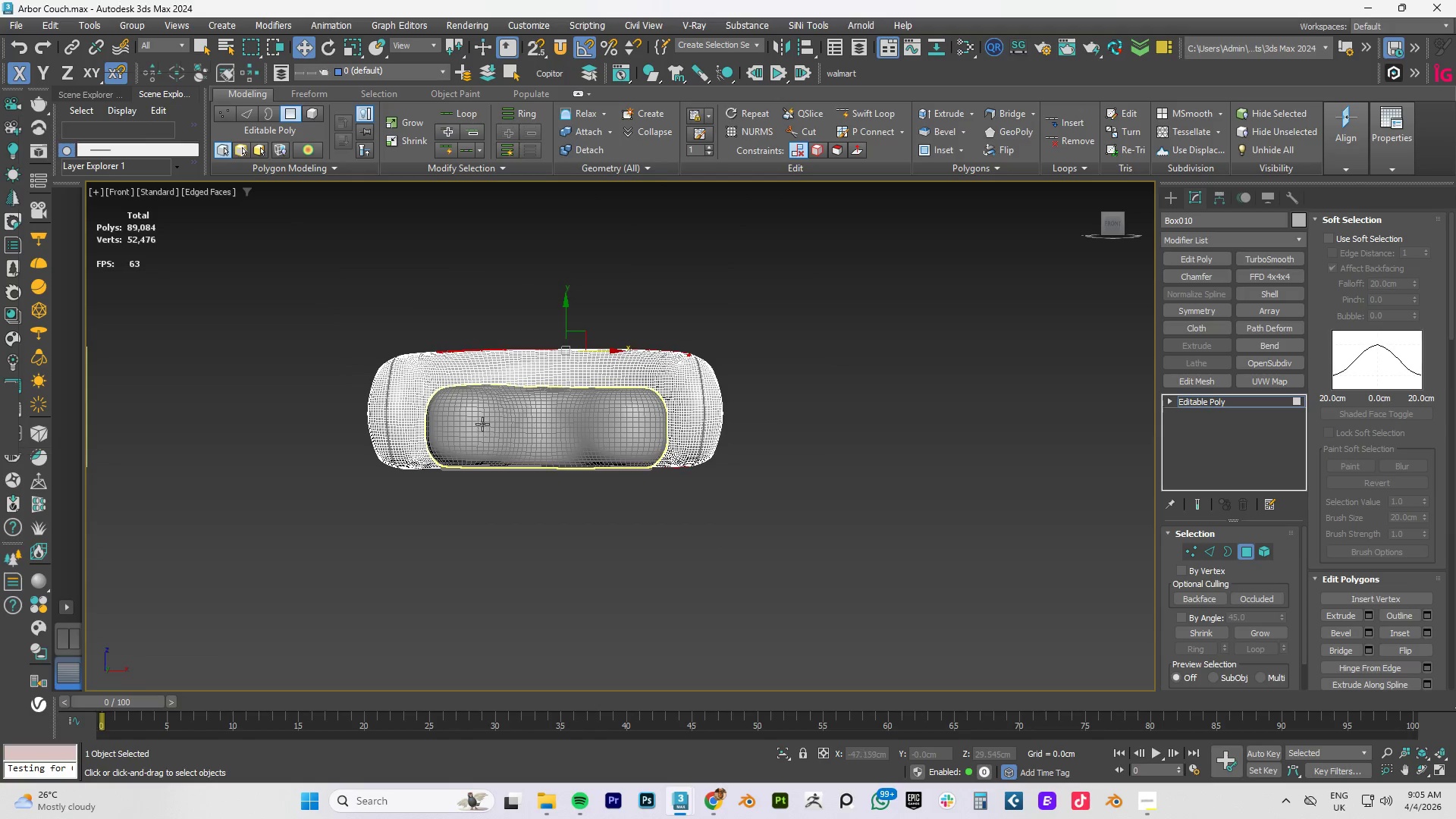 
hold_key(key=AltLeft, duration=1.53)
left_click_drag(start_coordinate=[297, 278], to_coordinate=[901, 391])
 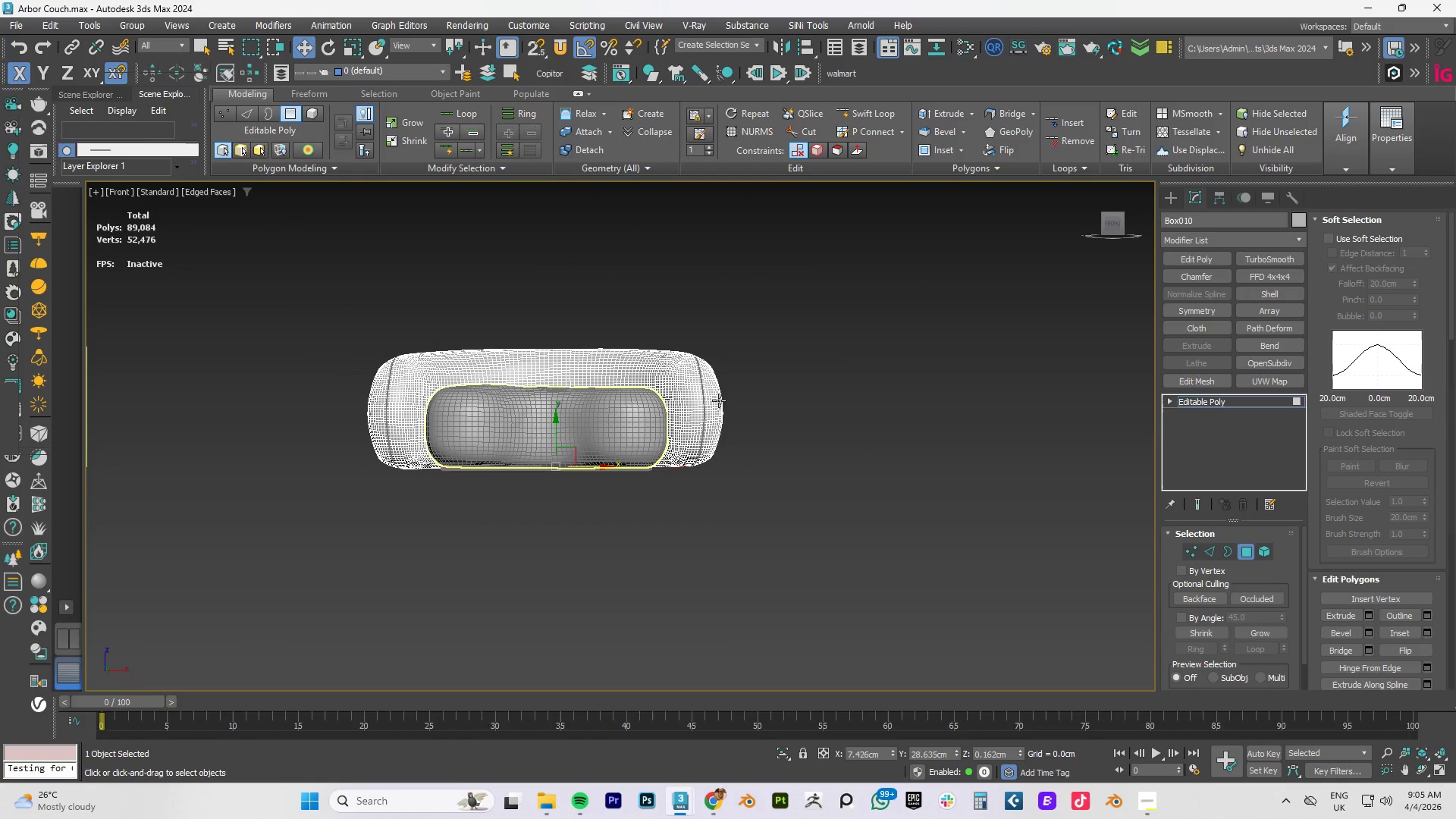 
hold_key(key=AltLeft, duration=0.55)
 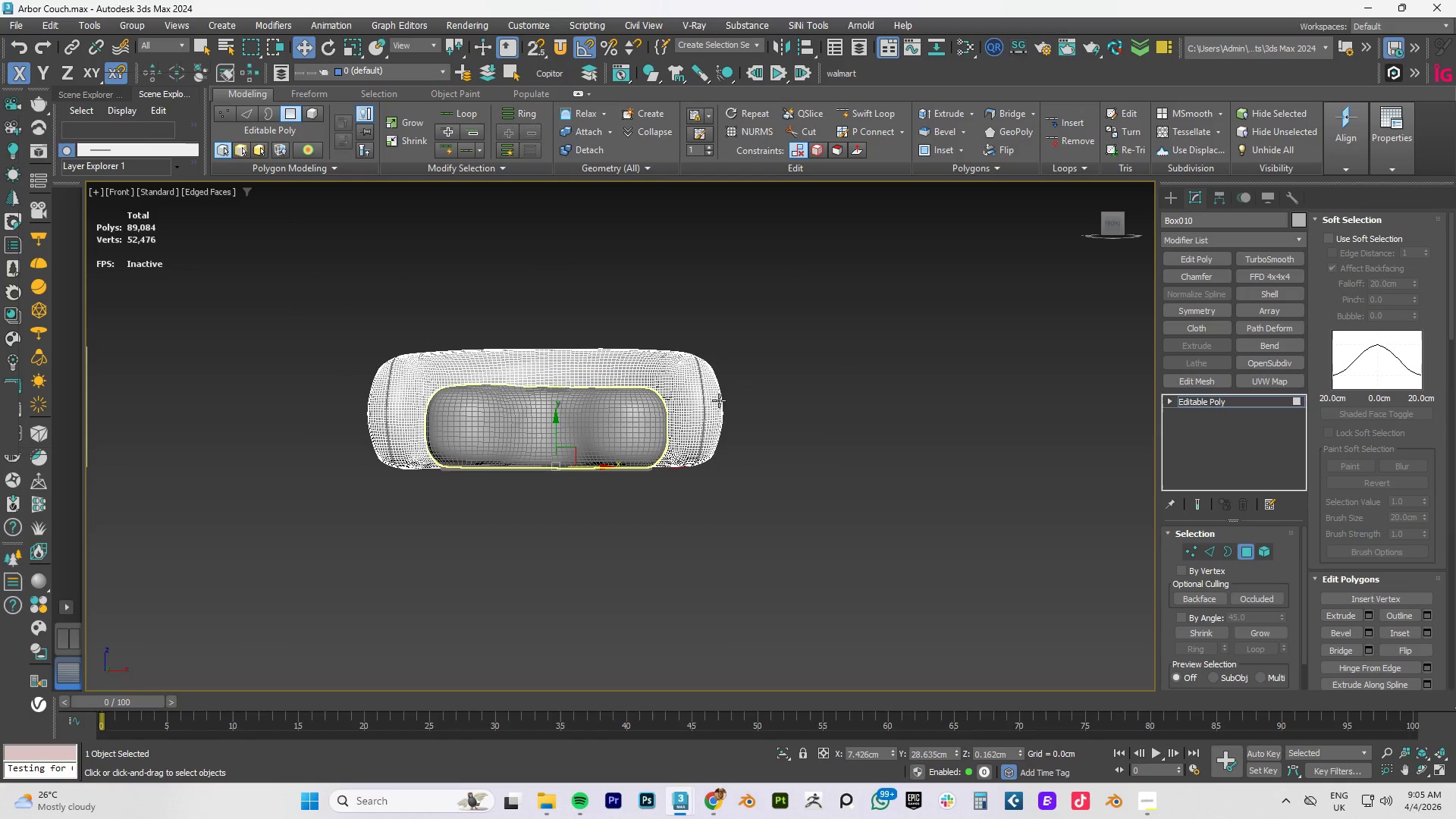 
hold_key(key=AltLeft, duration=1.5)
 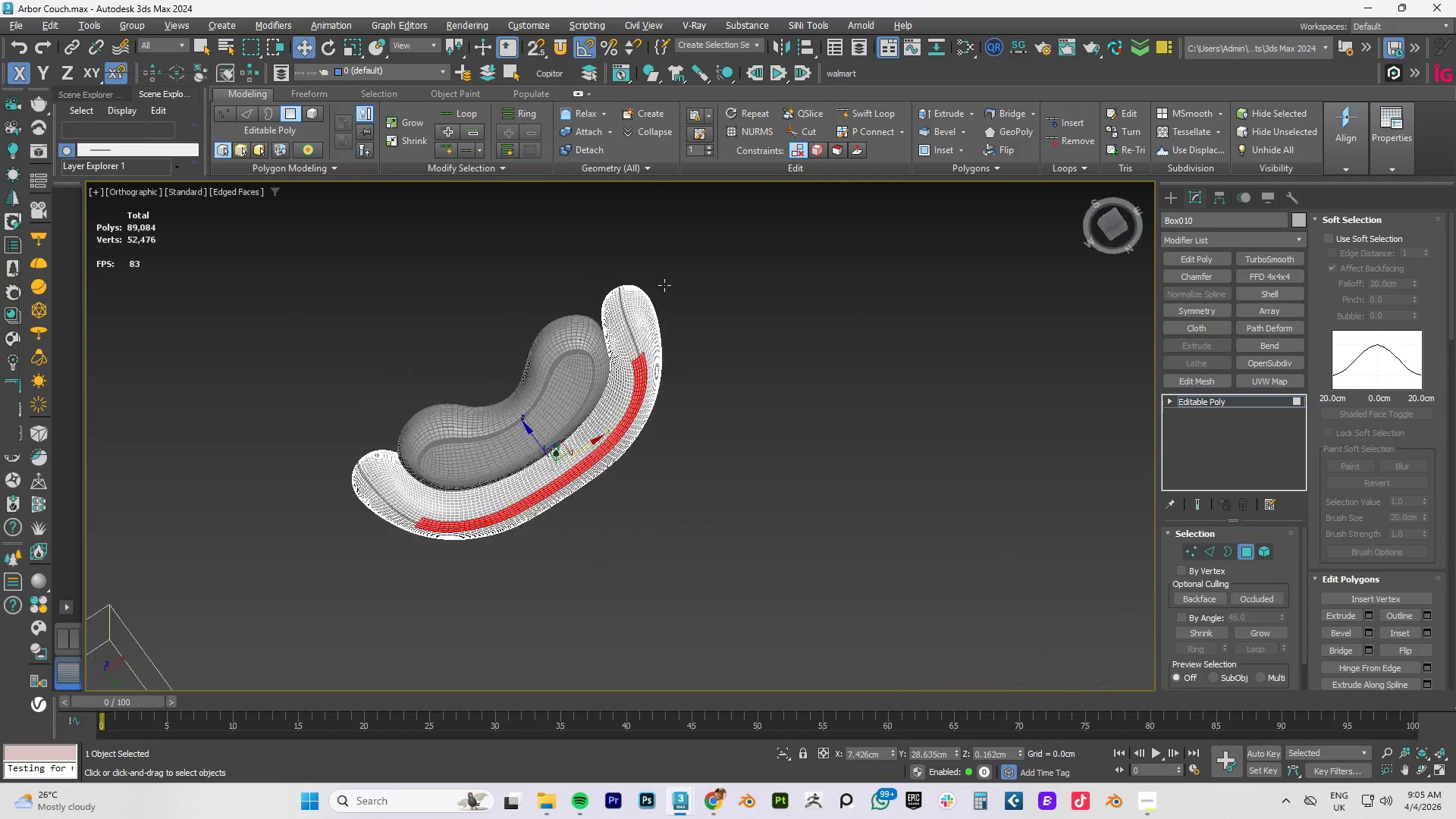 
hold_key(key=AltLeft, duration=1.51)
 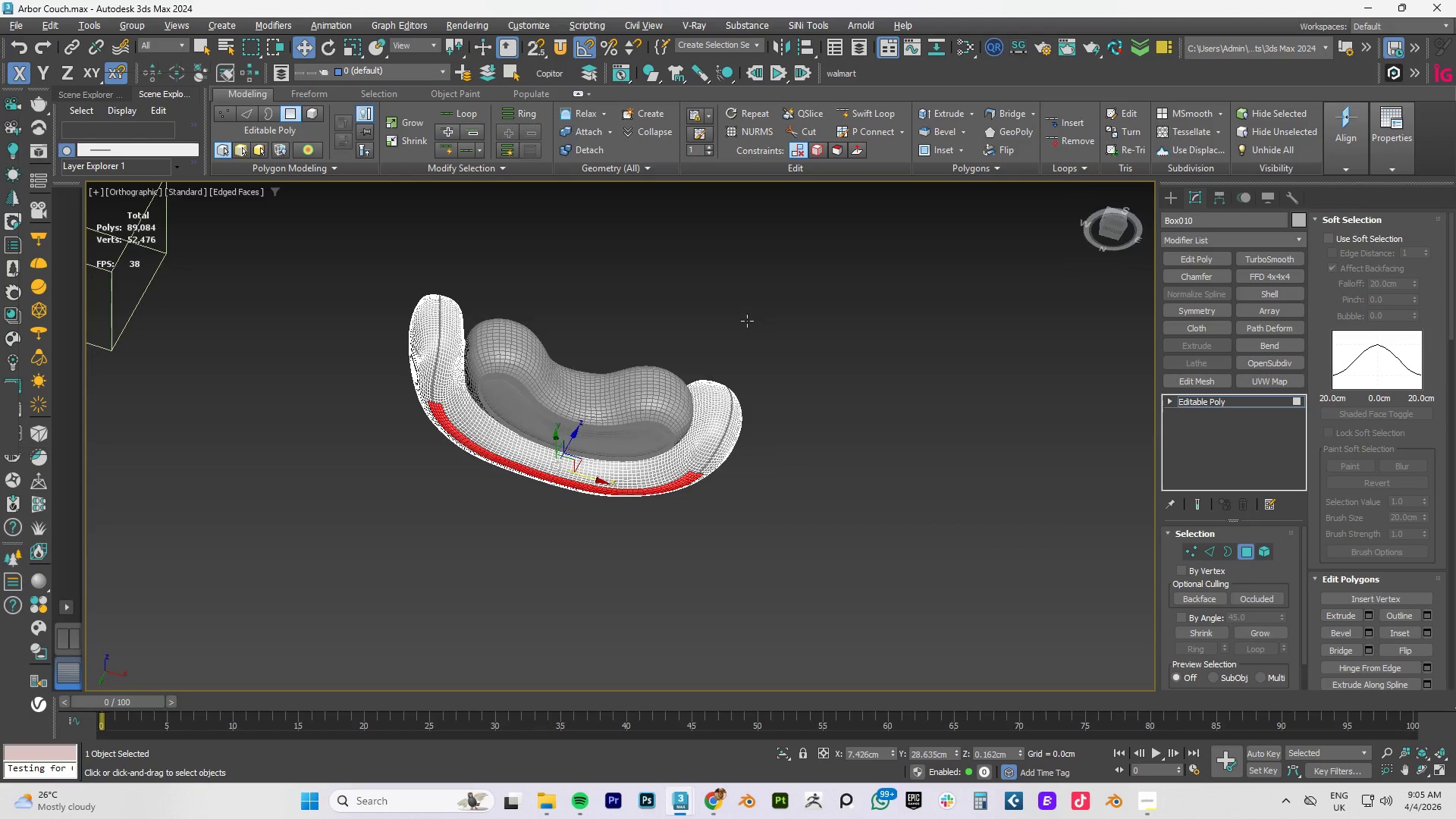 
hold_key(key=AltLeft, duration=1.14)
 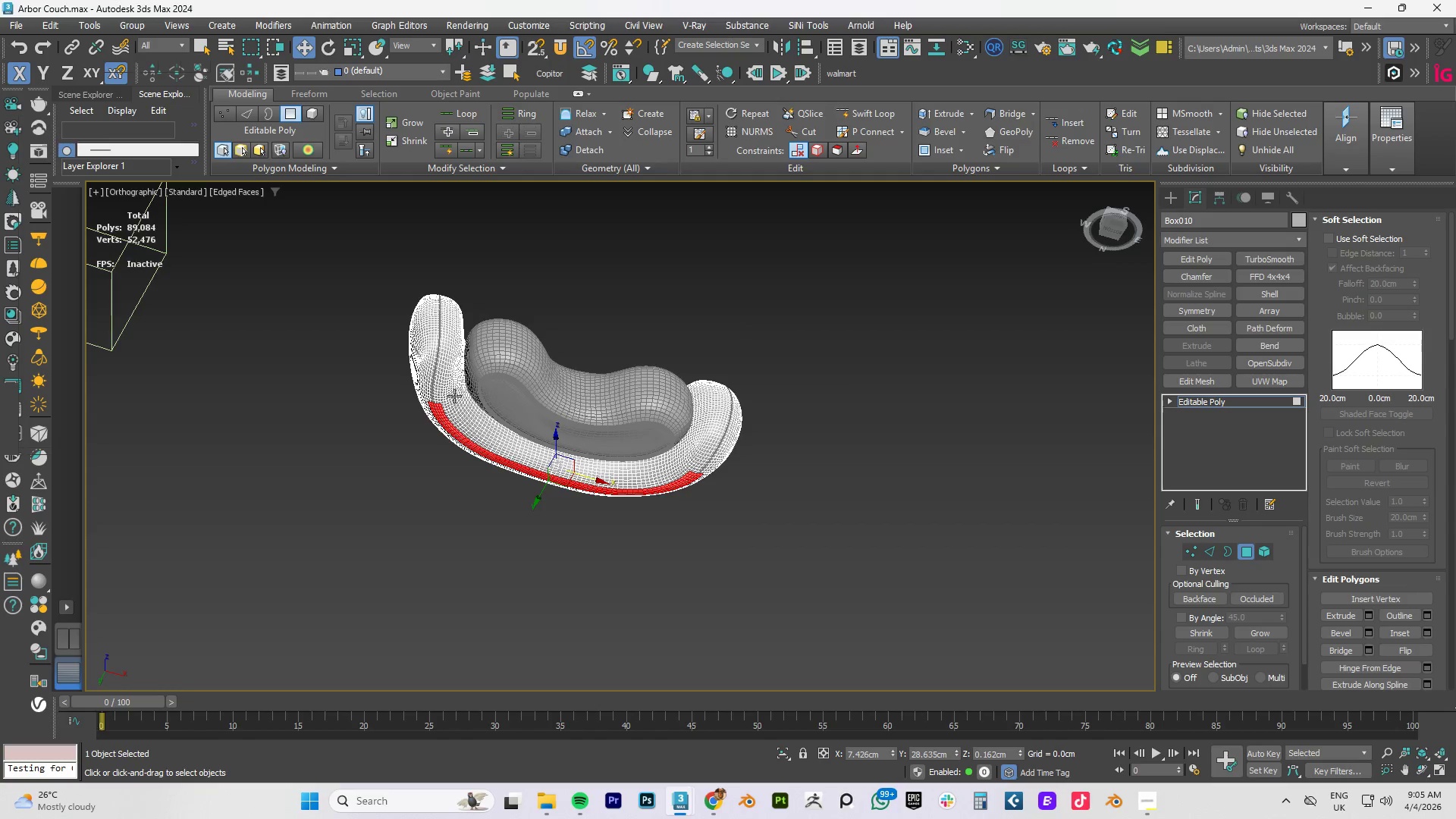 
hold_key(key=AltLeft, duration=0.67)
 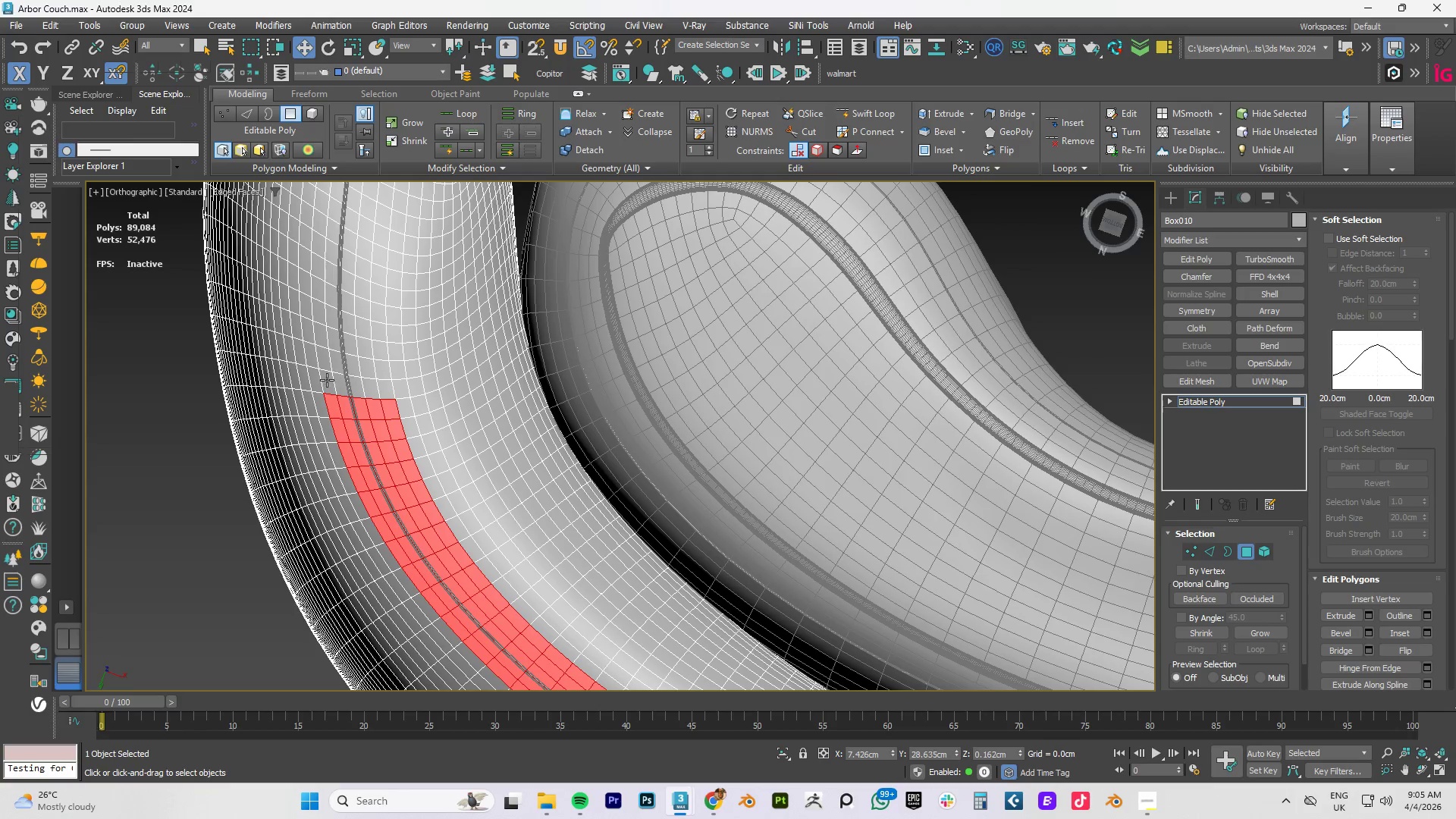 
scroll: coordinate [449, 398], scroll_direction: up, amount: 5.0
 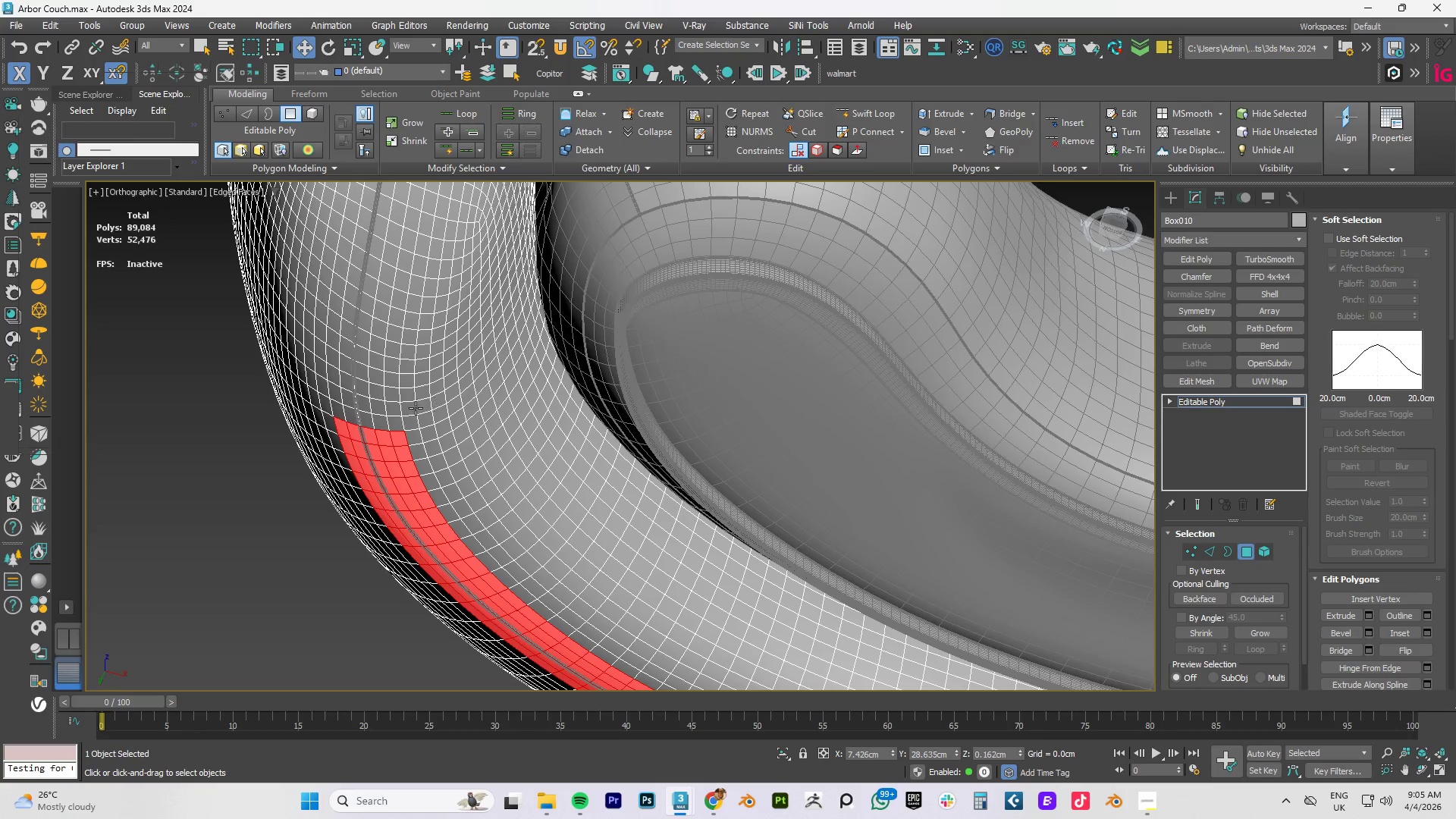 
hold_key(key=ControlLeft, duration=1.5)
left_click([328, 381])
 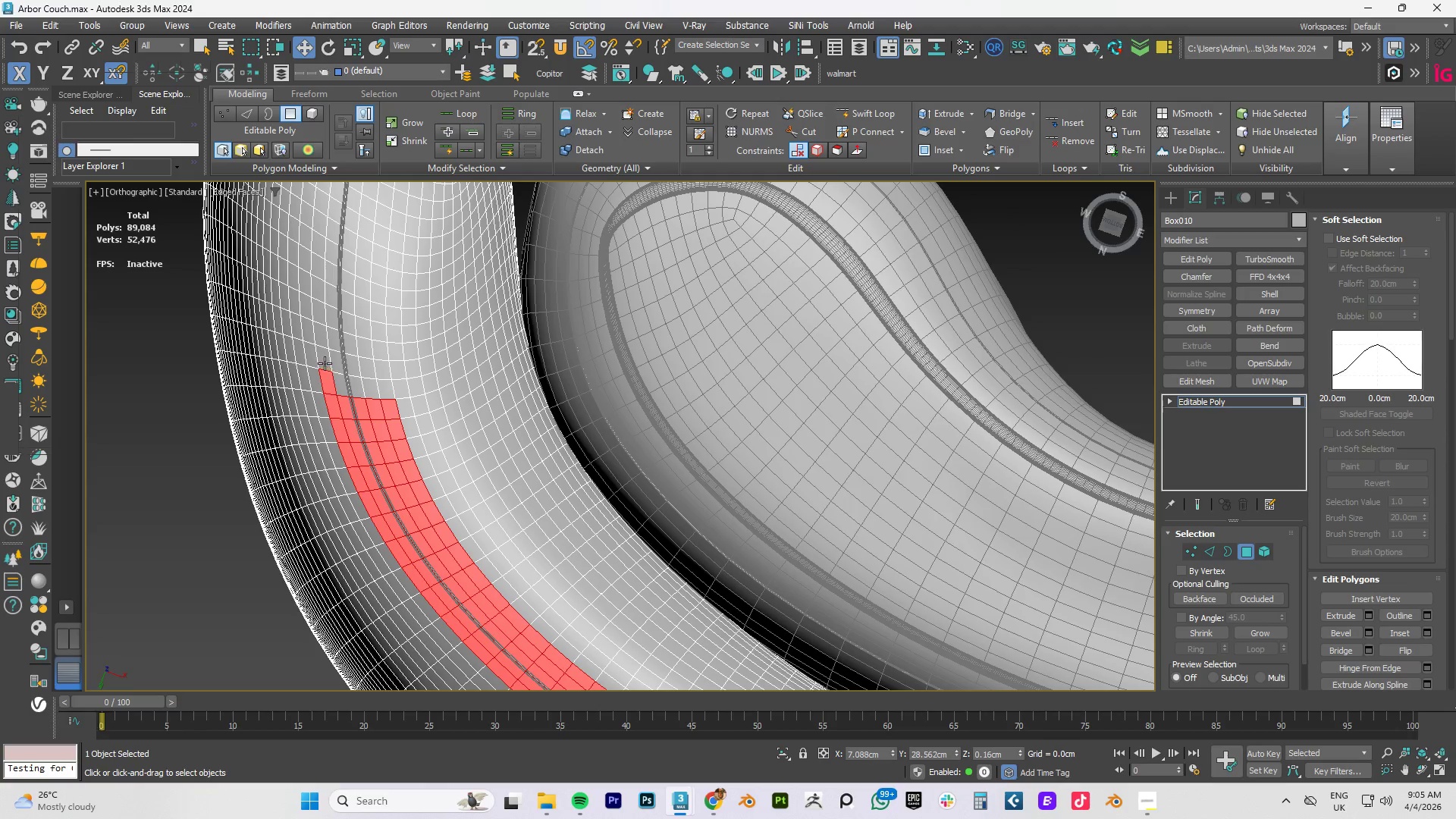 
double_click([325, 362])
 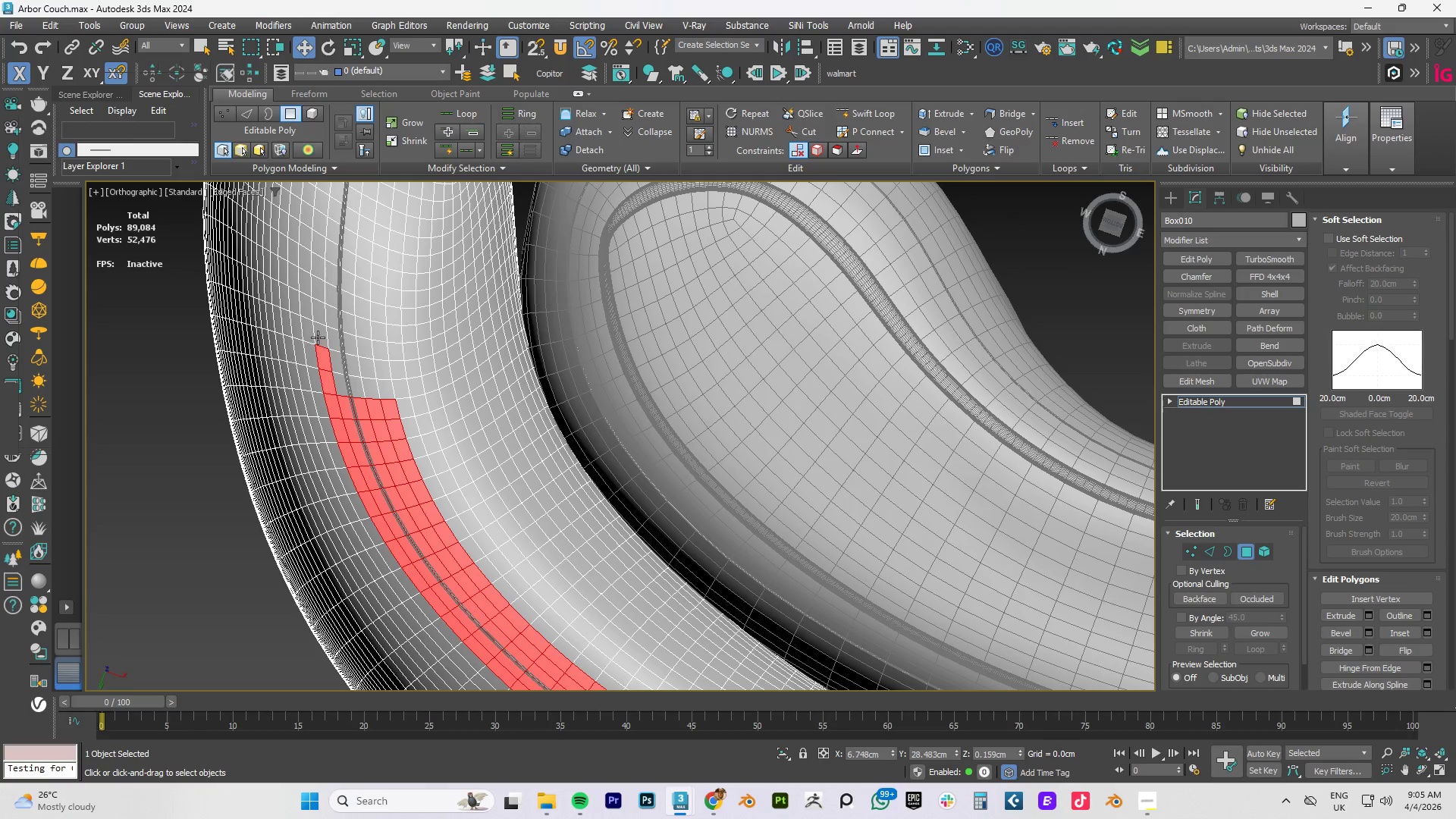 
triple_click([317, 337])
 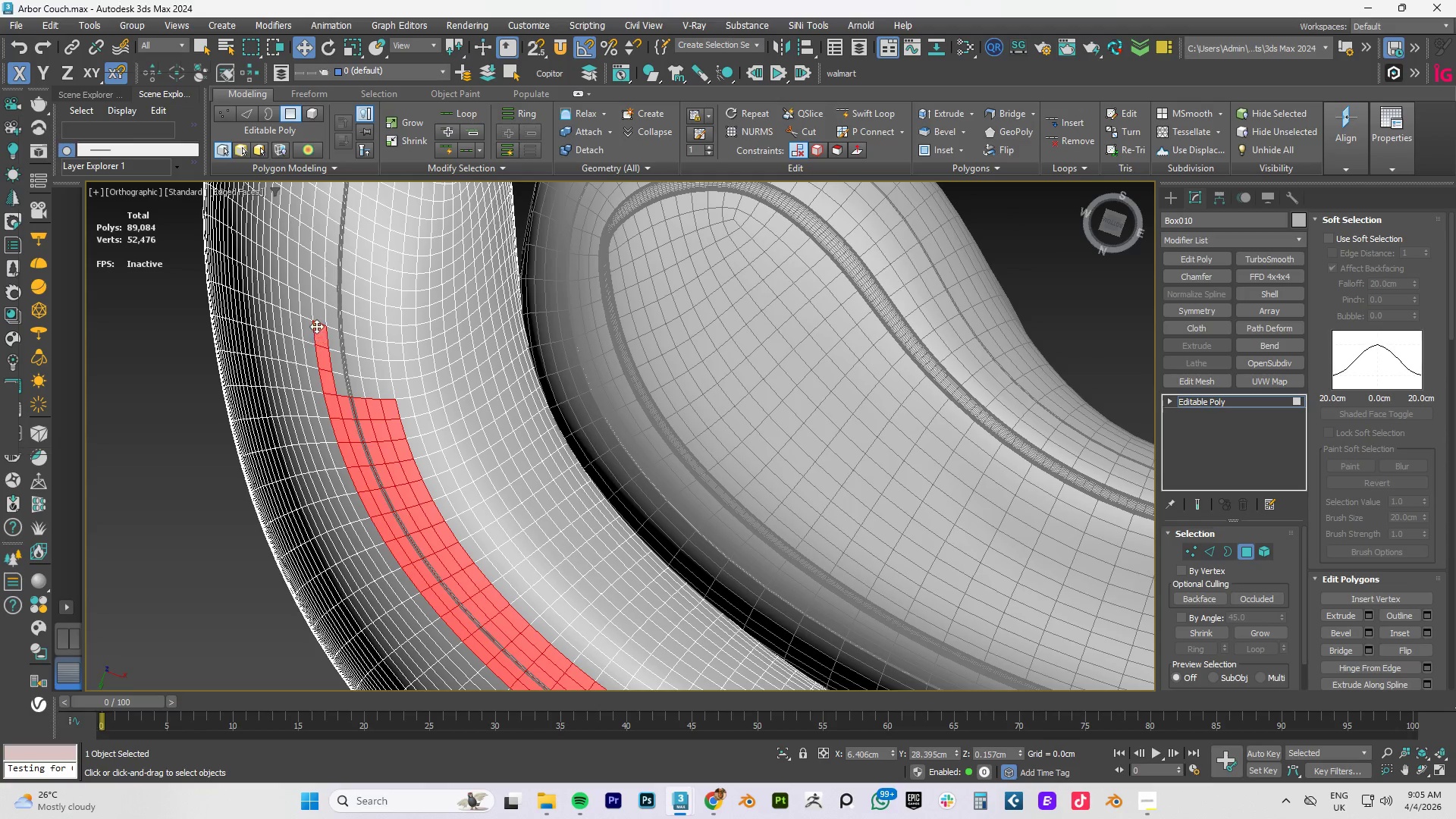 
hold_key(key=ControlLeft, duration=1.5)
left_click([319, 317])
 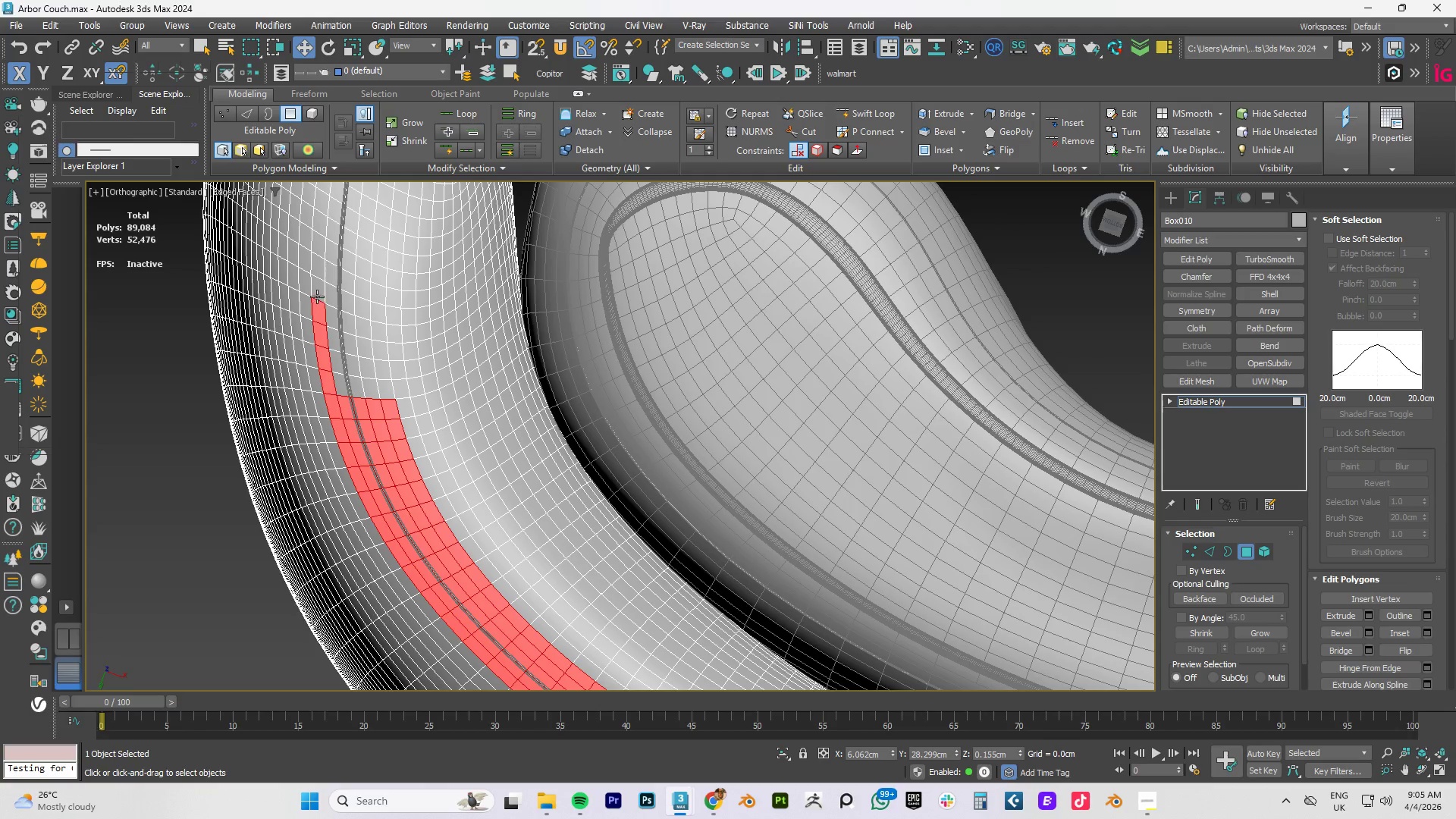 
left_click([316, 292])
 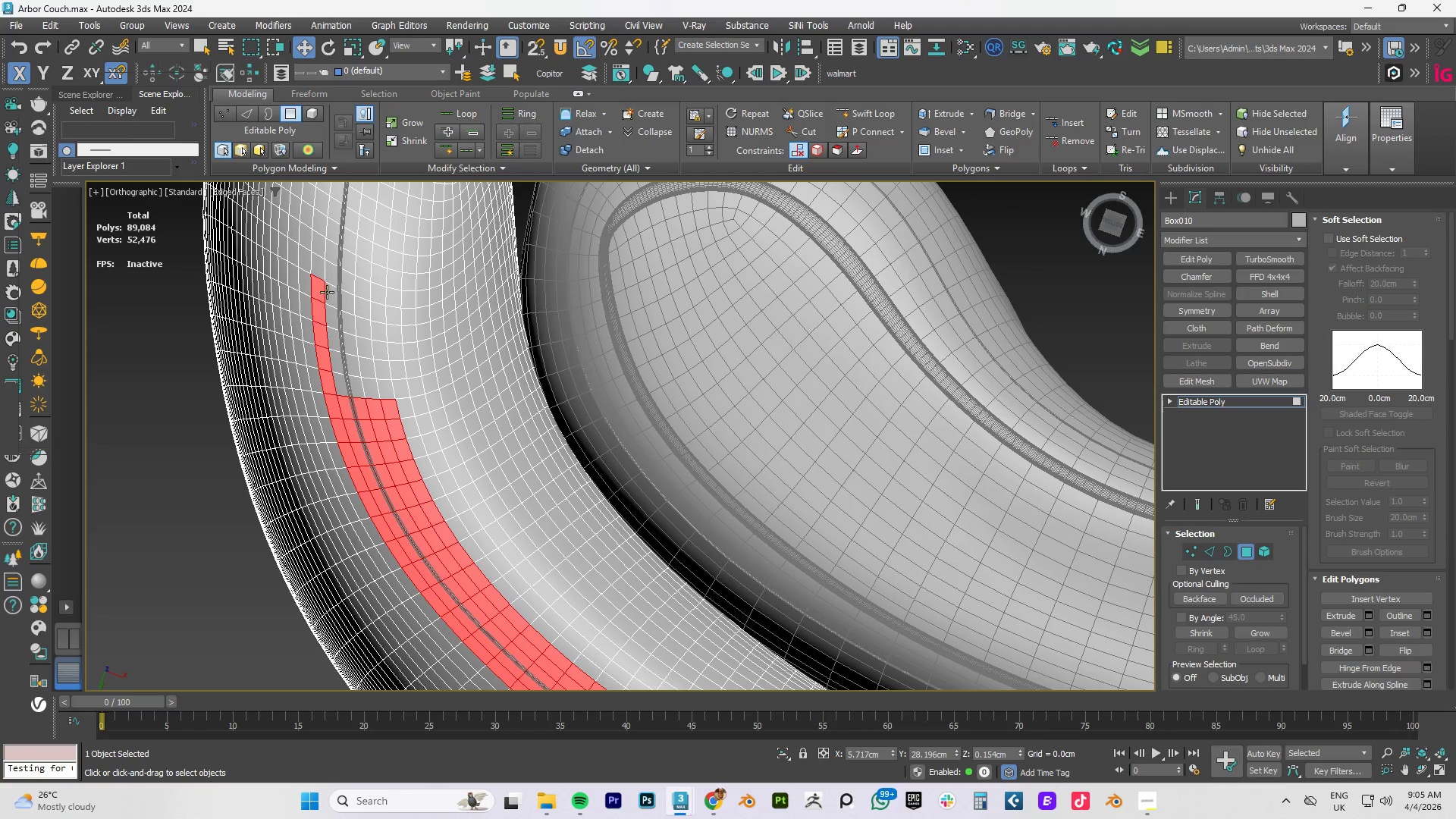 
hold_key(key=ControlLeft, duration=1.5)
left_click([332, 322])
 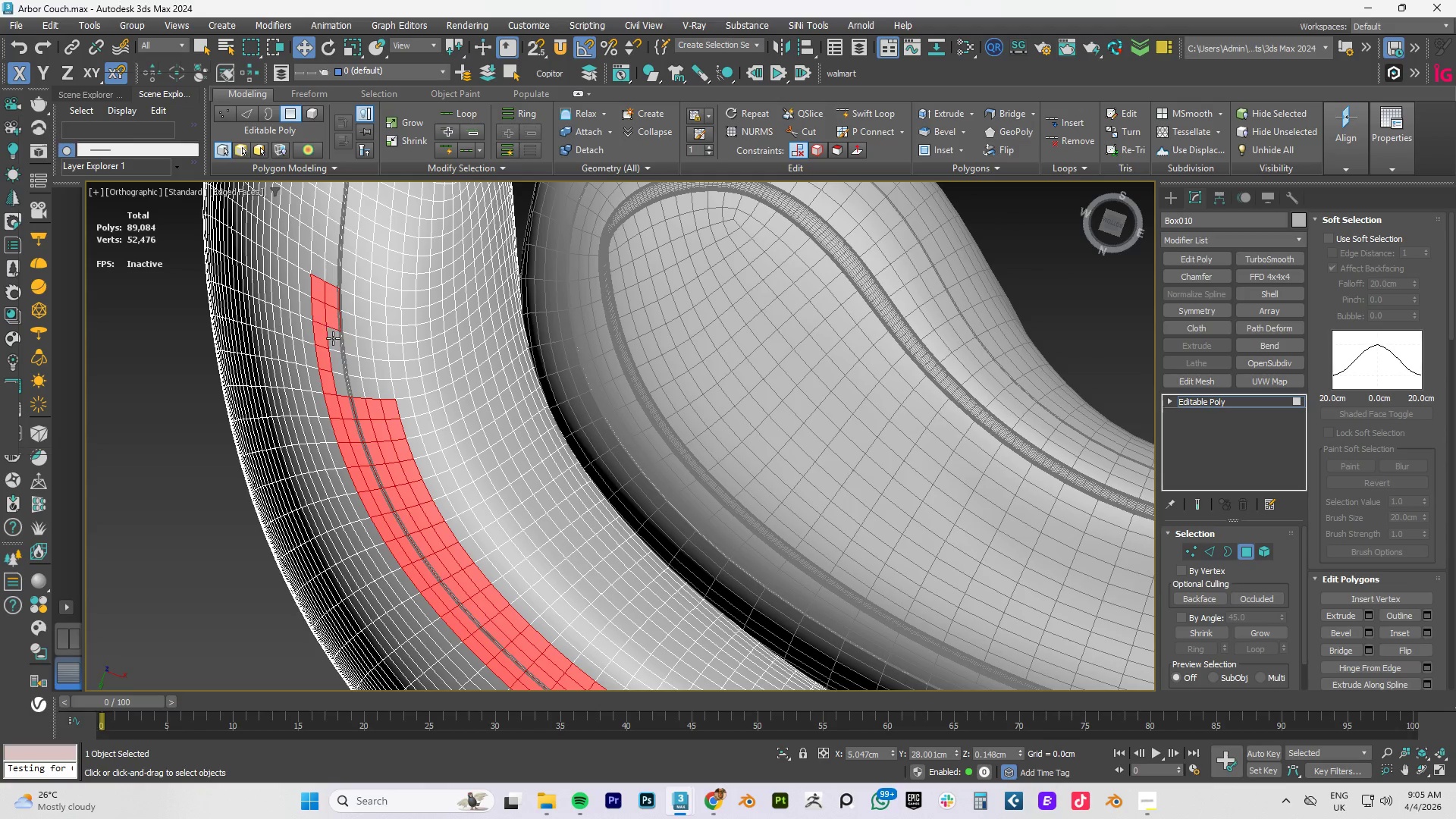 
left_click([334, 339])
 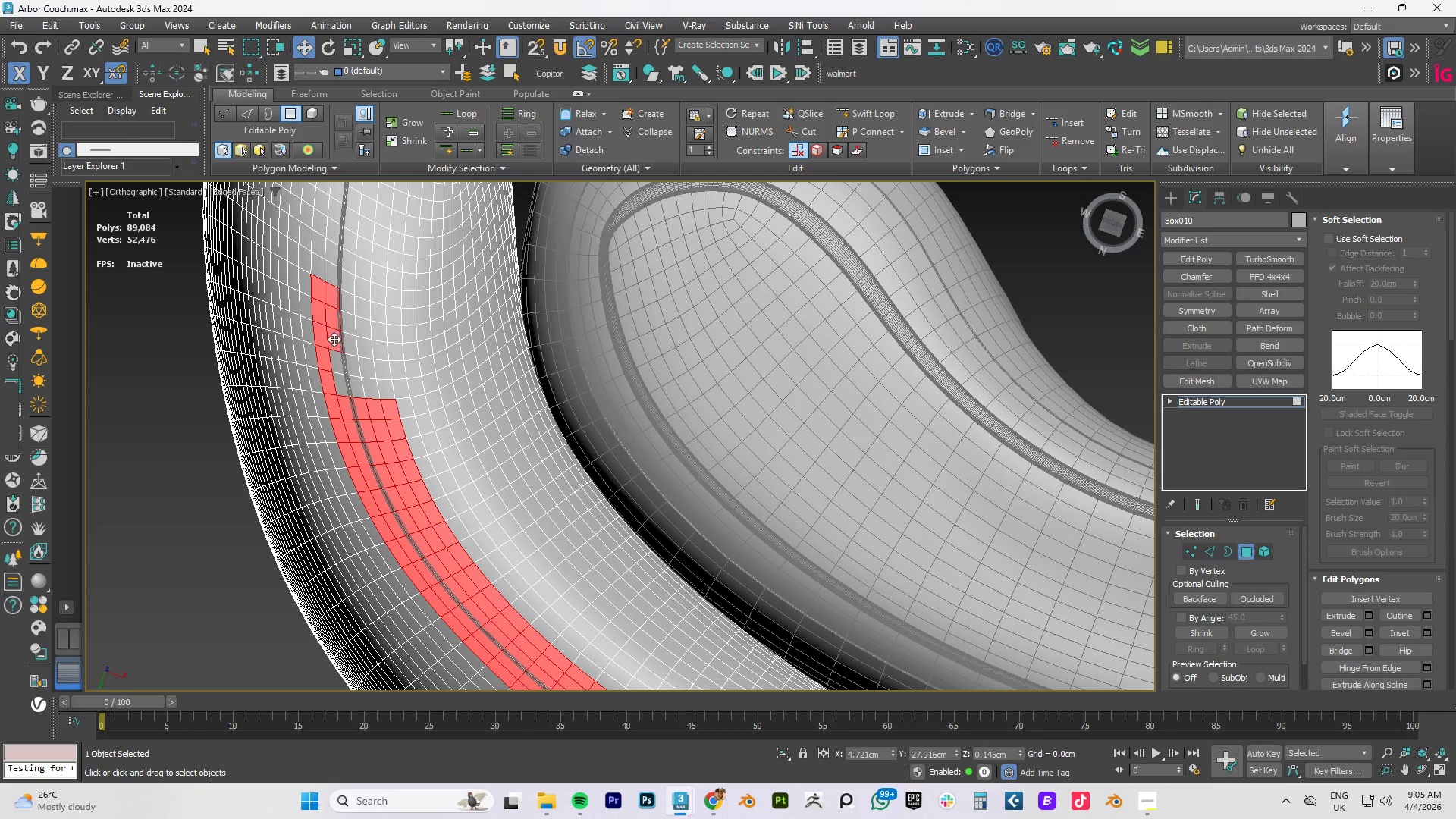 
hold_key(key=ControlLeft, duration=1.5)
left_click([340, 366])
 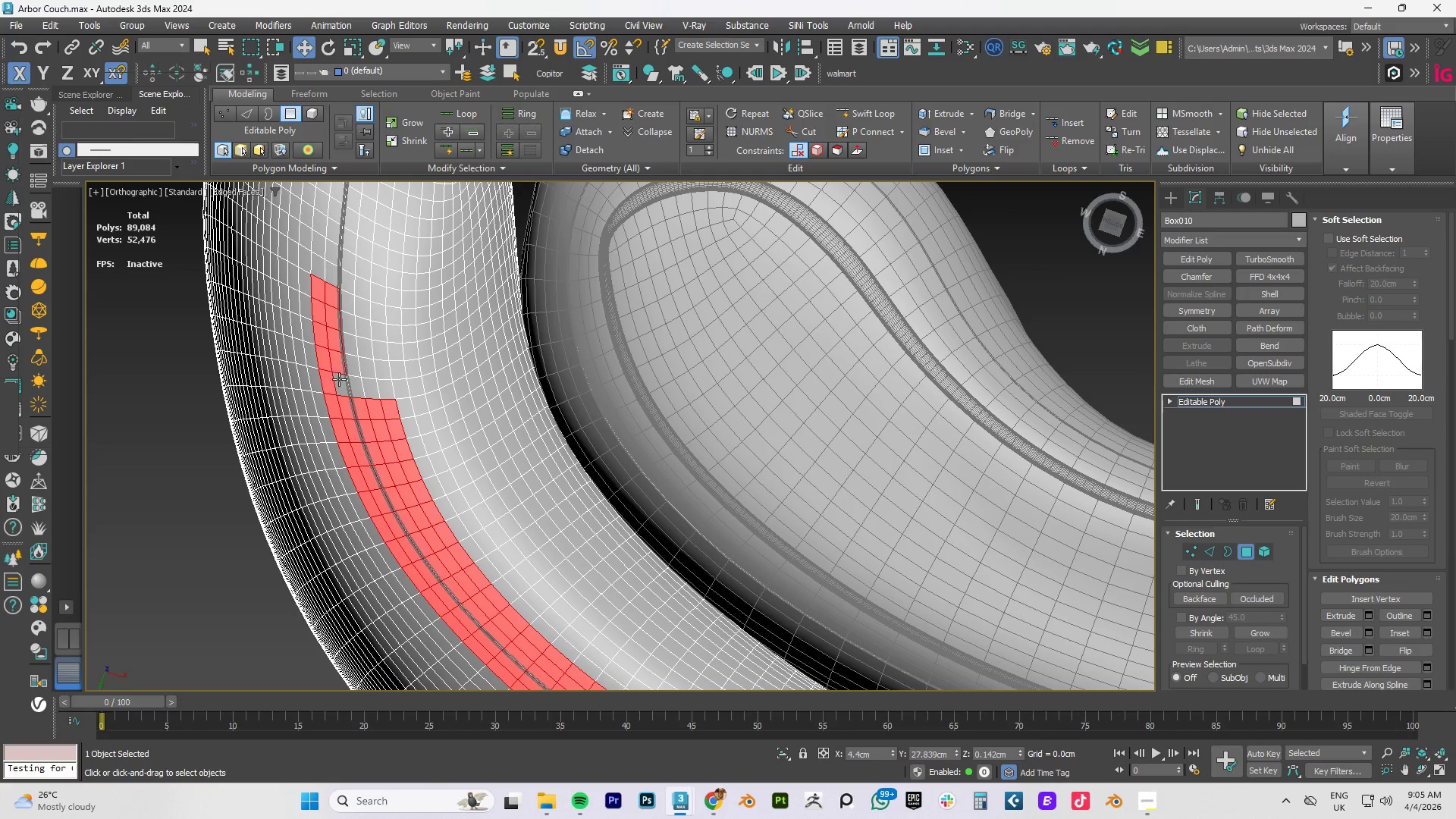 
double_click([340, 380])
 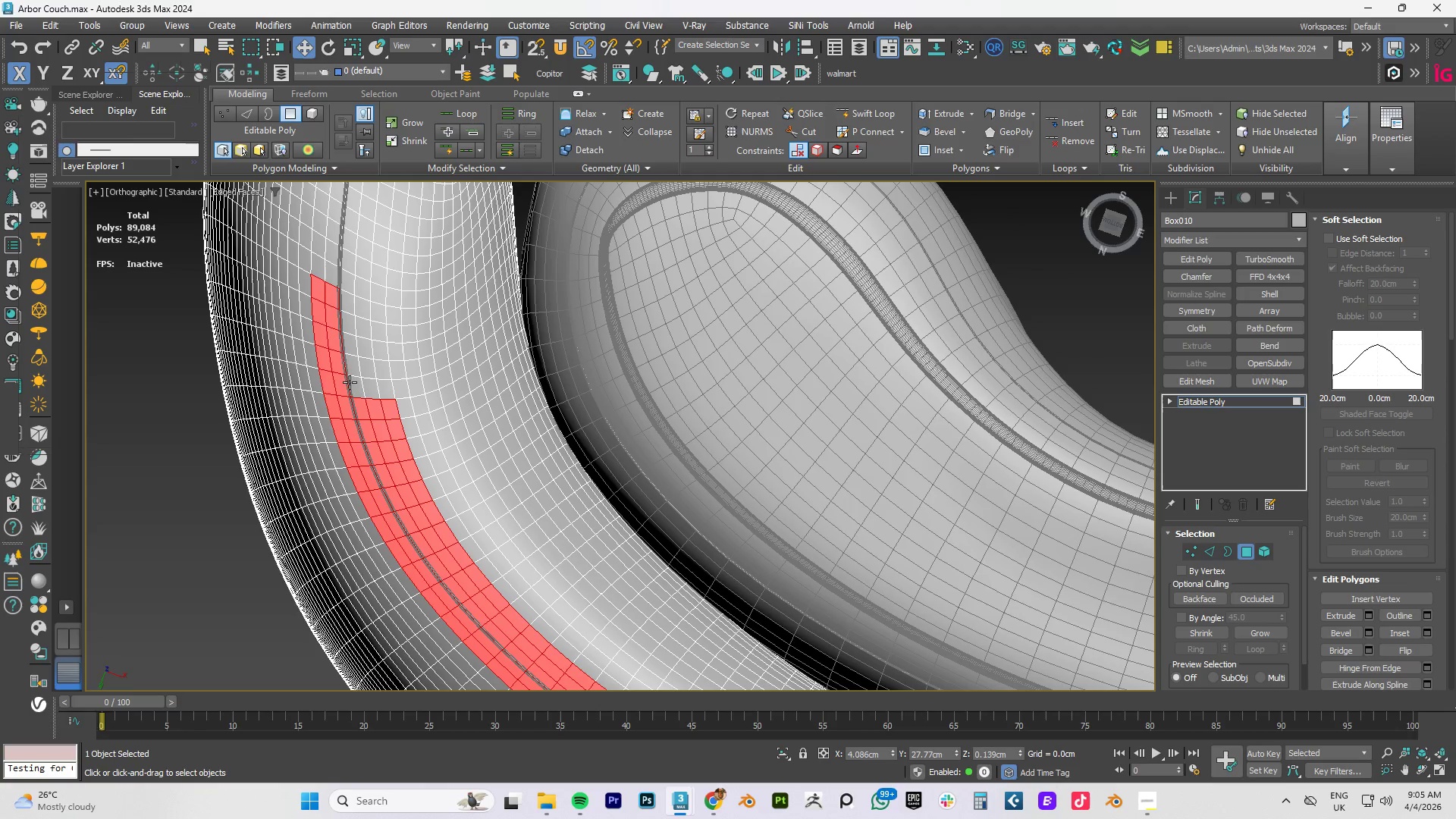 
left_click([354, 384])
 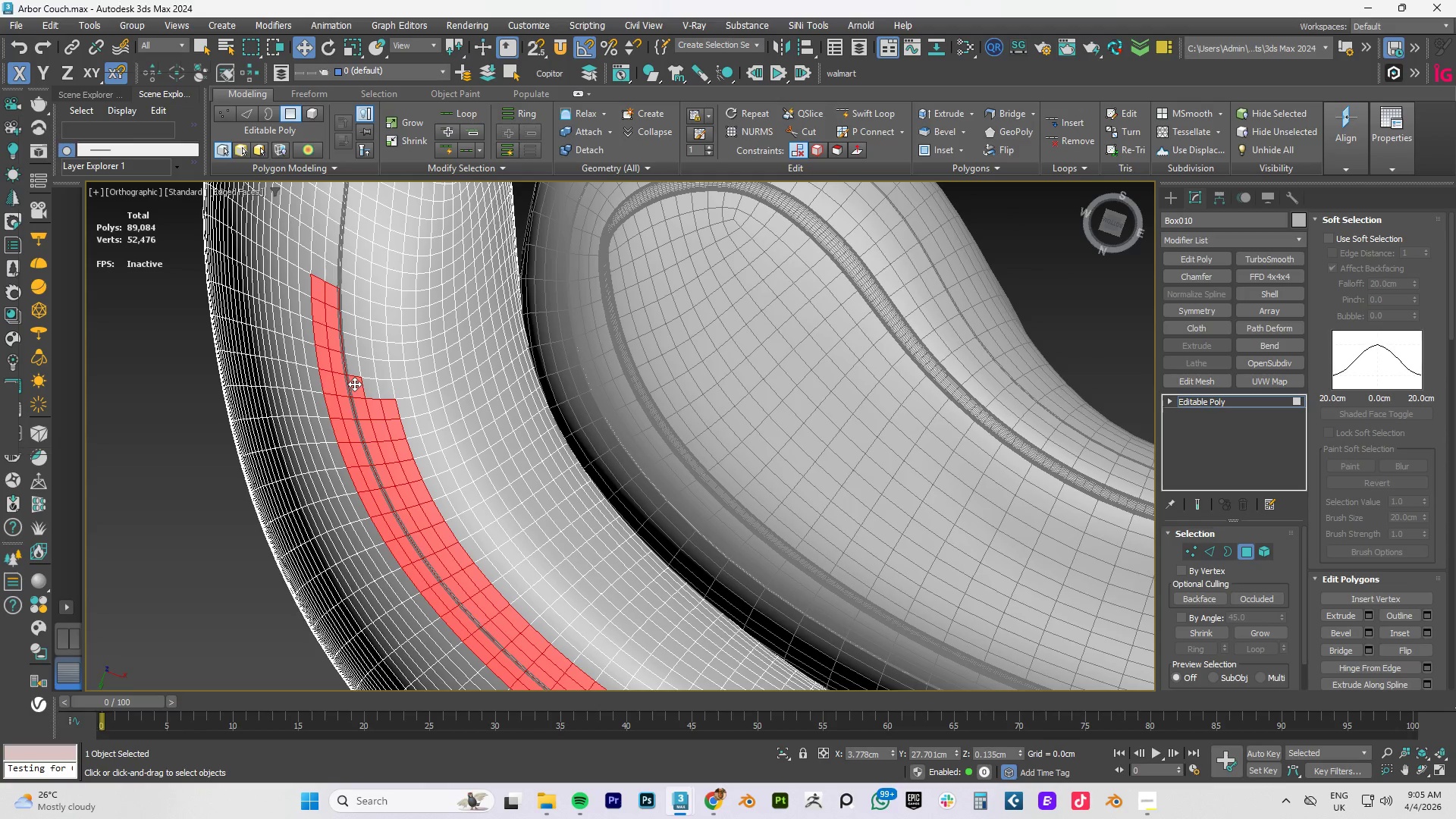 
hold_key(key=ControlLeft, duration=1.5)
left_click([369, 390])
 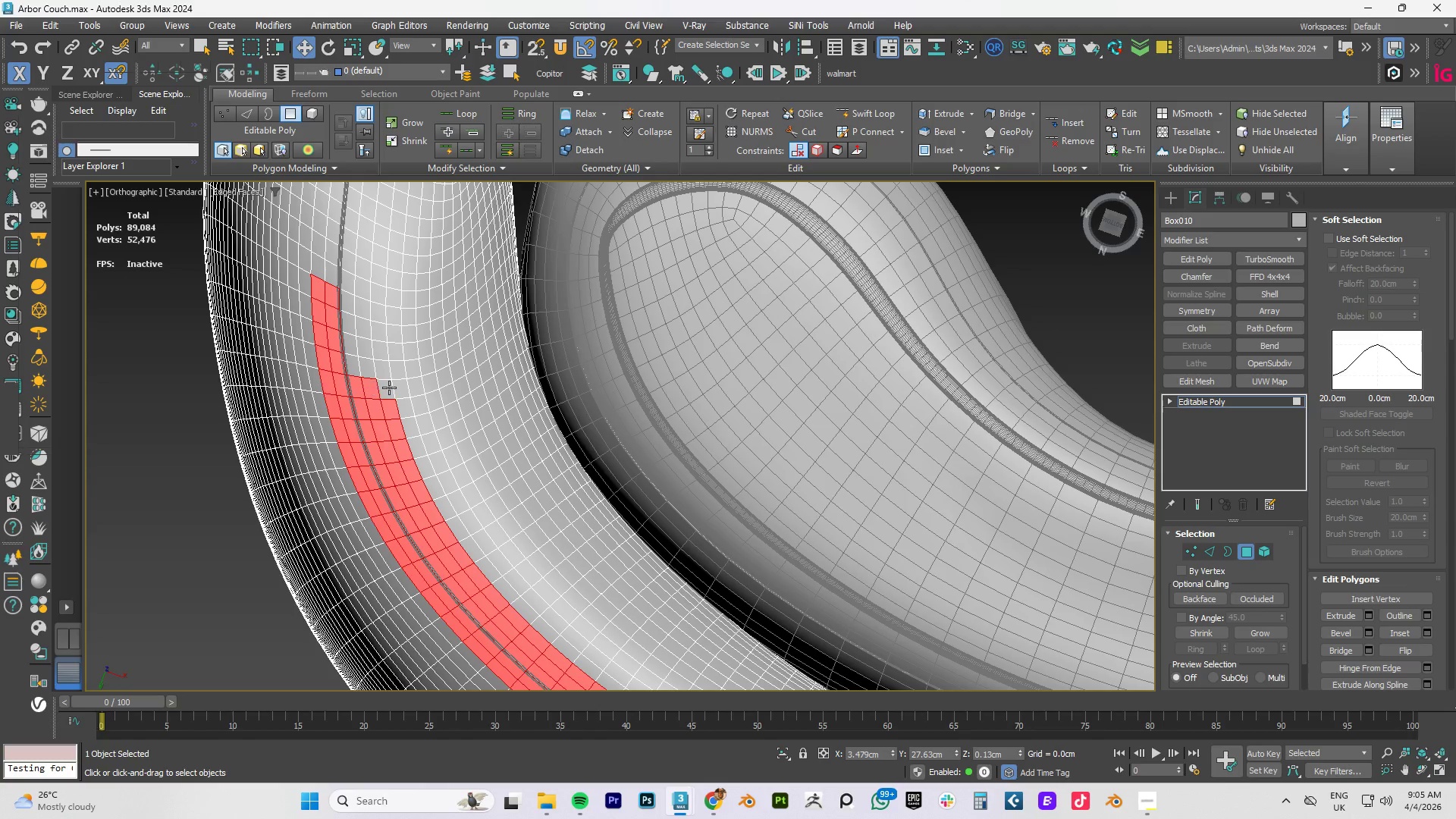 
double_click([389, 388])
 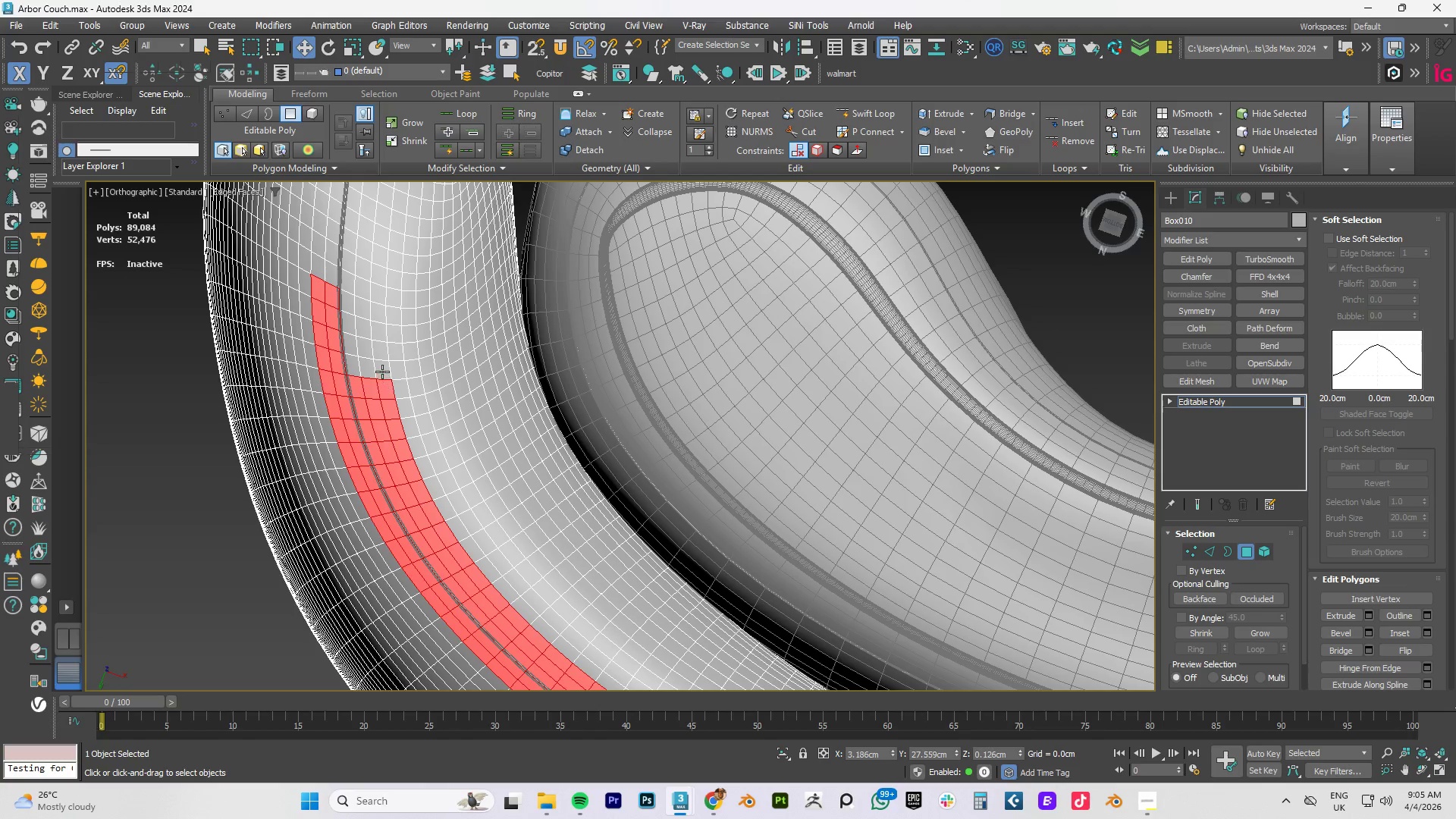 
triple_click([382, 372])
 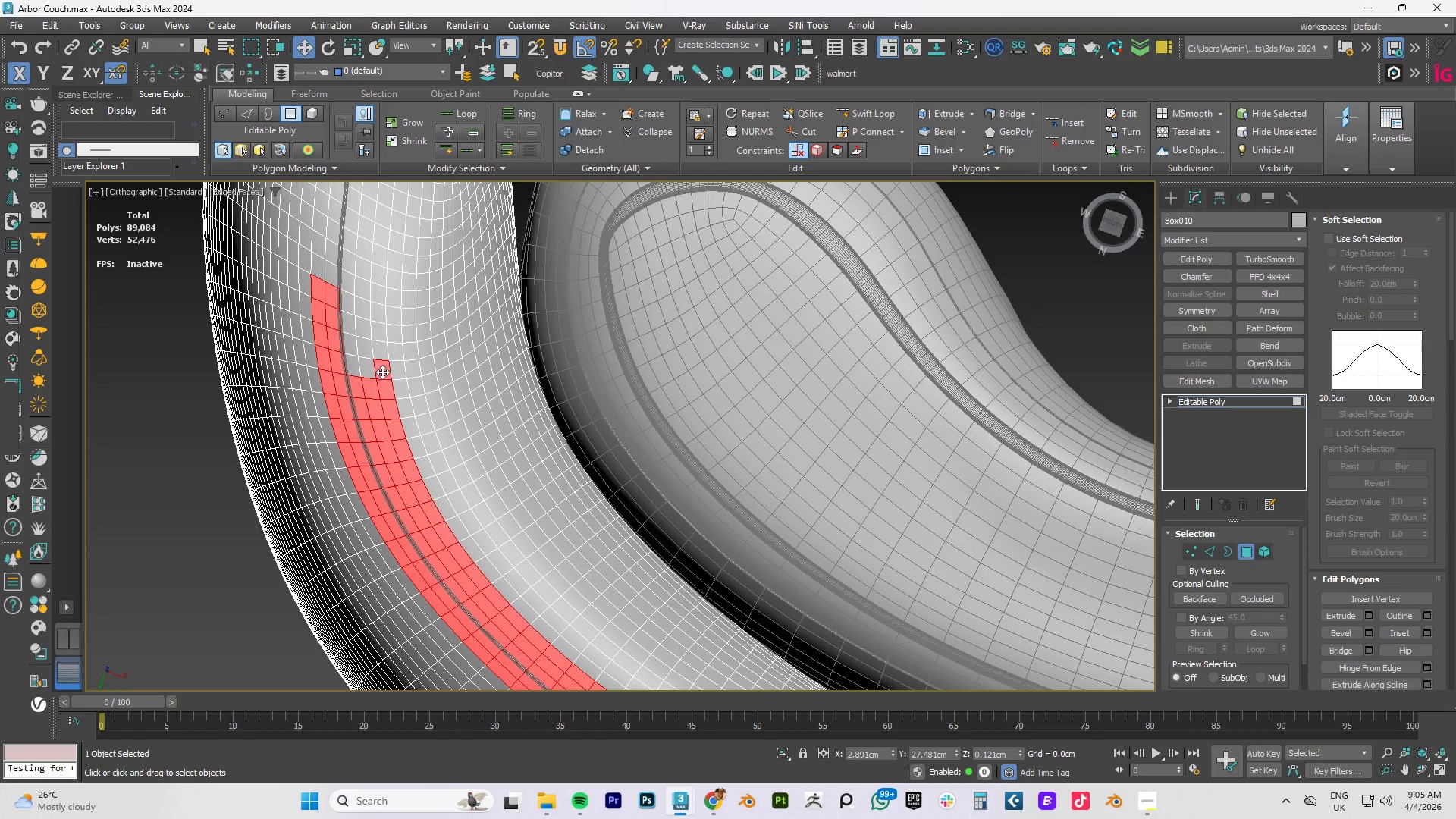 
hold_key(key=ControlLeft, duration=1.51)
left_click([369, 371])
 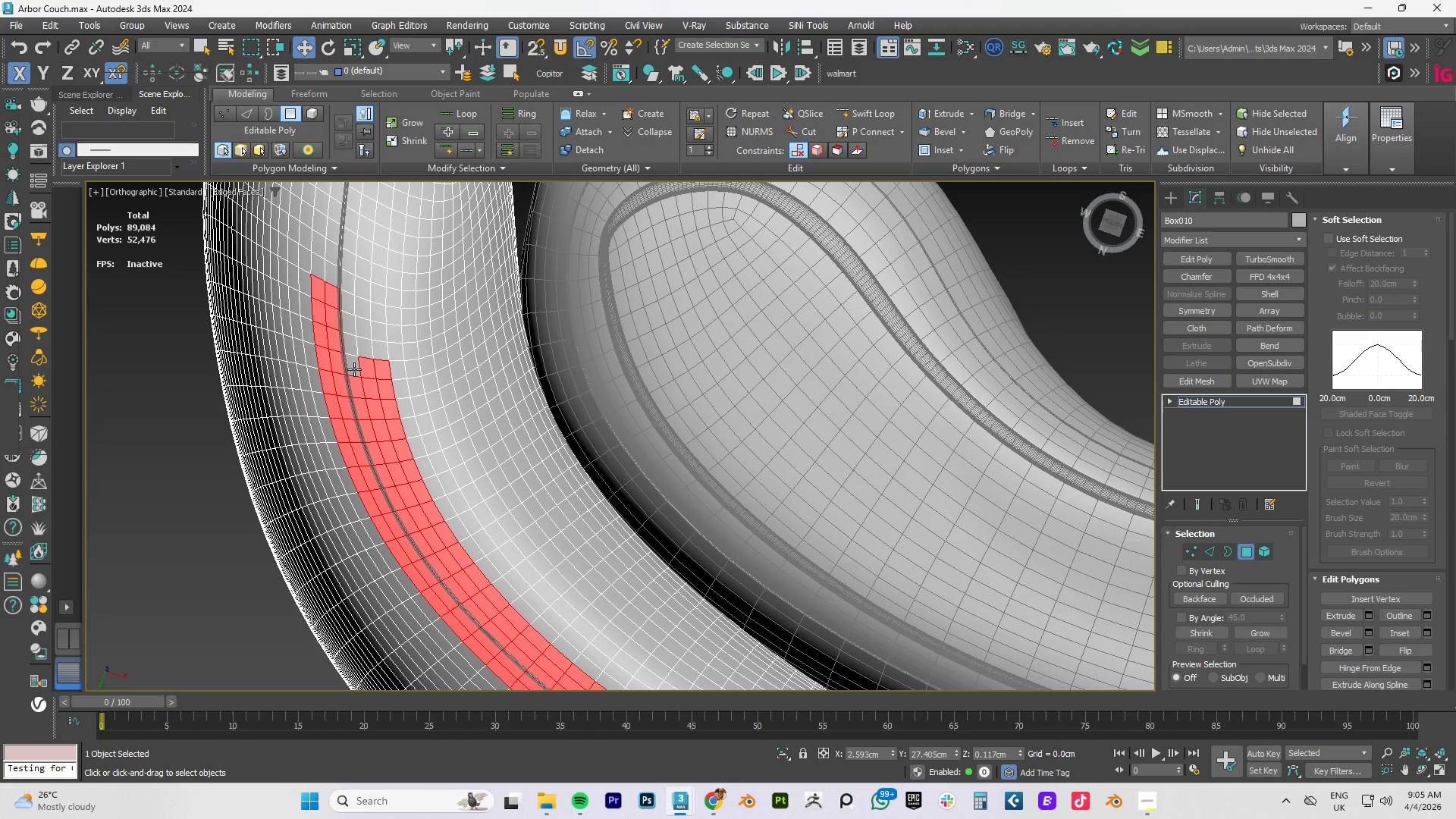 
left_click([353, 369])
 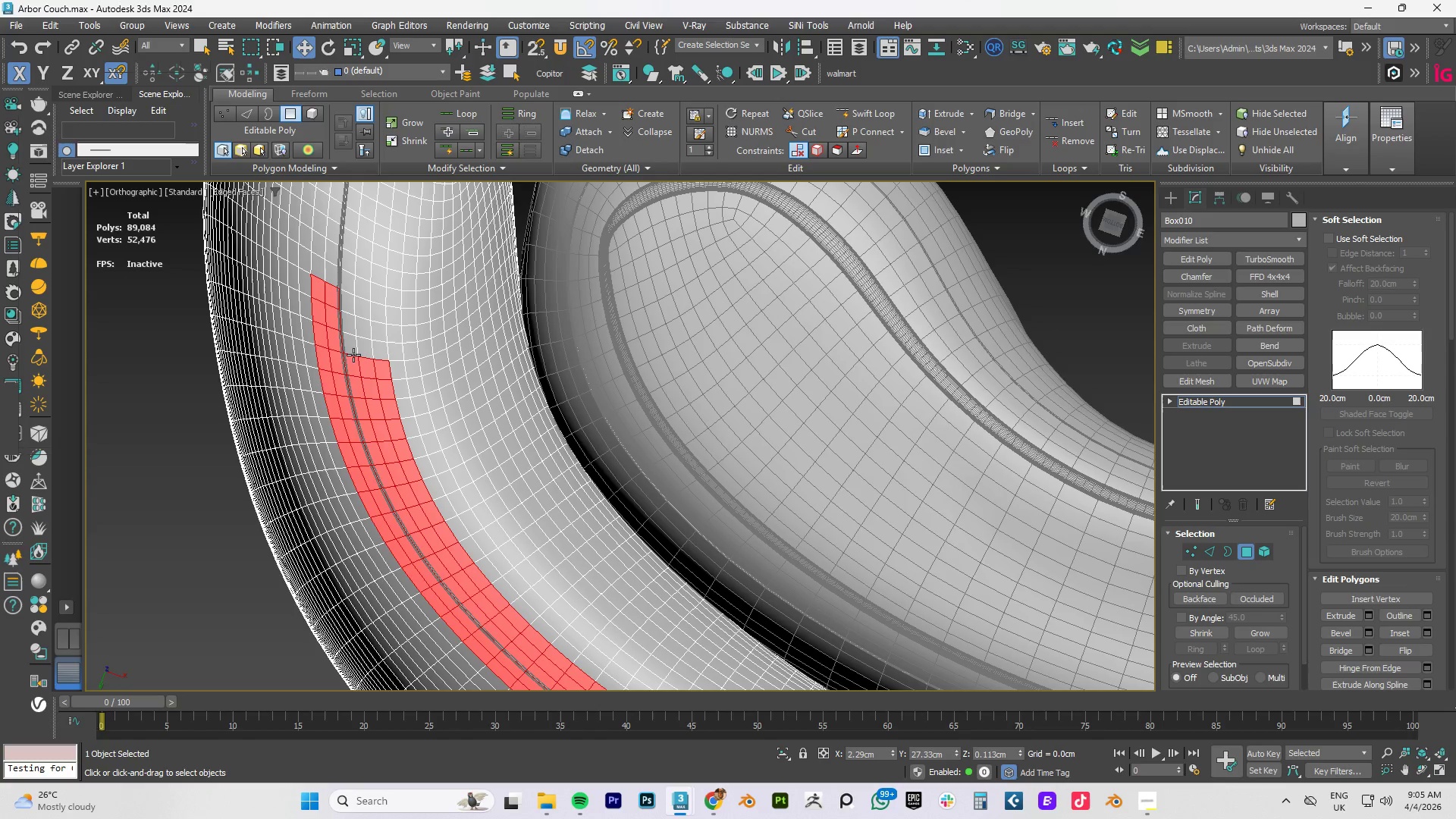 
hold_key(key=ControlLeft, duration=1.52)
left_click([347, 346])
 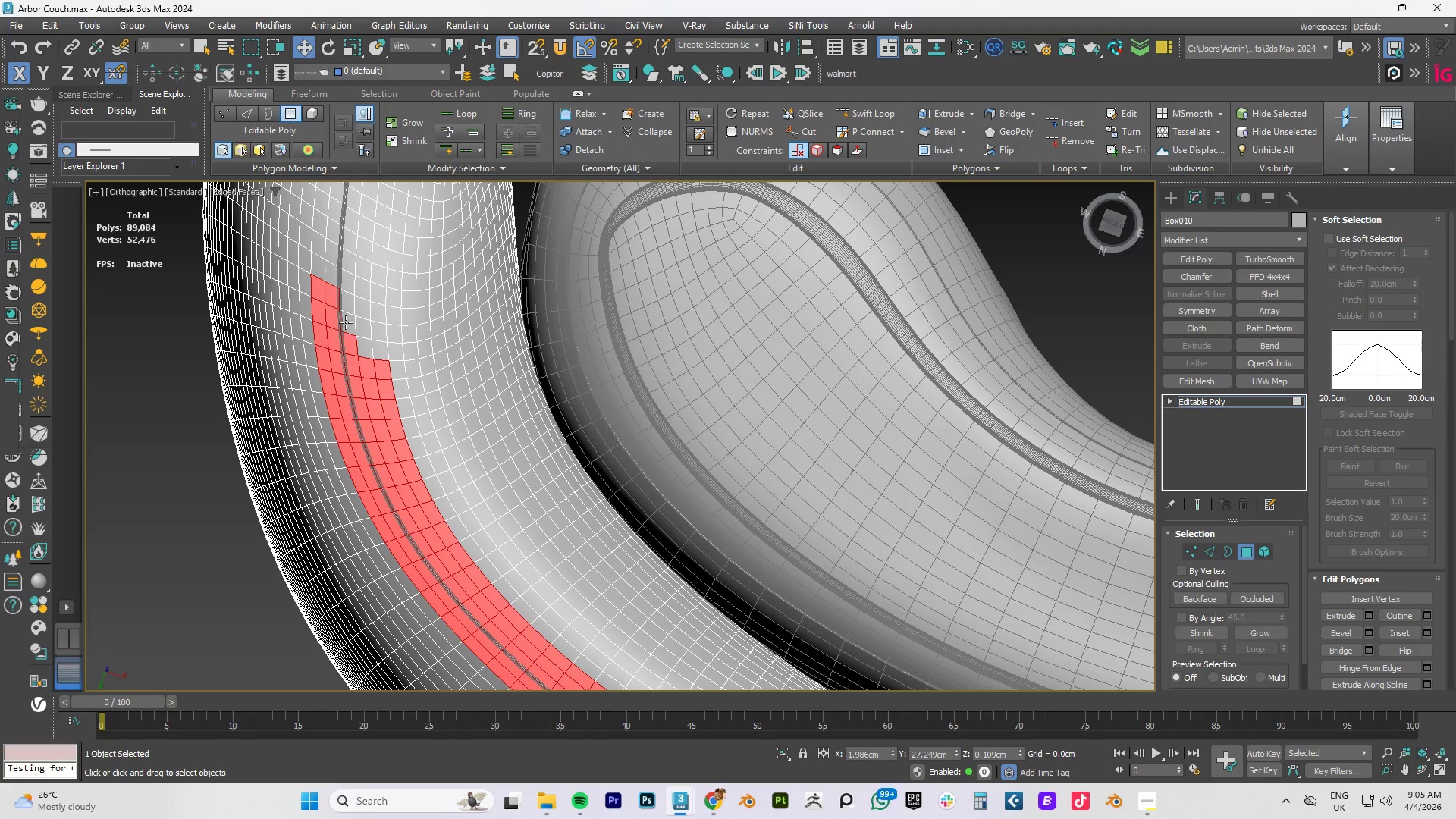 
double_click([346, 320])
 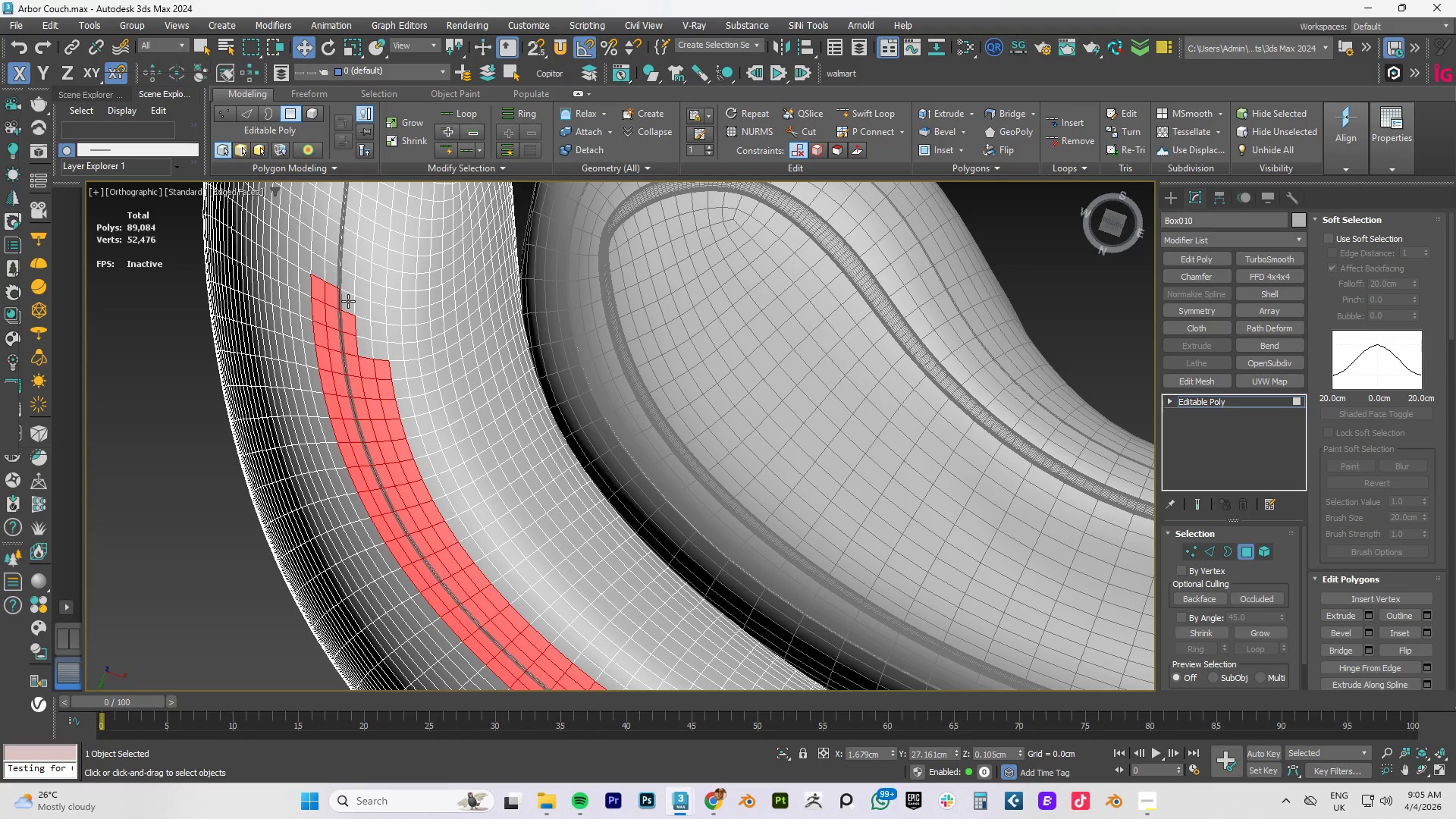 
triple_click([348, 301])
 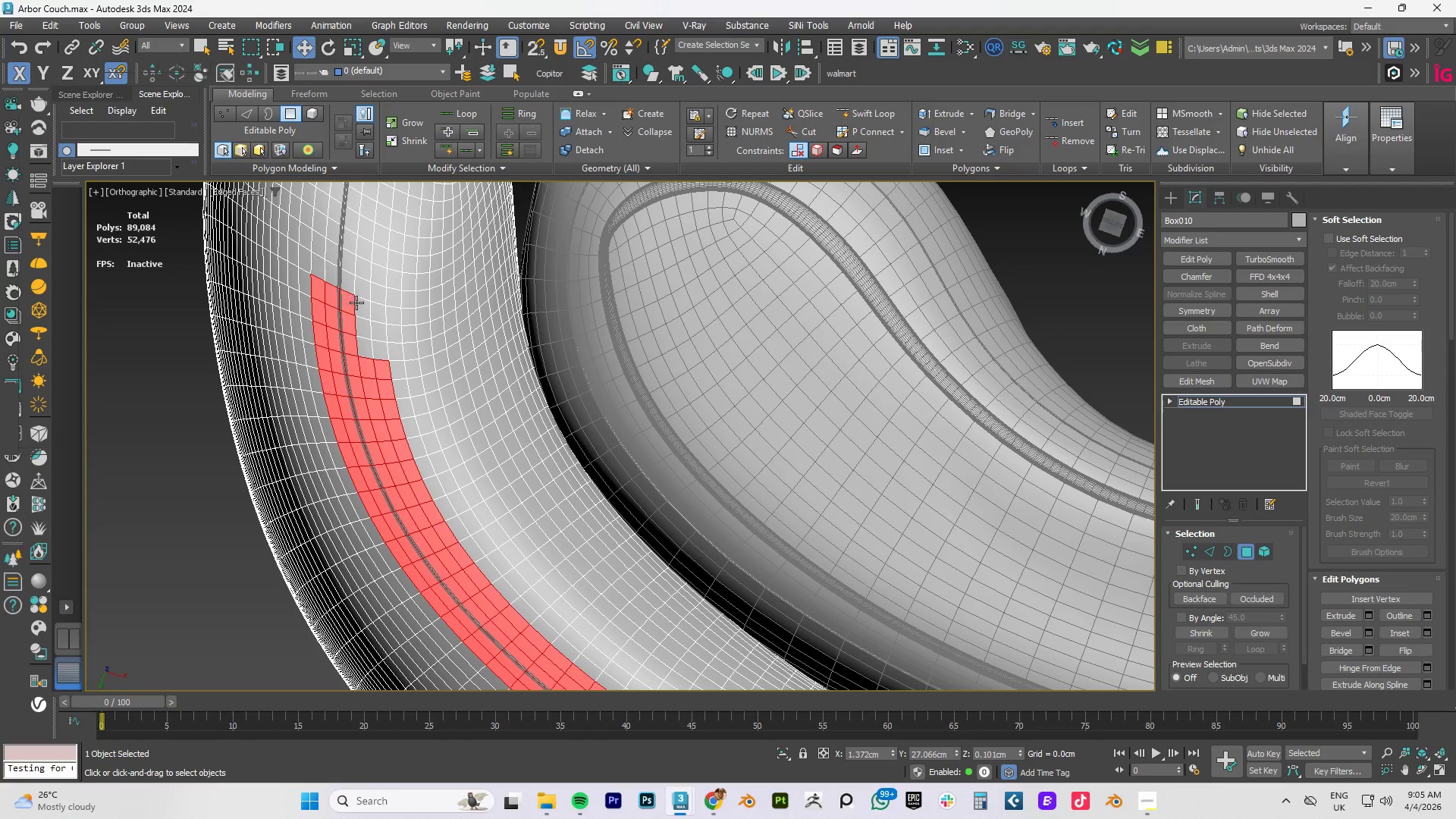 
hold_key(key=ControlLeft, duration=1.52)
triple_click([361, 306])
 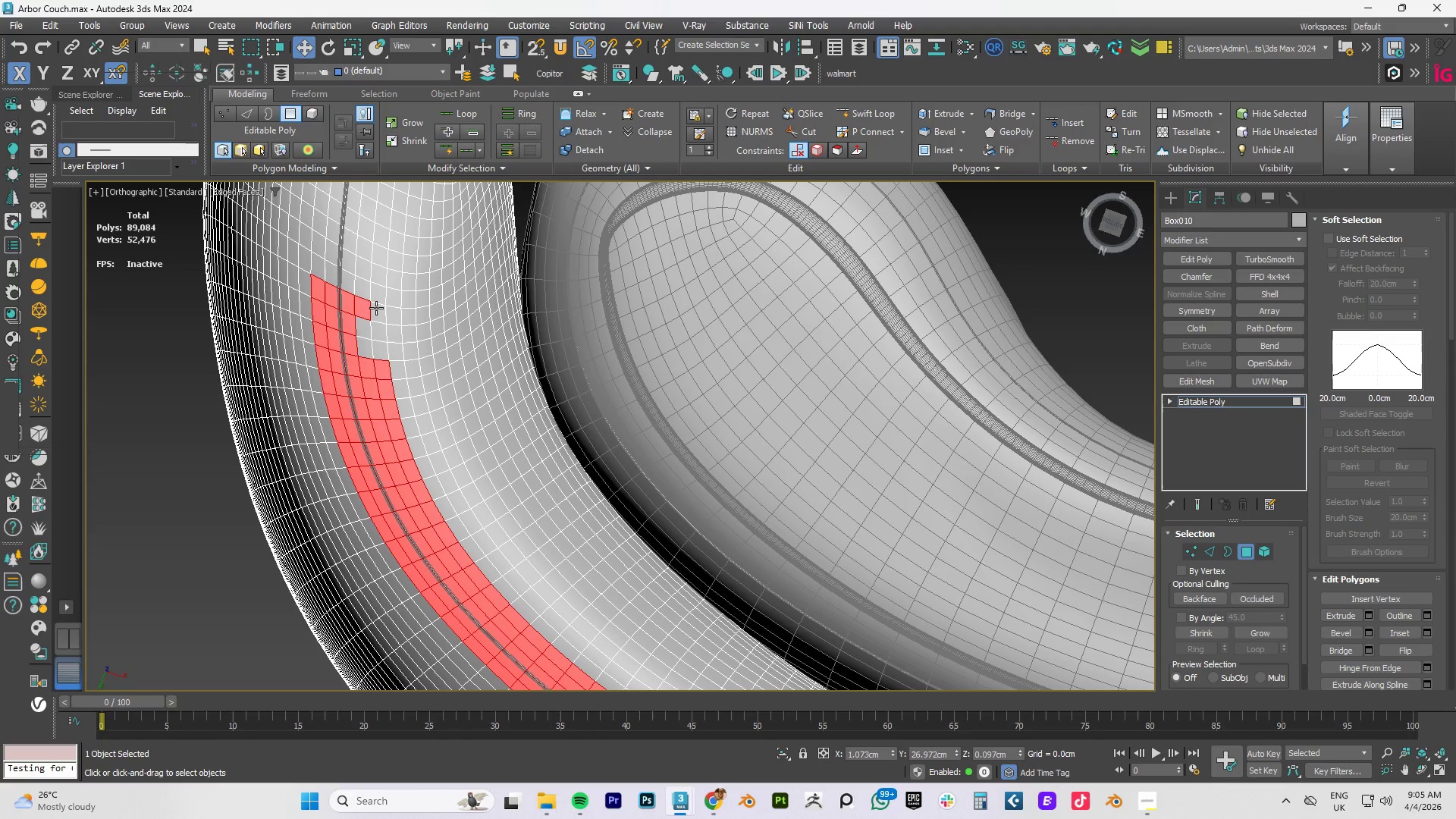 
triple_click([379, 310])
 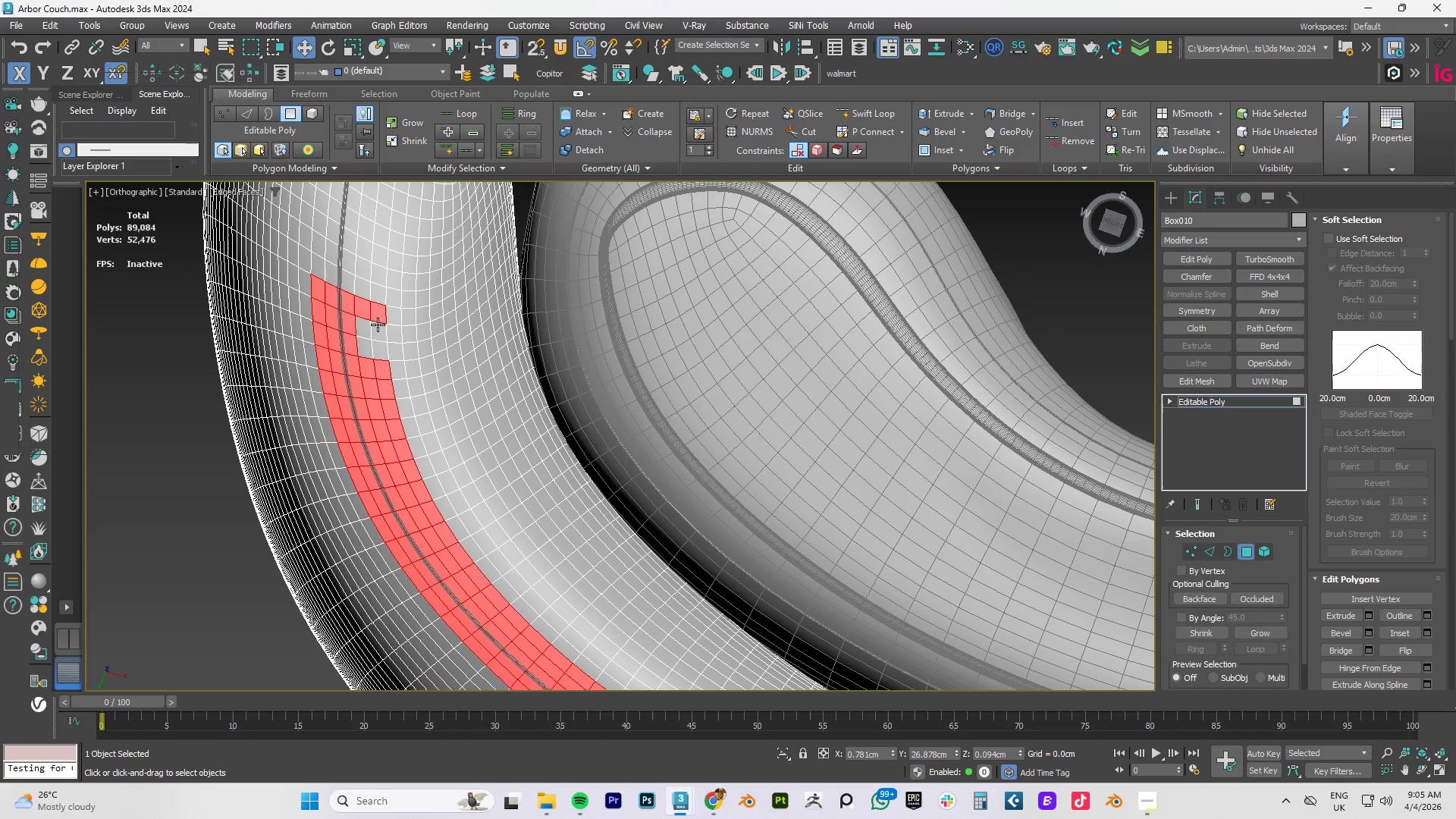 
triple_click([378, 328])
 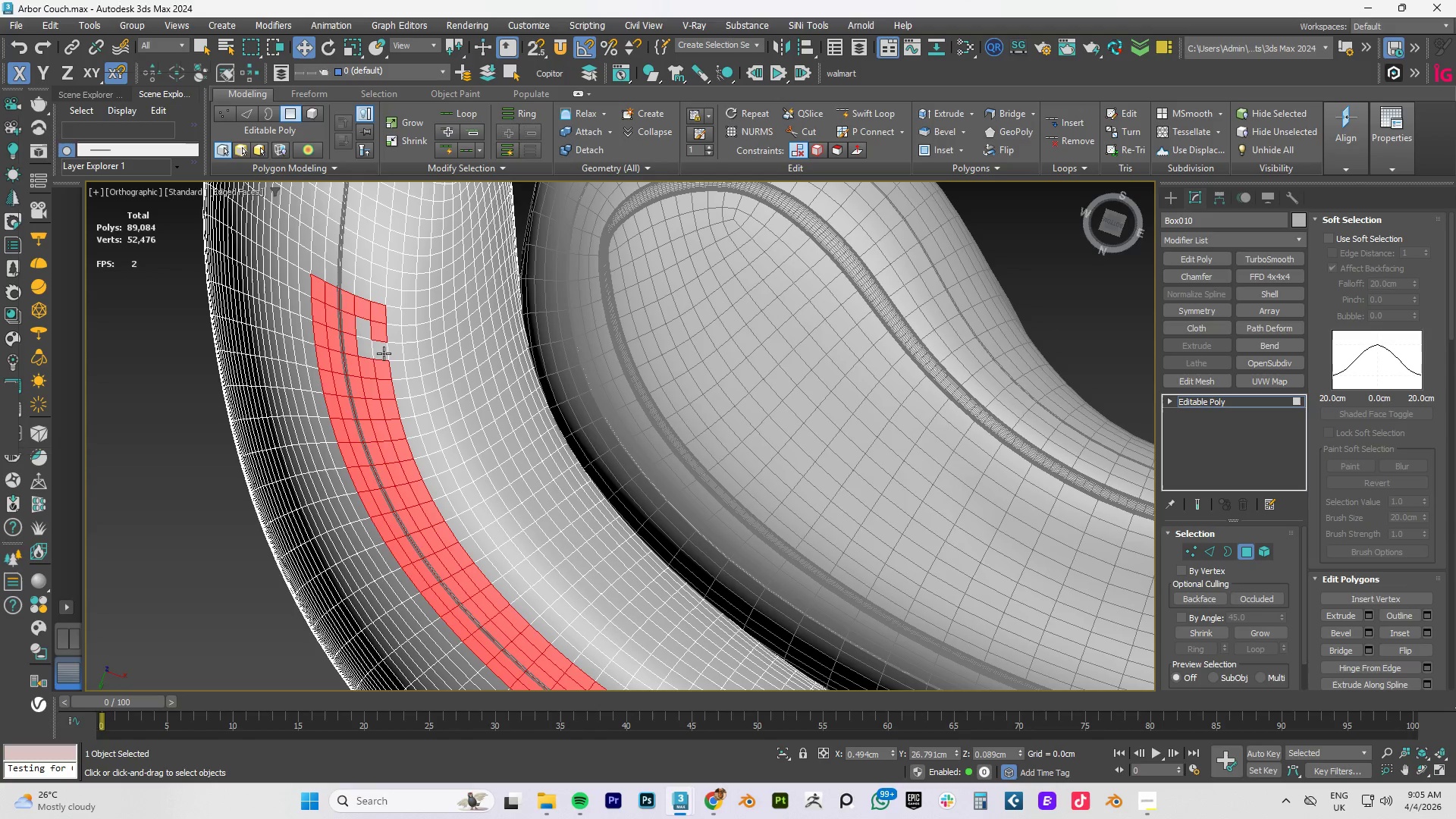 
hold_key(key=ControlLeft, duration=1.5)
left_click([381, 353])
 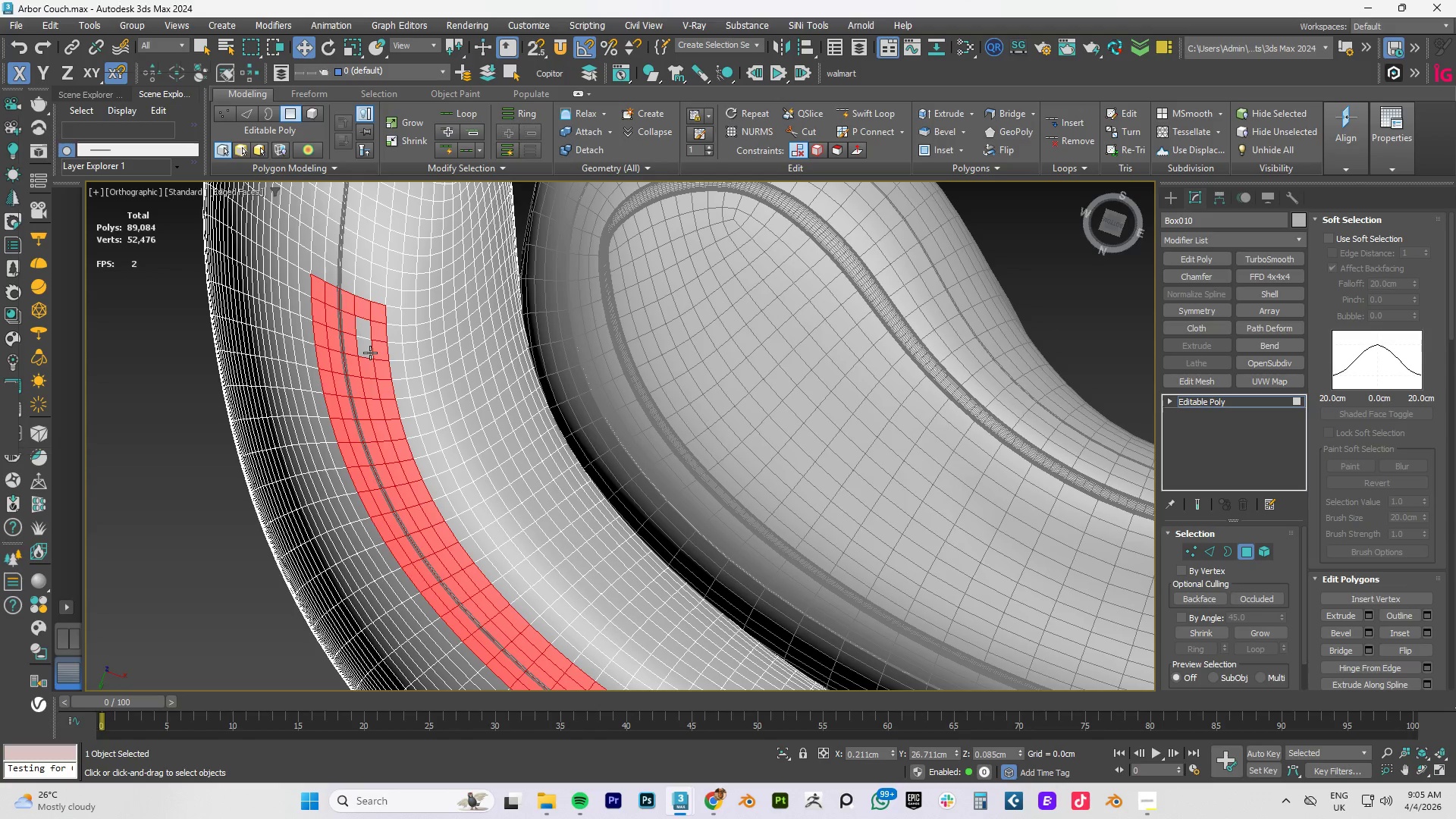 
left_click([370, 353])
 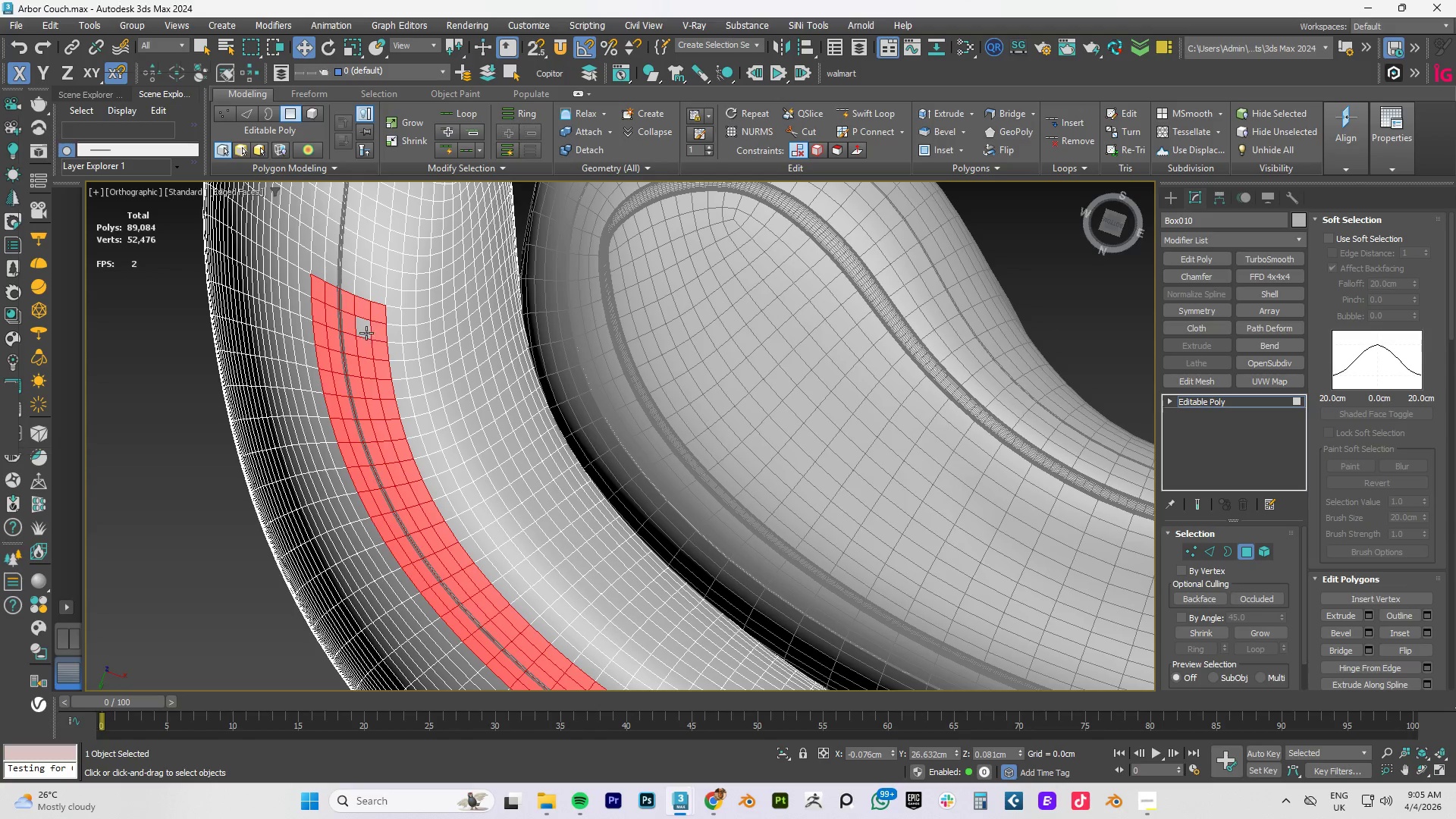 
left_click([362, 329])
 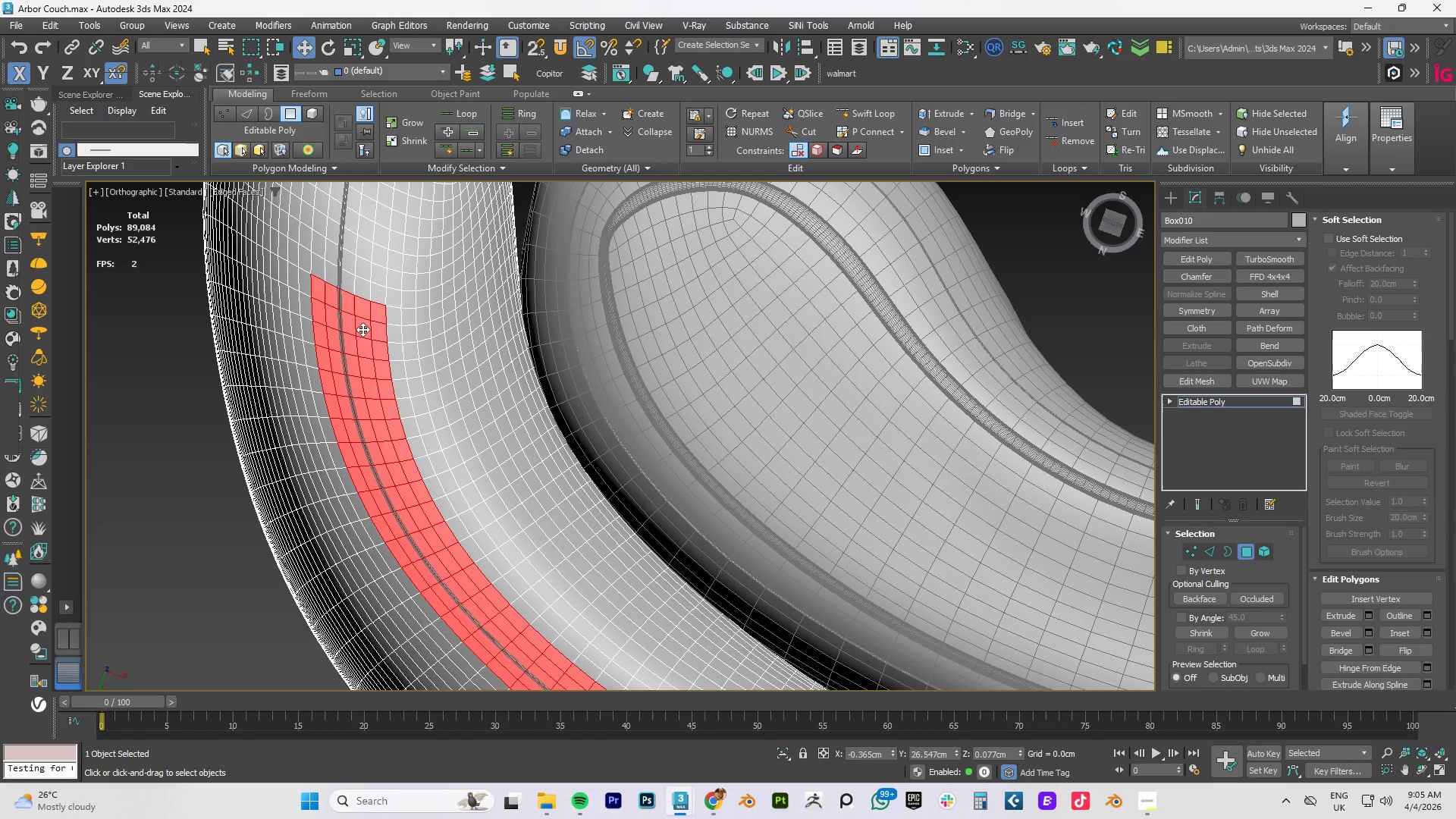 
key(Control+ControlLeft)
 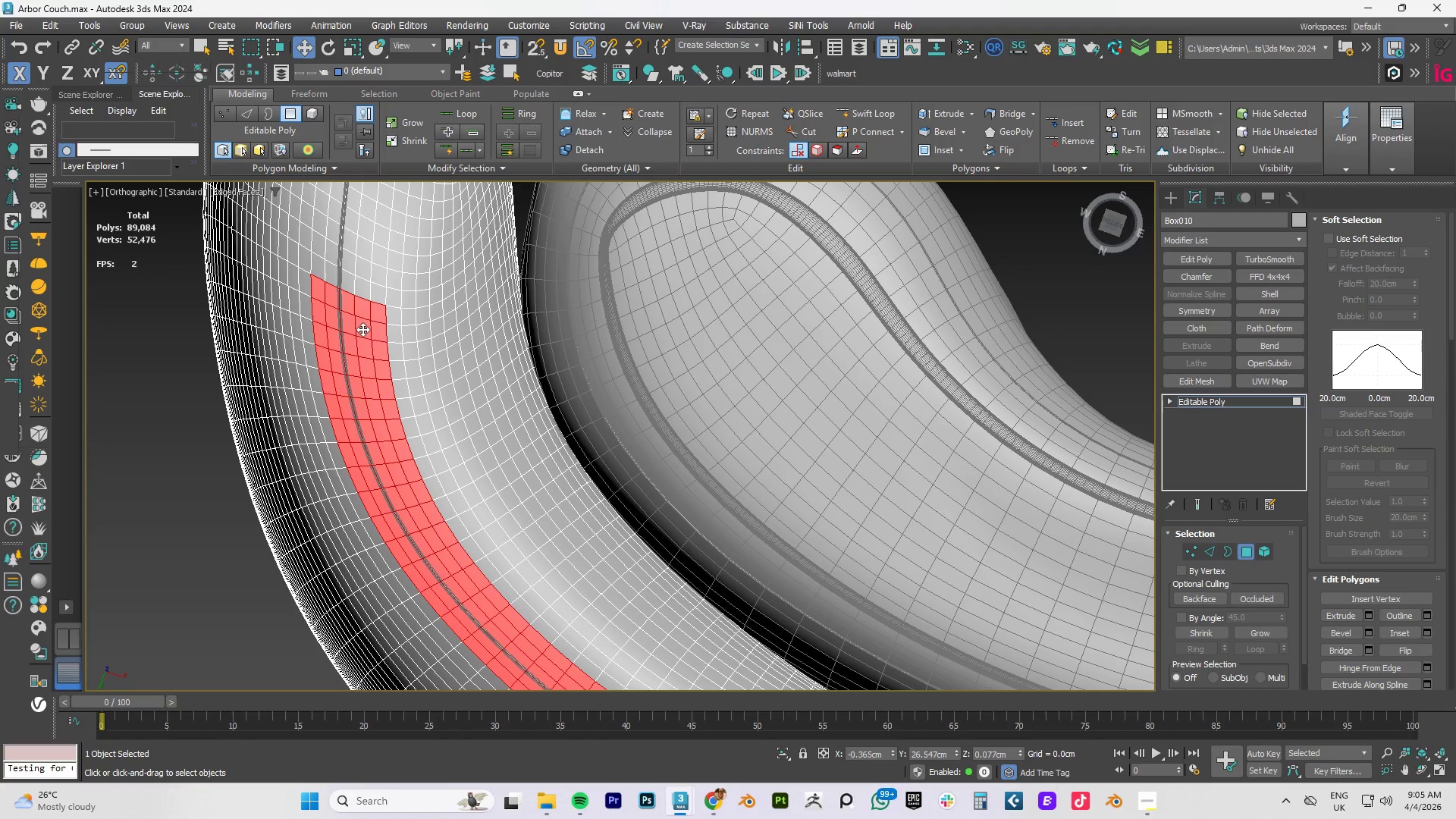 
key(Control+ControlLeft)
 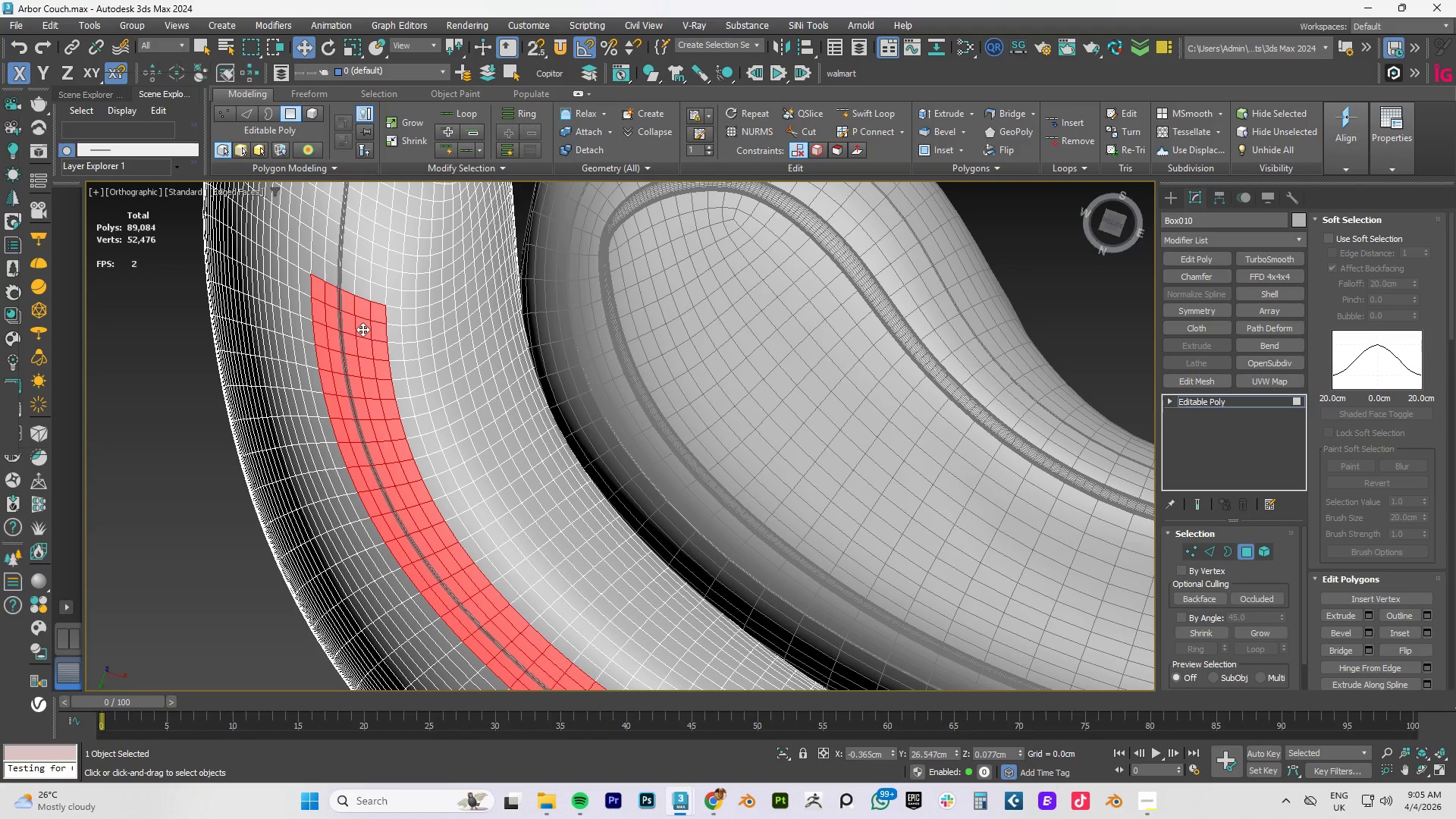 
key(Control+ControlLeft)
 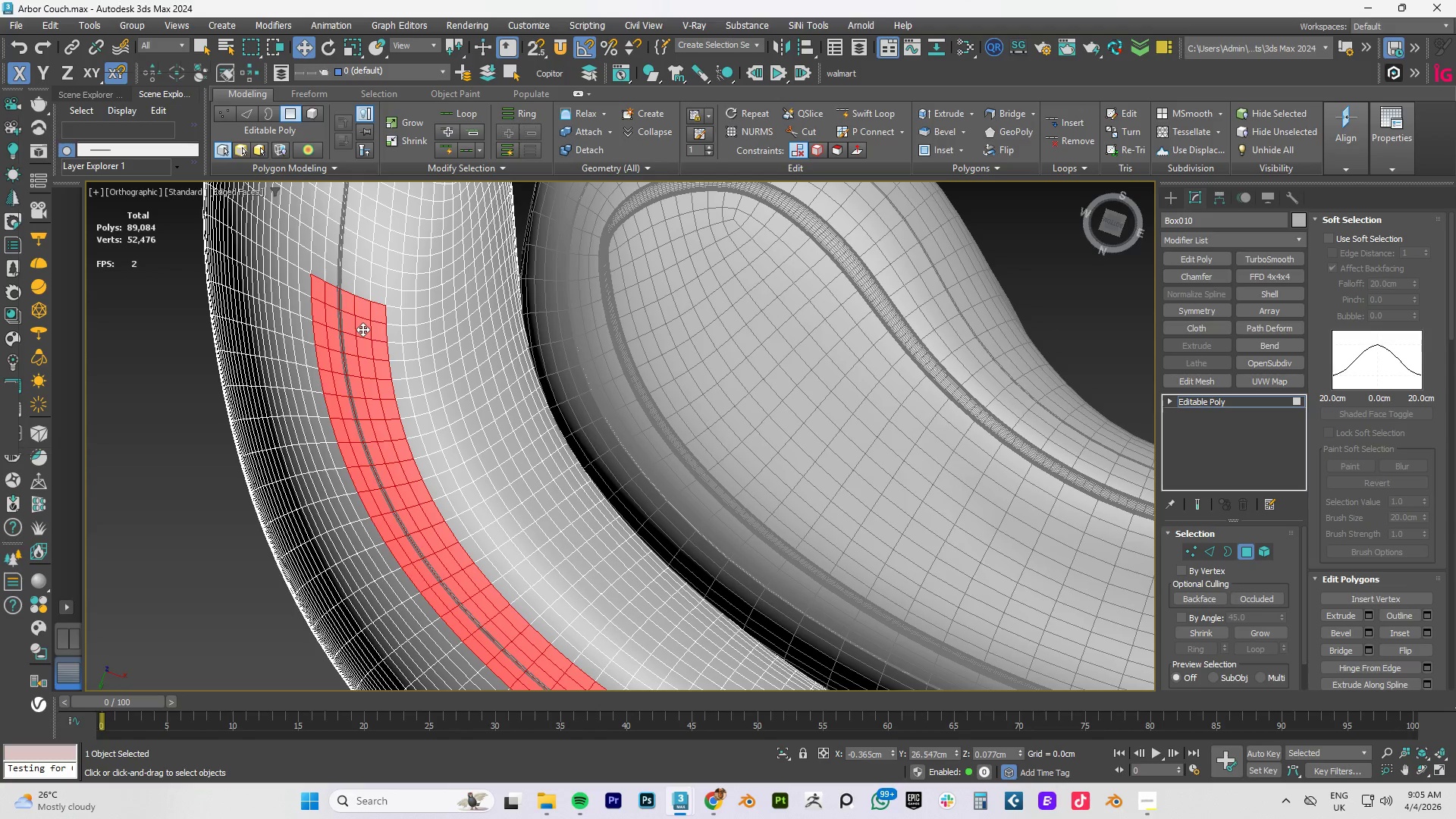 
hold_key(key=ControlLeft, duration=2.92)
 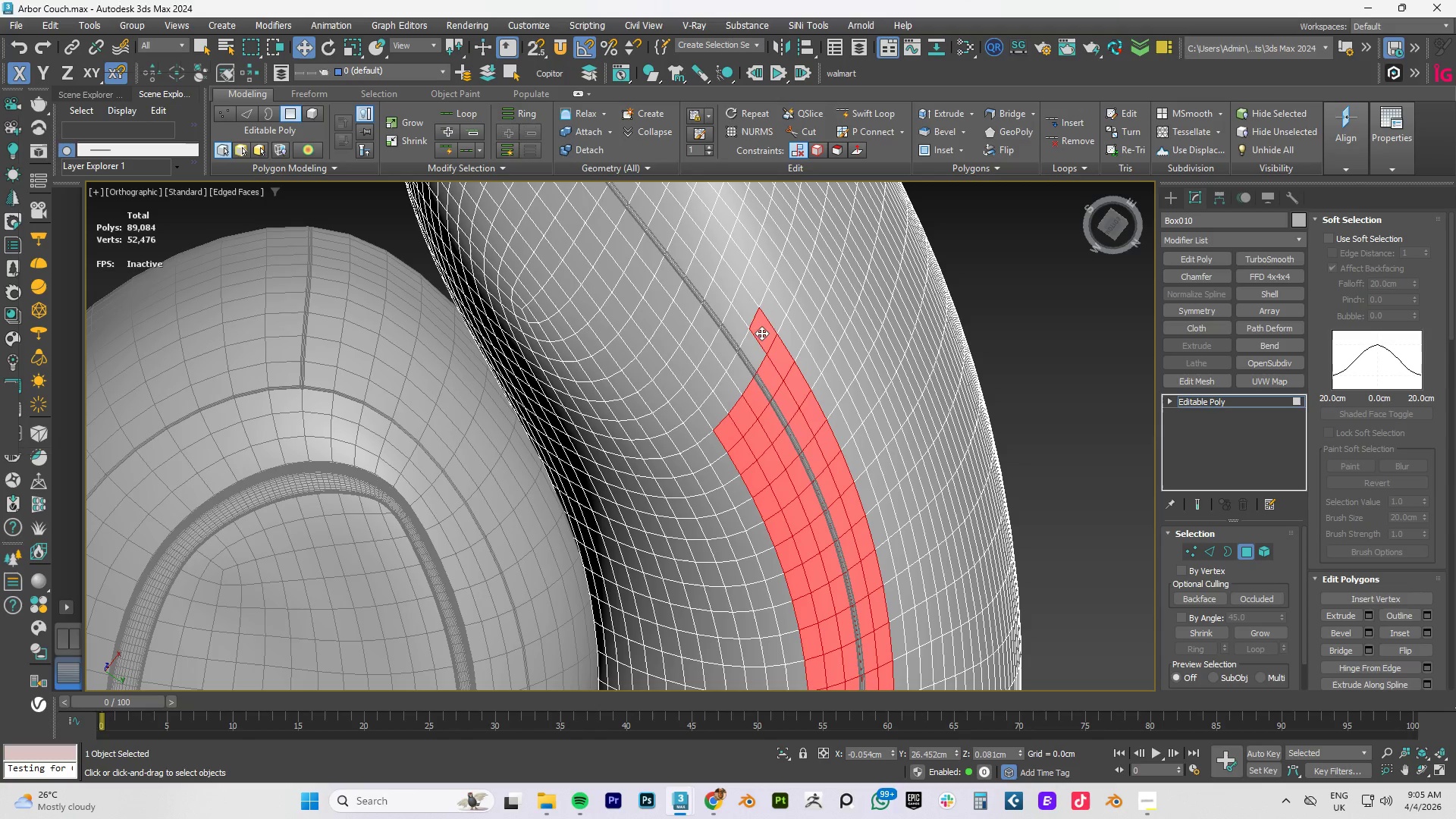 
hold_key(key=AltLeft, duration=0.66)
 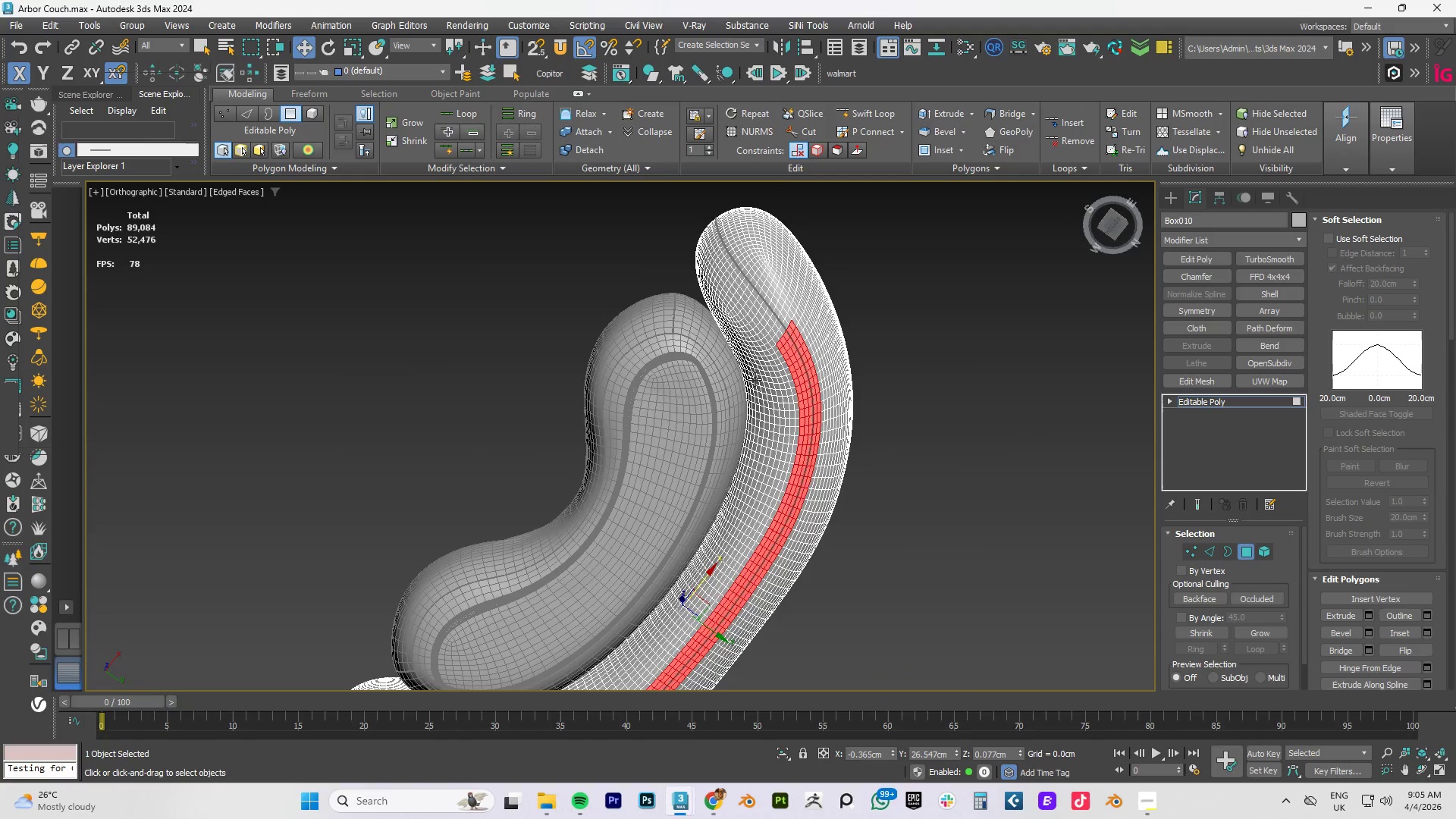 
scroll: coordinate [501, 428], scroll_direction: down, amount: 3.0
 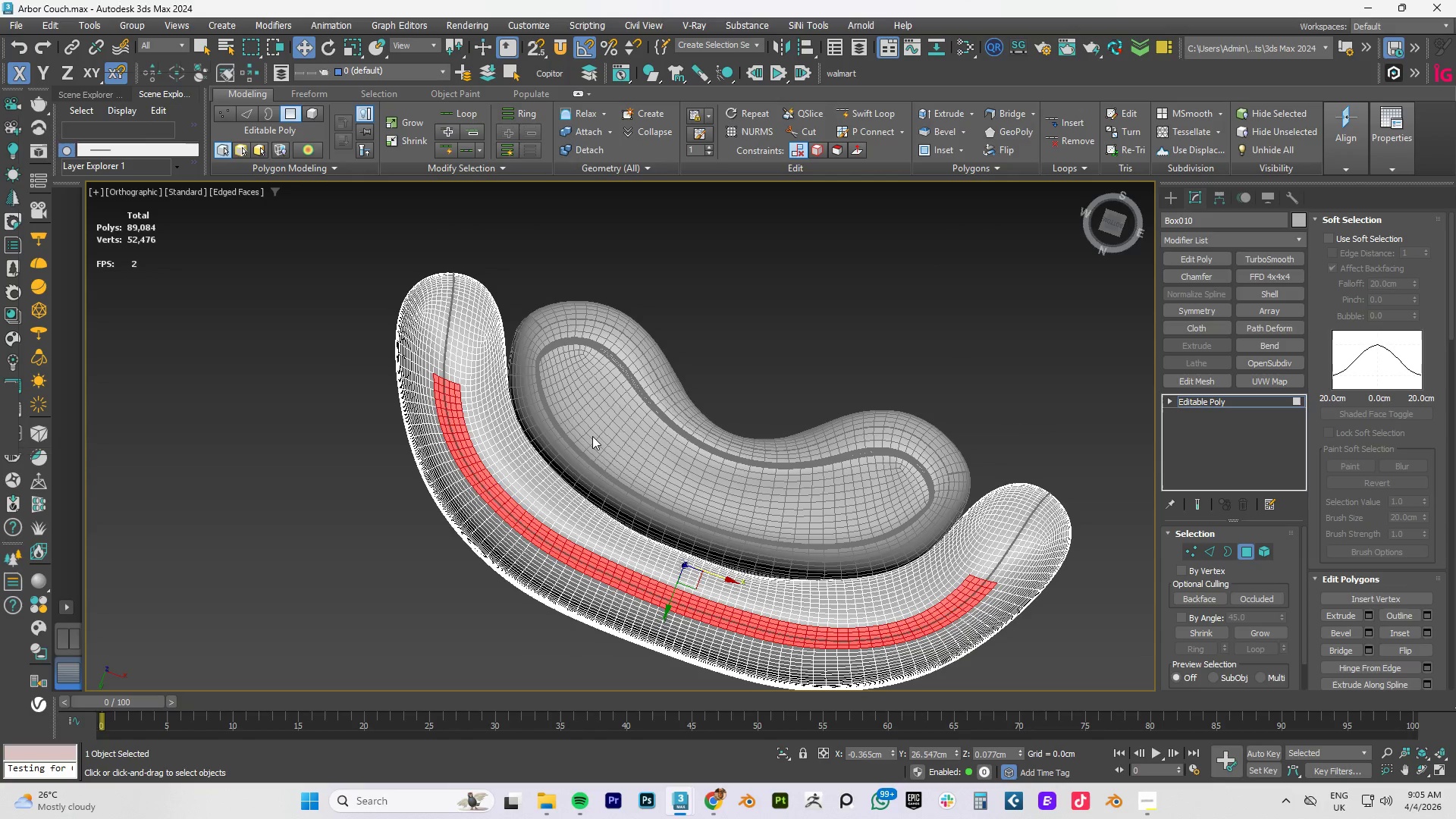 
hold_key(key=ControlLeft, duration=1.5)
 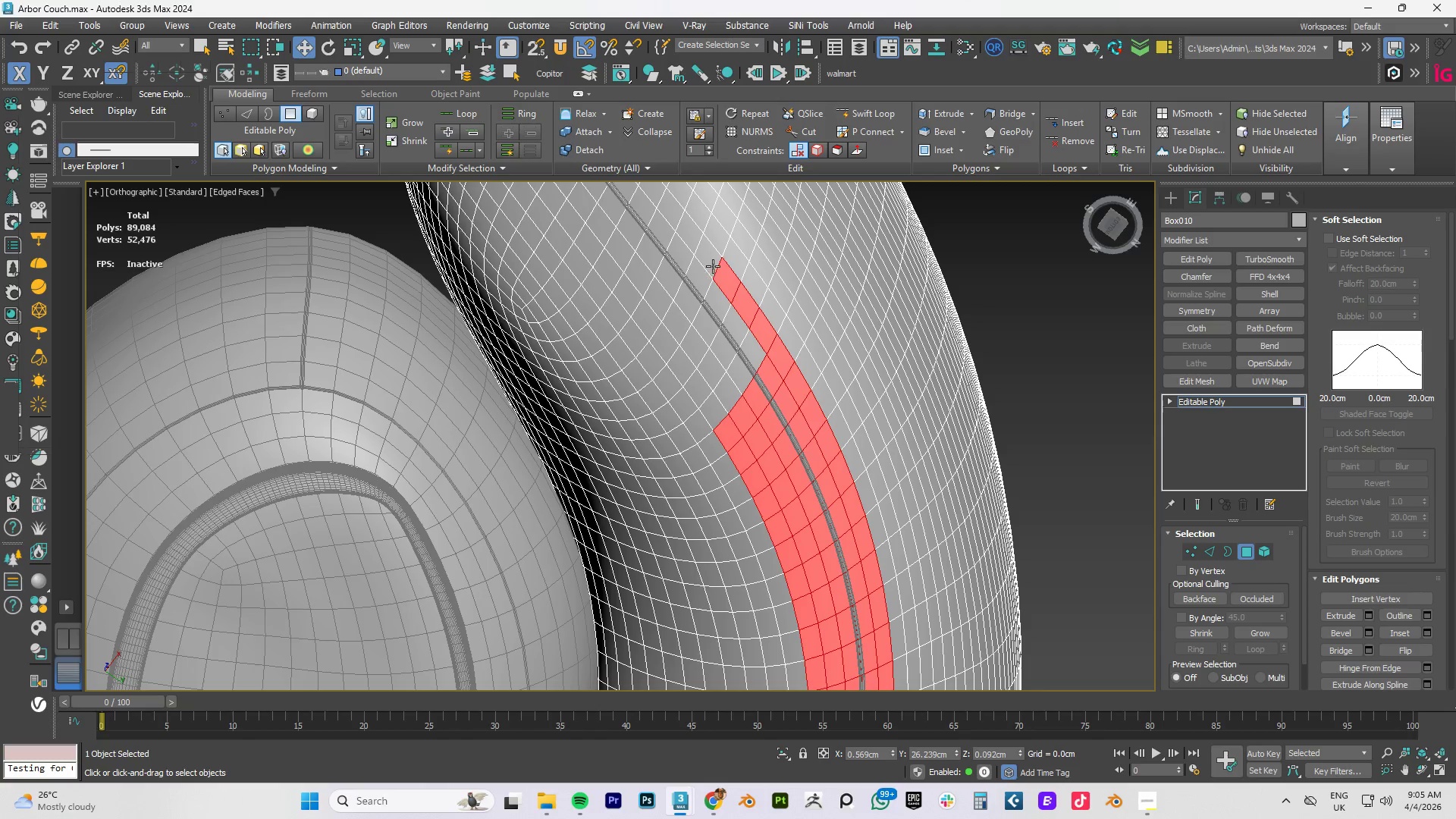 
scroll: coordinate [795, 315], scroll_direction: up, amount: 4.0
 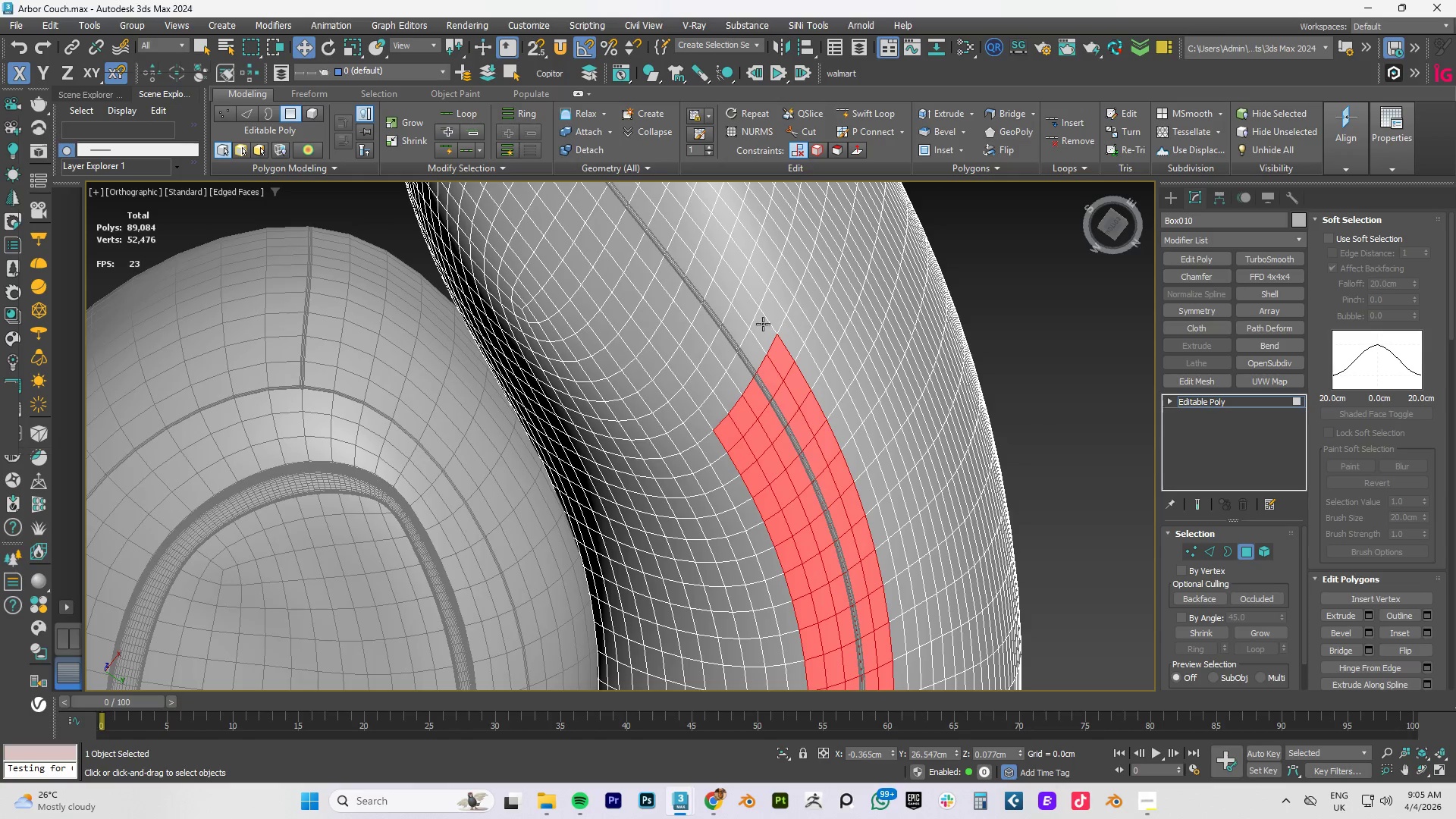 
left_click([761, 333])
 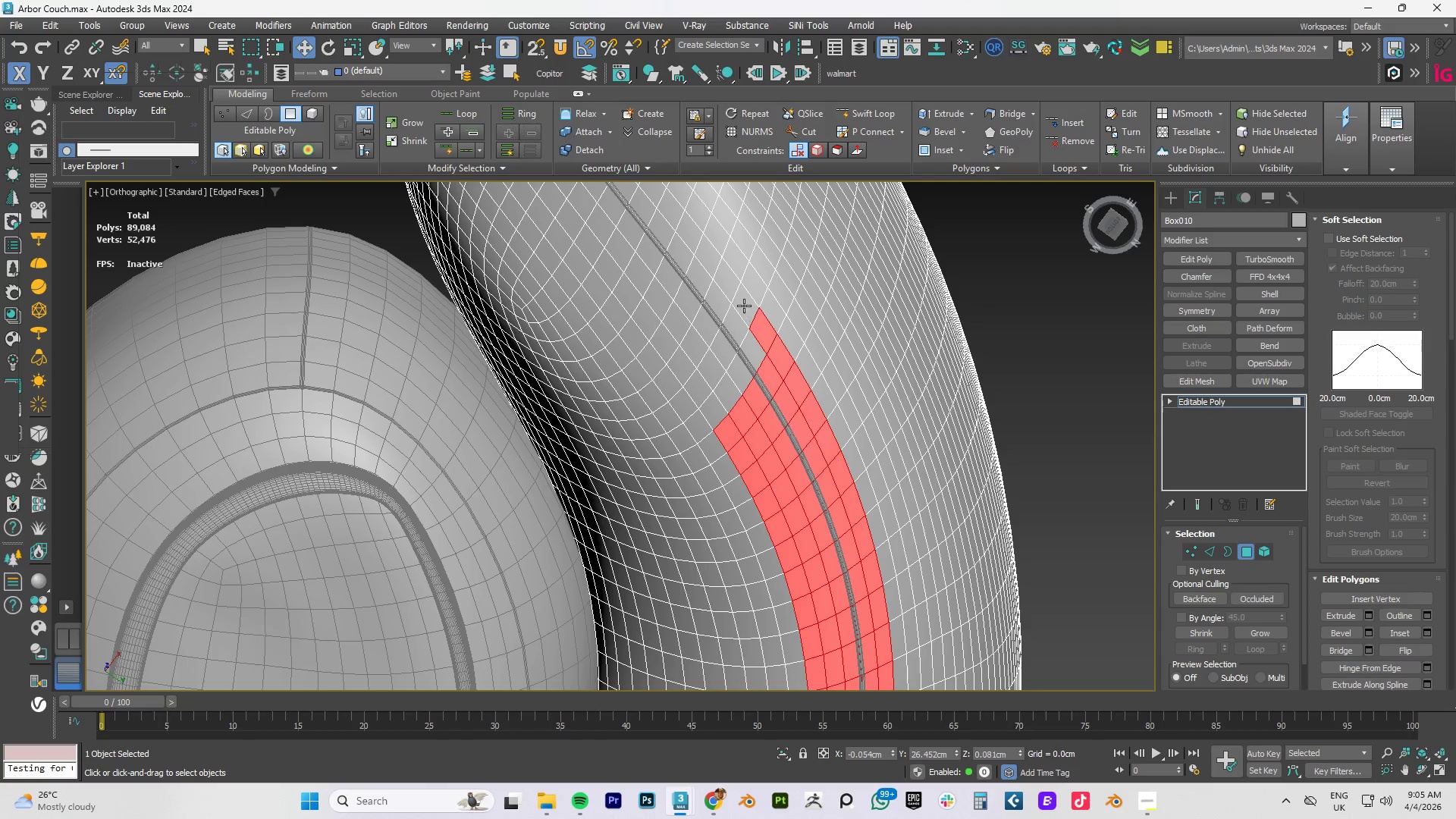 
double_click([744, 306])
 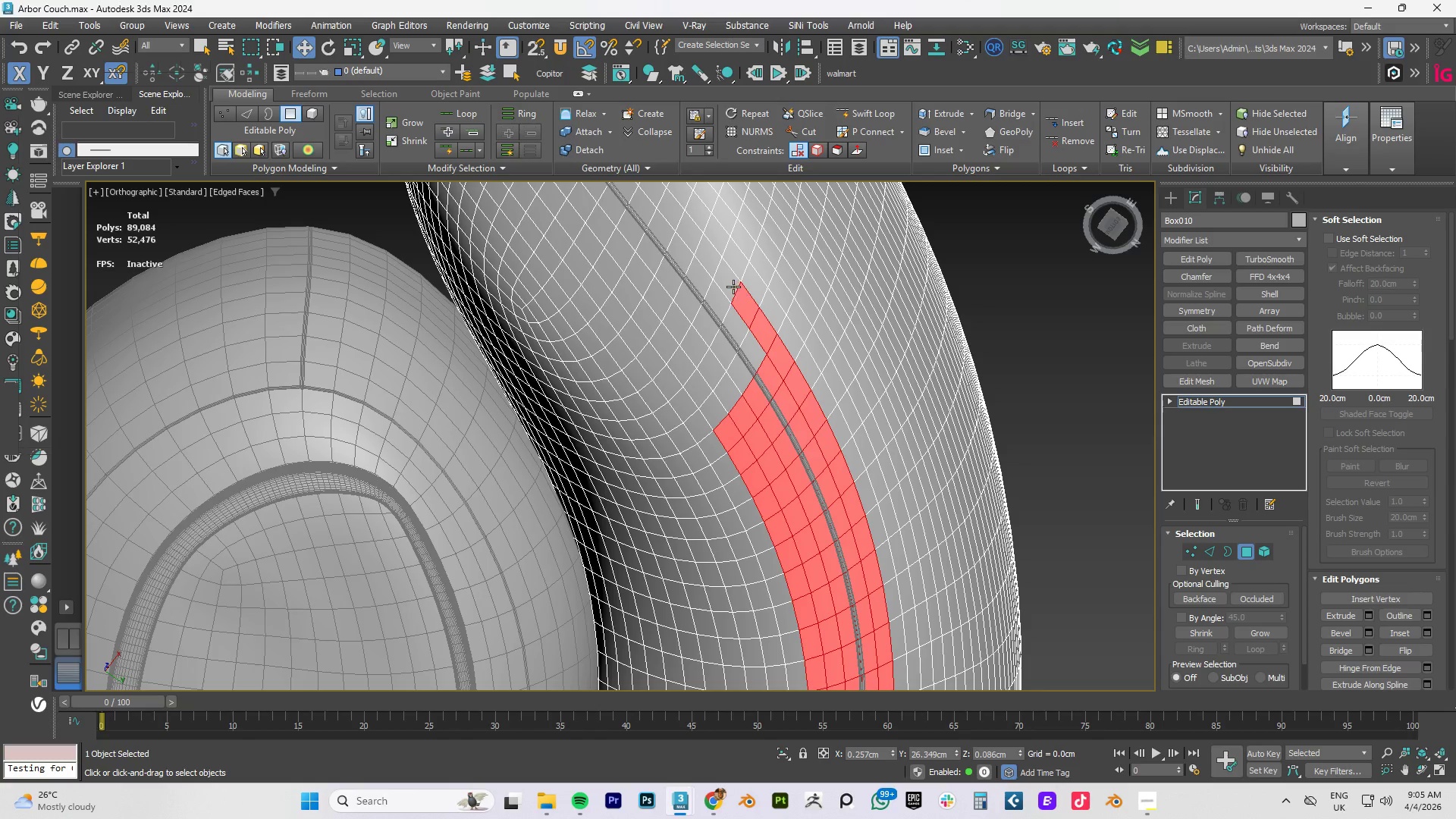 
triple_click([733, 287])
 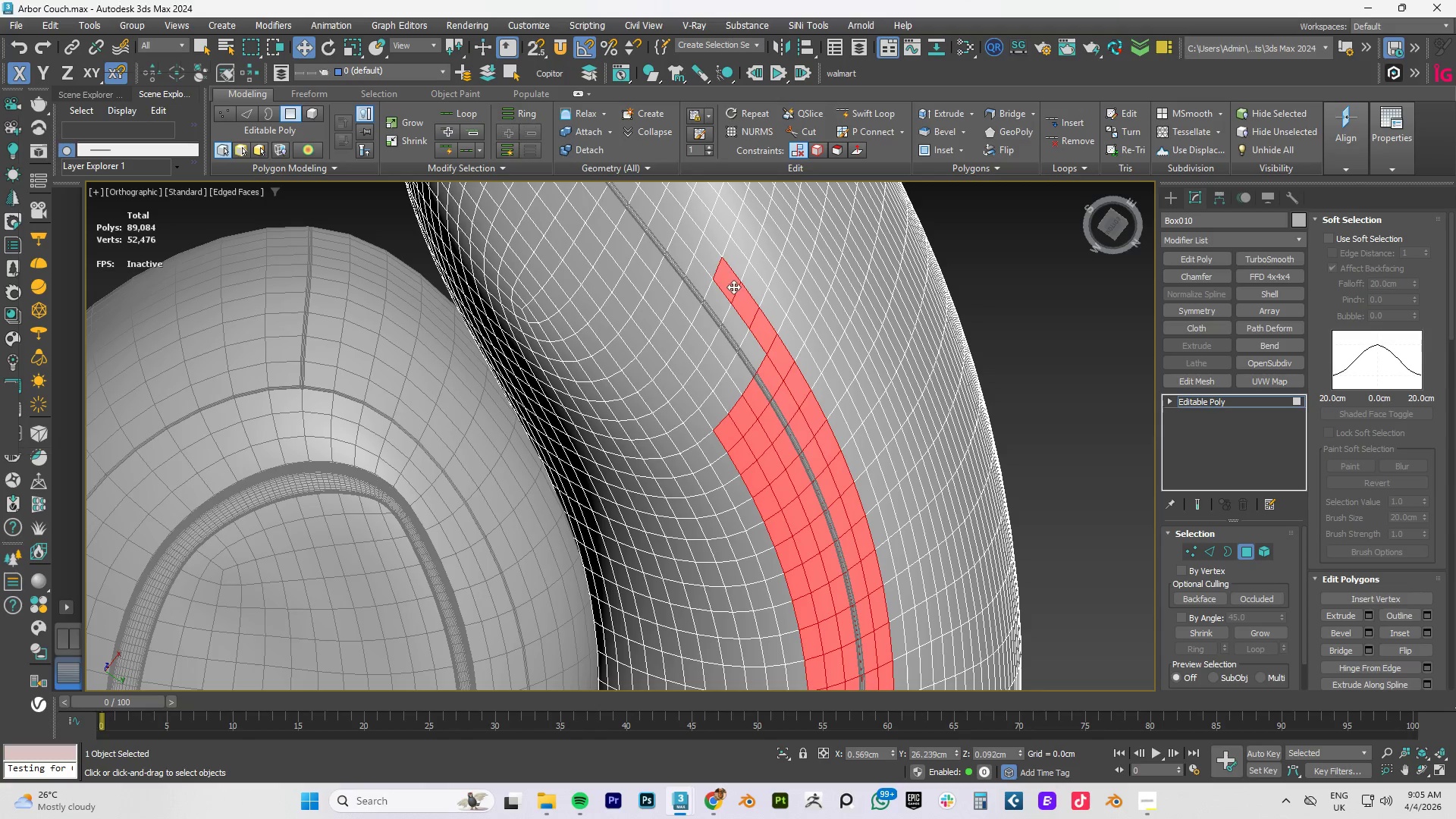 
hold_key(key=ControlLeft, duration=1.53)
left_click([713, 266])
 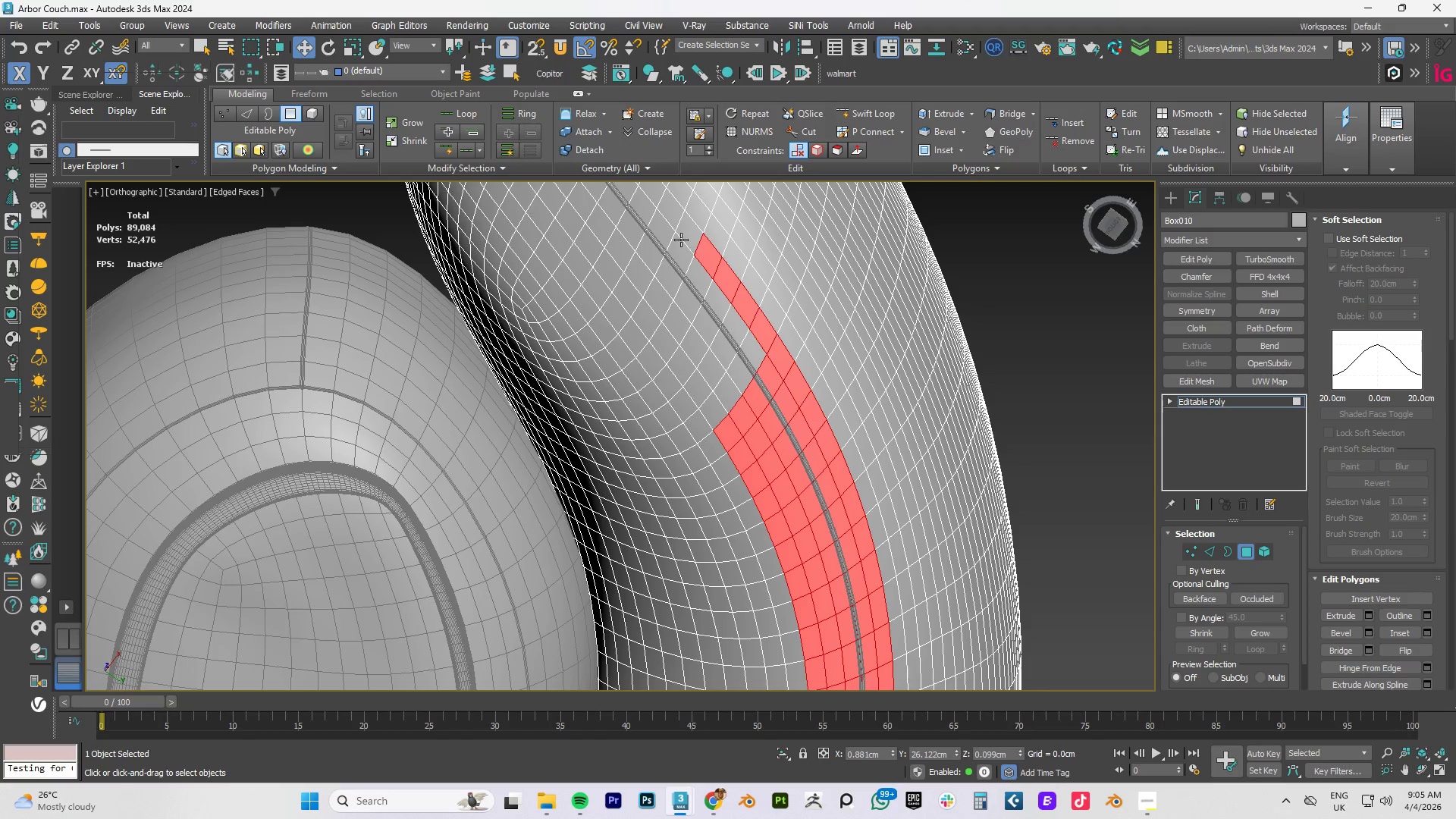 
left_click([681, 240])
 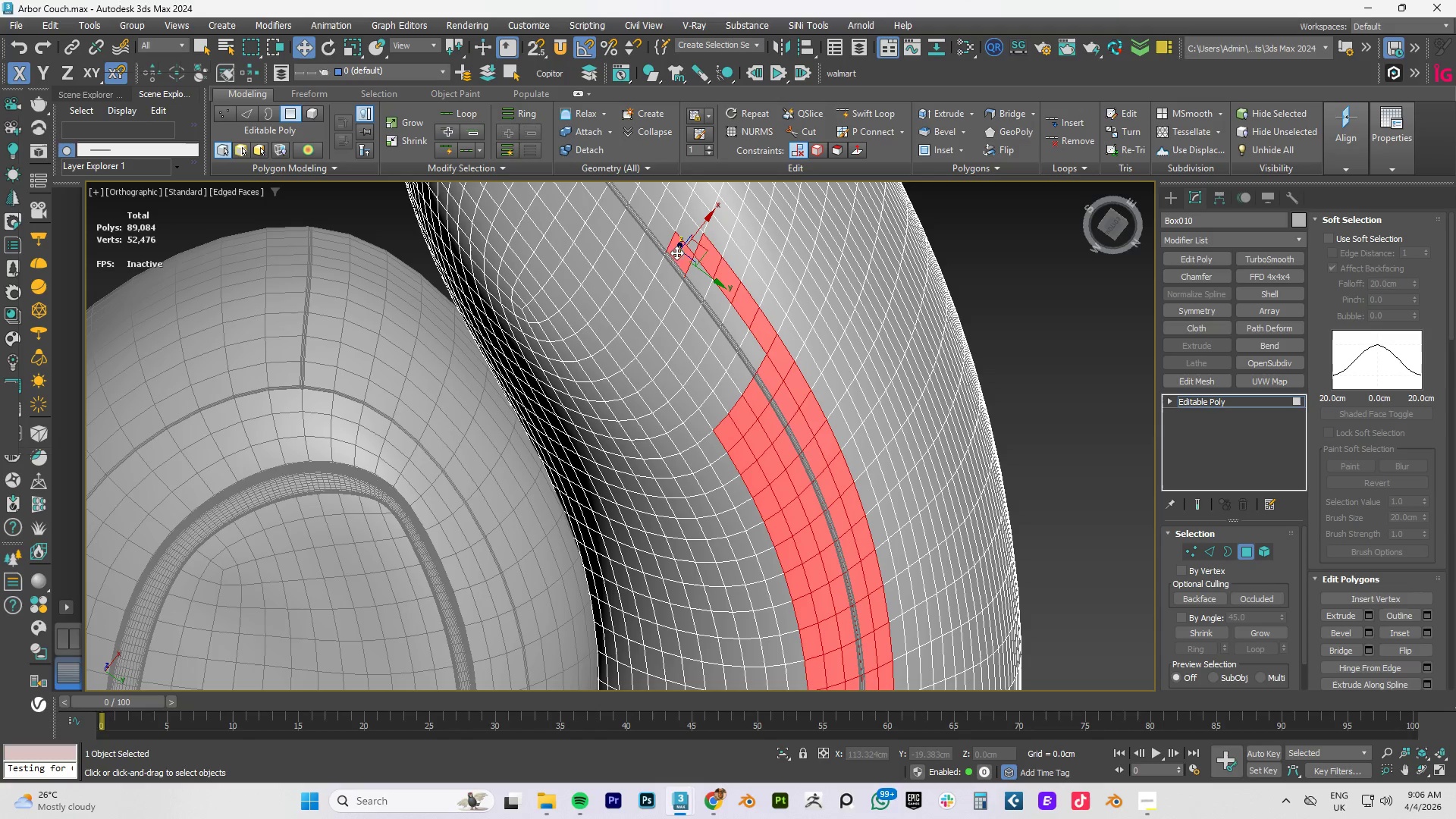 
hold_key(key=ControlLeft, duration=1.5)
left_click([688, 228])
 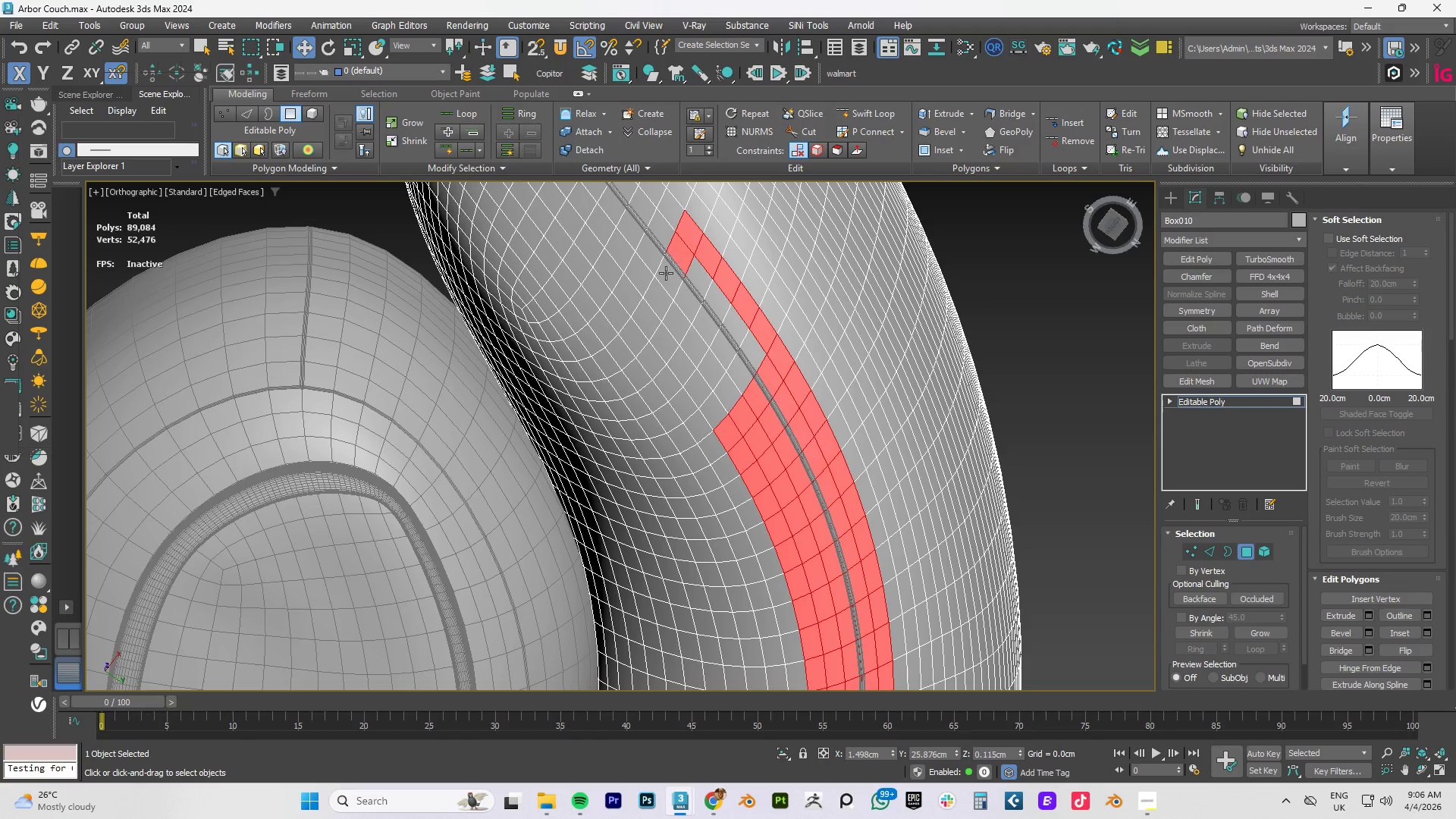 
left_click([665, 276])
 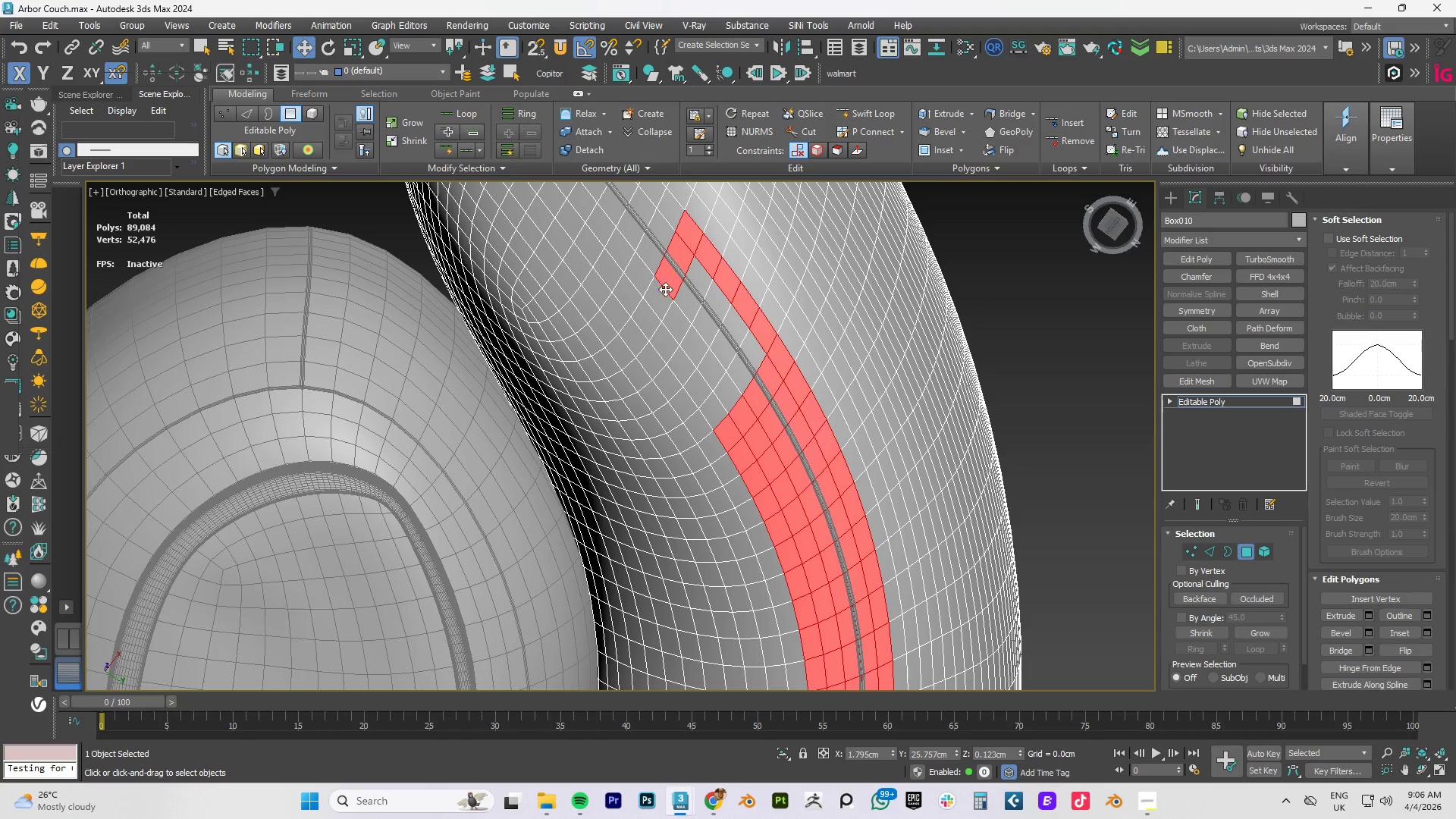 
hold_key(key=ControlLeft, duration=1.51)
left_click([661, 299])
 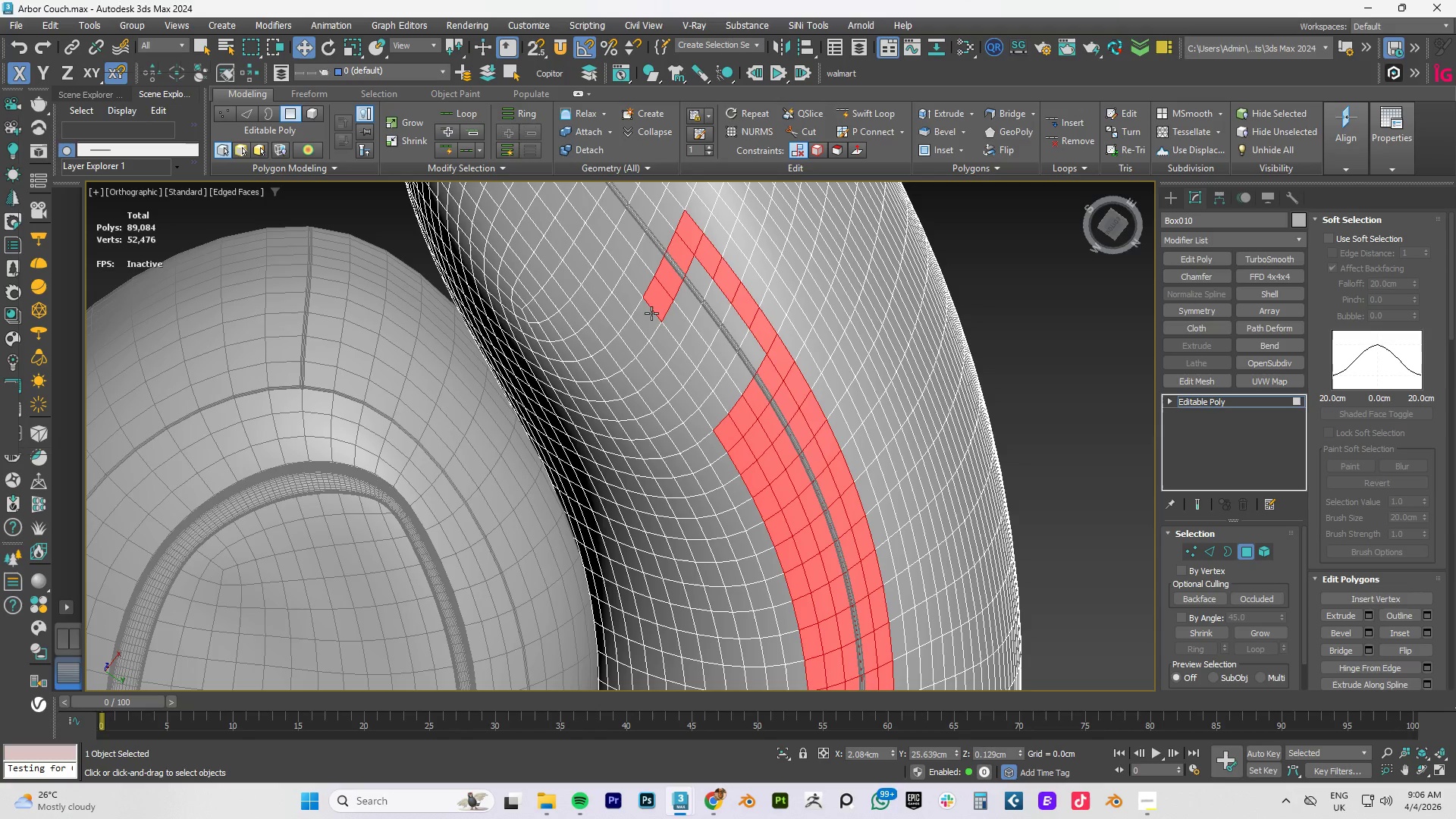 
double_click([651, 313])
 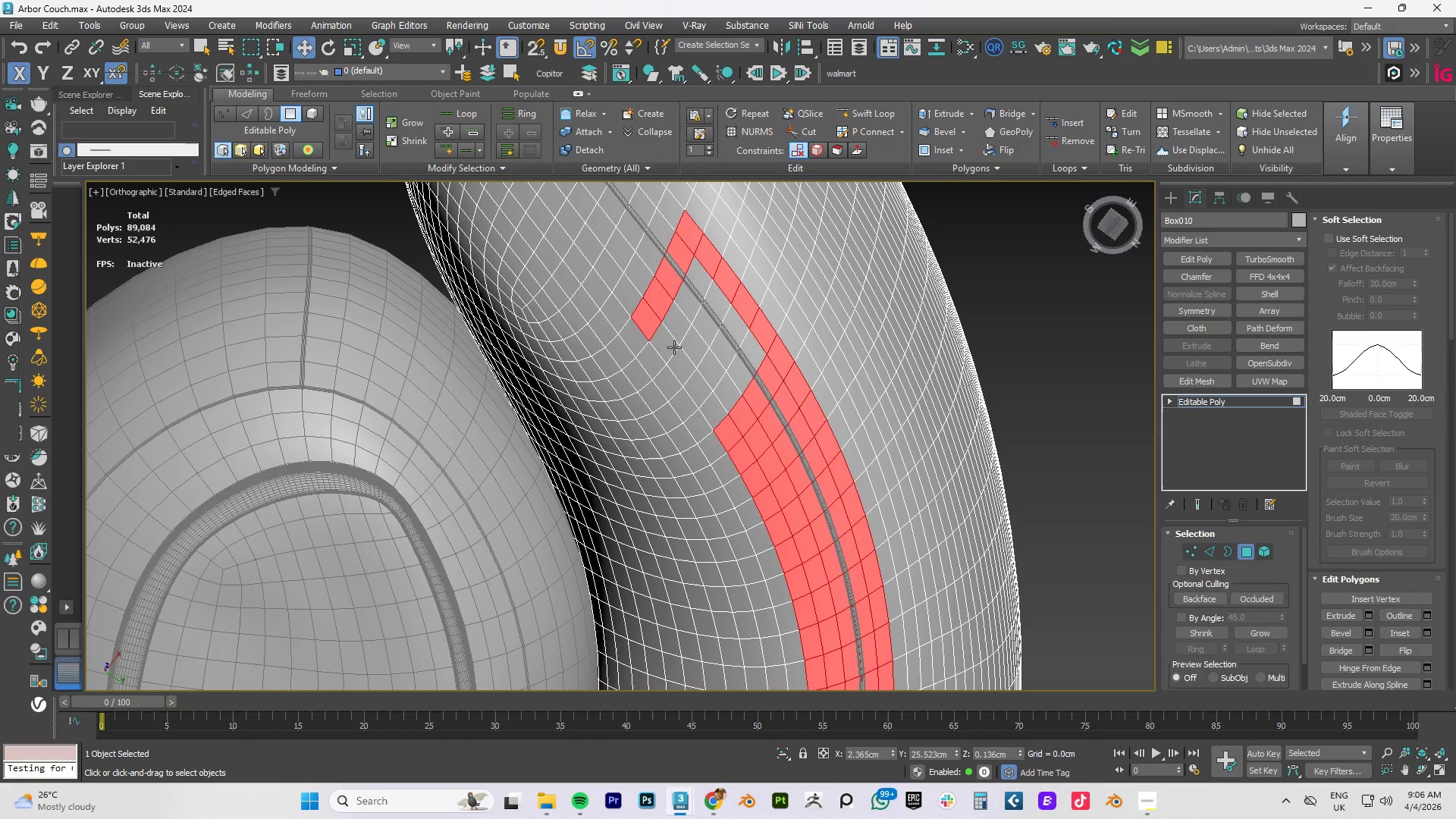 
left_click([657, 350])
 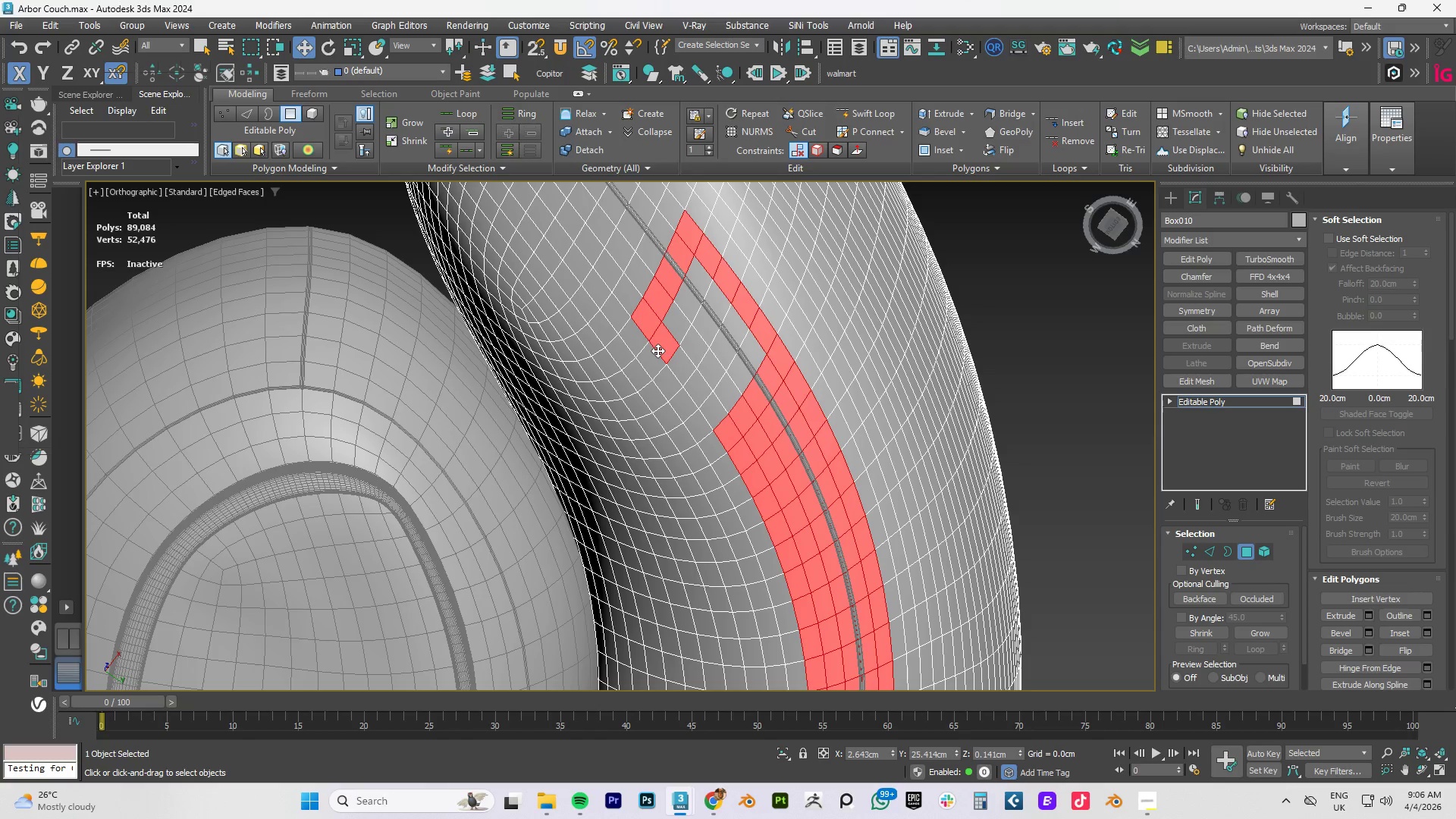 
hold_key(key=ControlLeft, duration=1.5)
left_click([679, 369])
 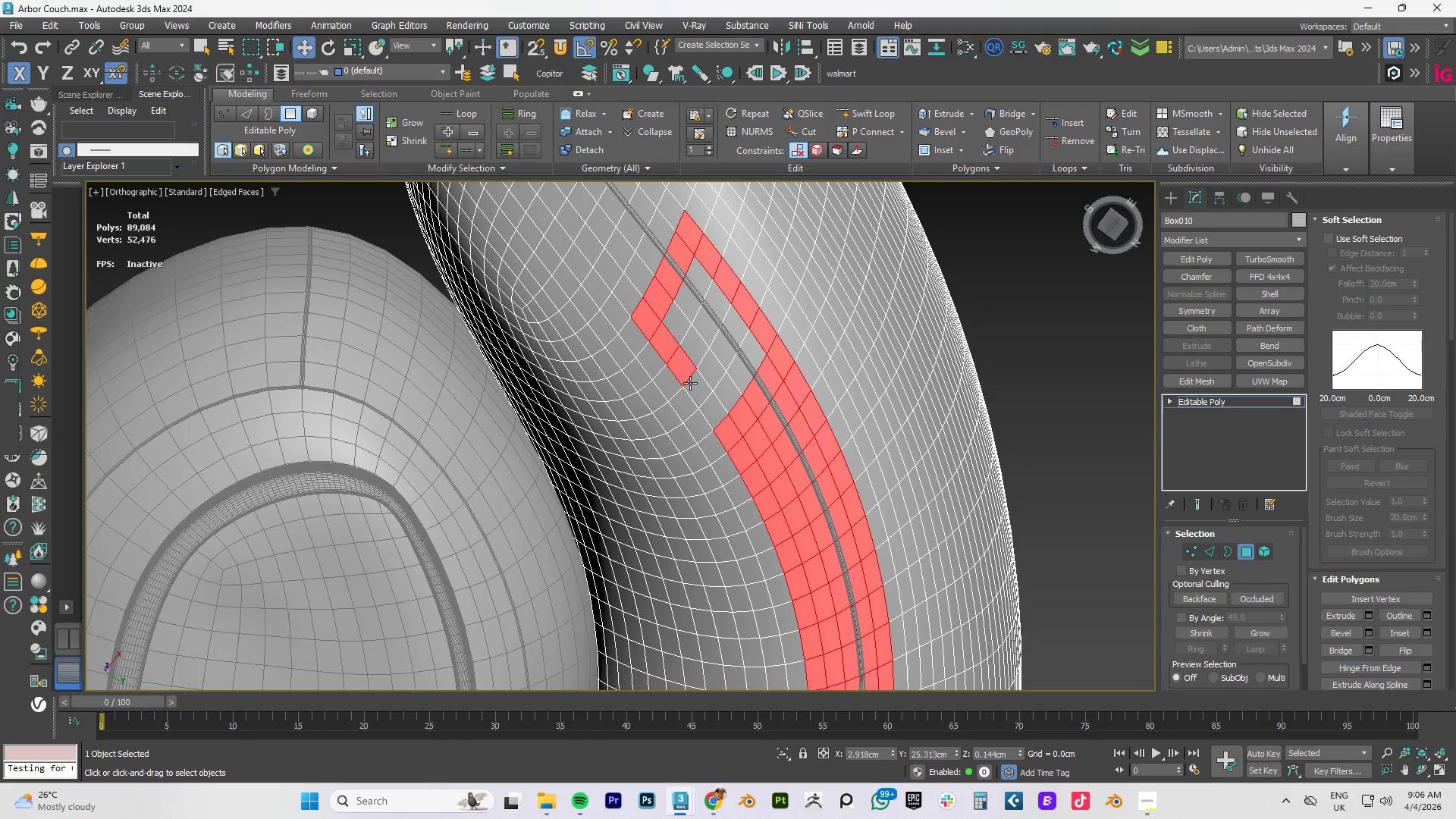 
left_click([695, 389])
 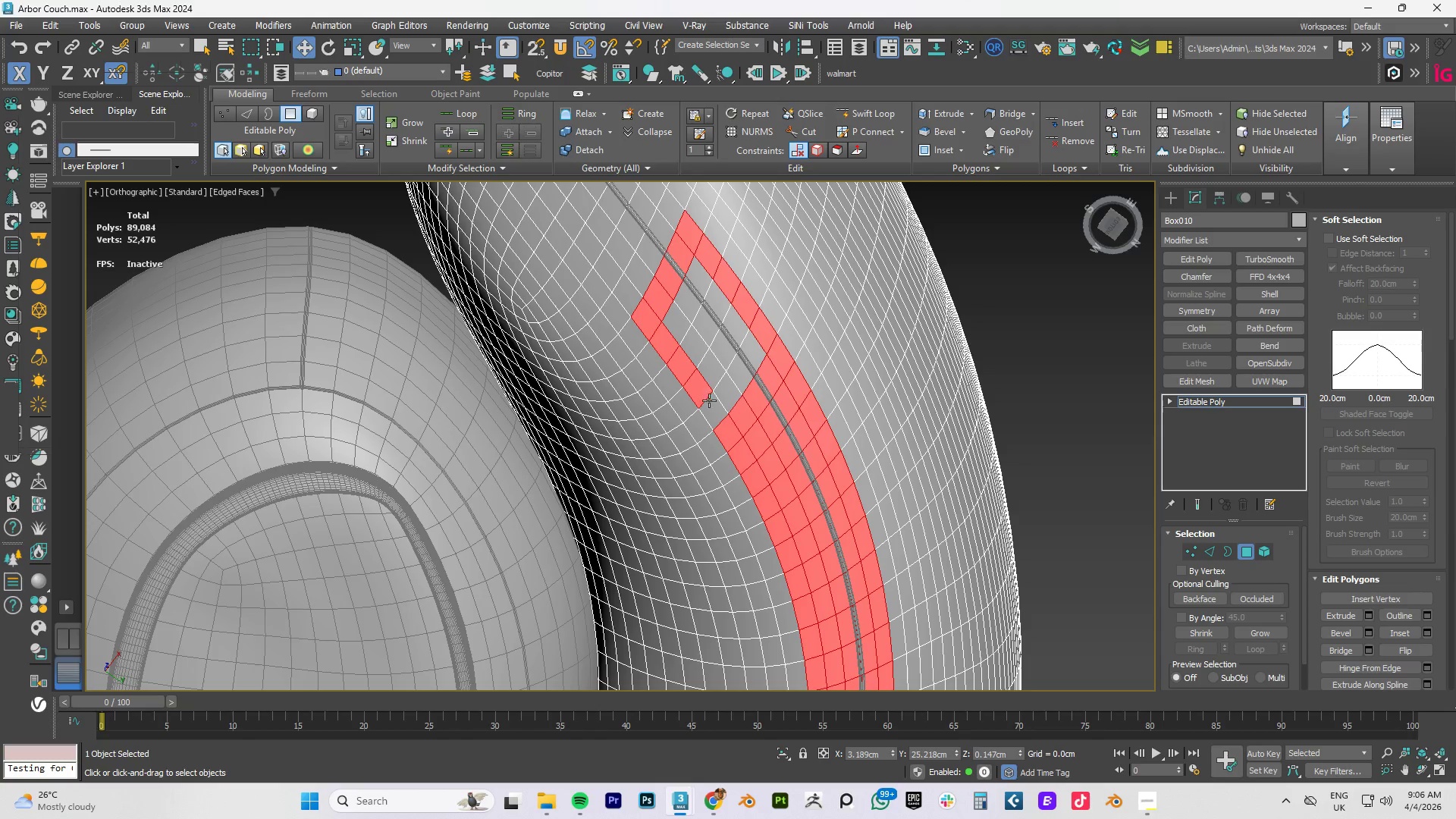 
hold_key(key=ControlLeft, duration=1.52)
triple_click([723, 386])
 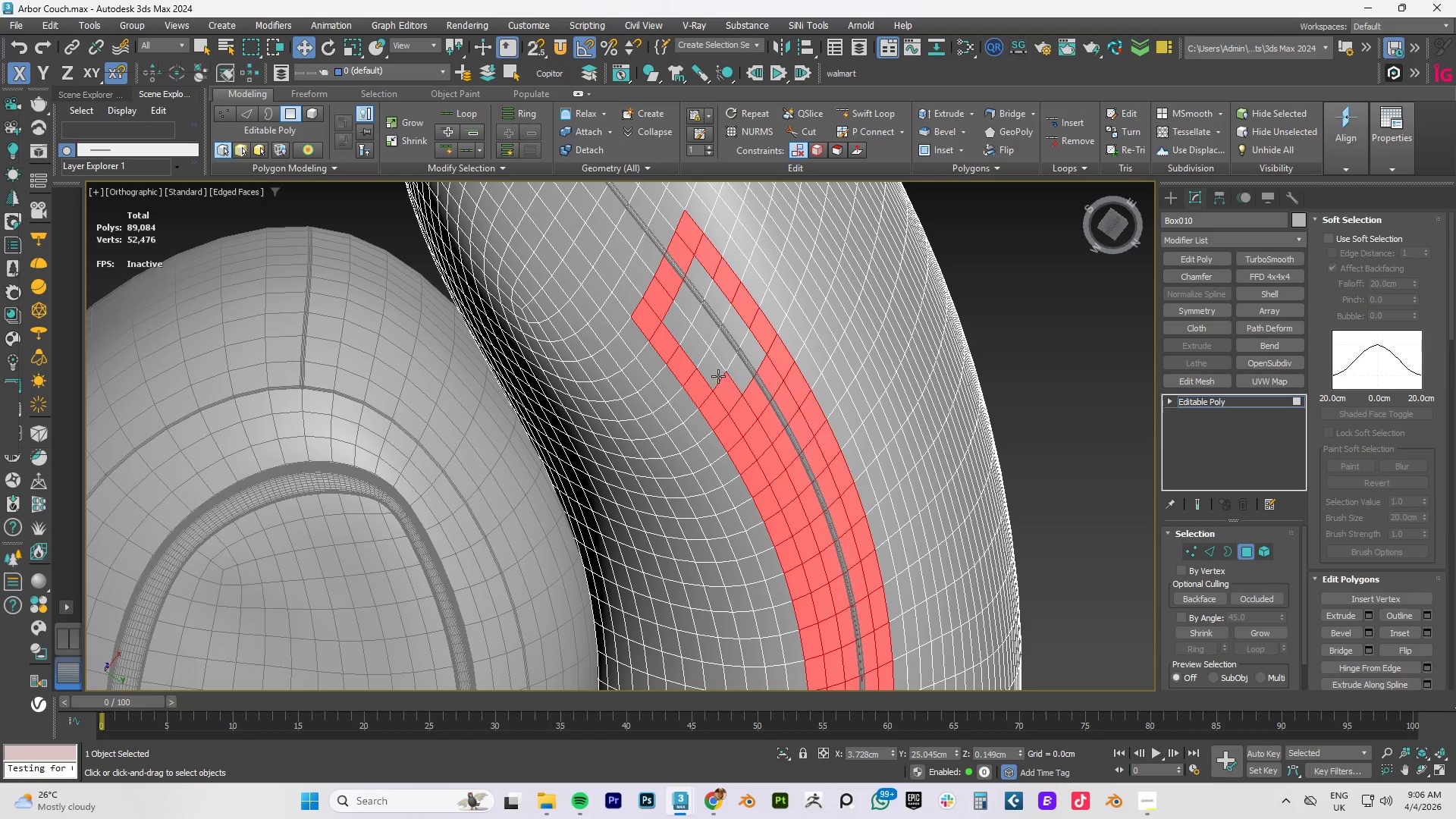 
triple_click([717, 372])
 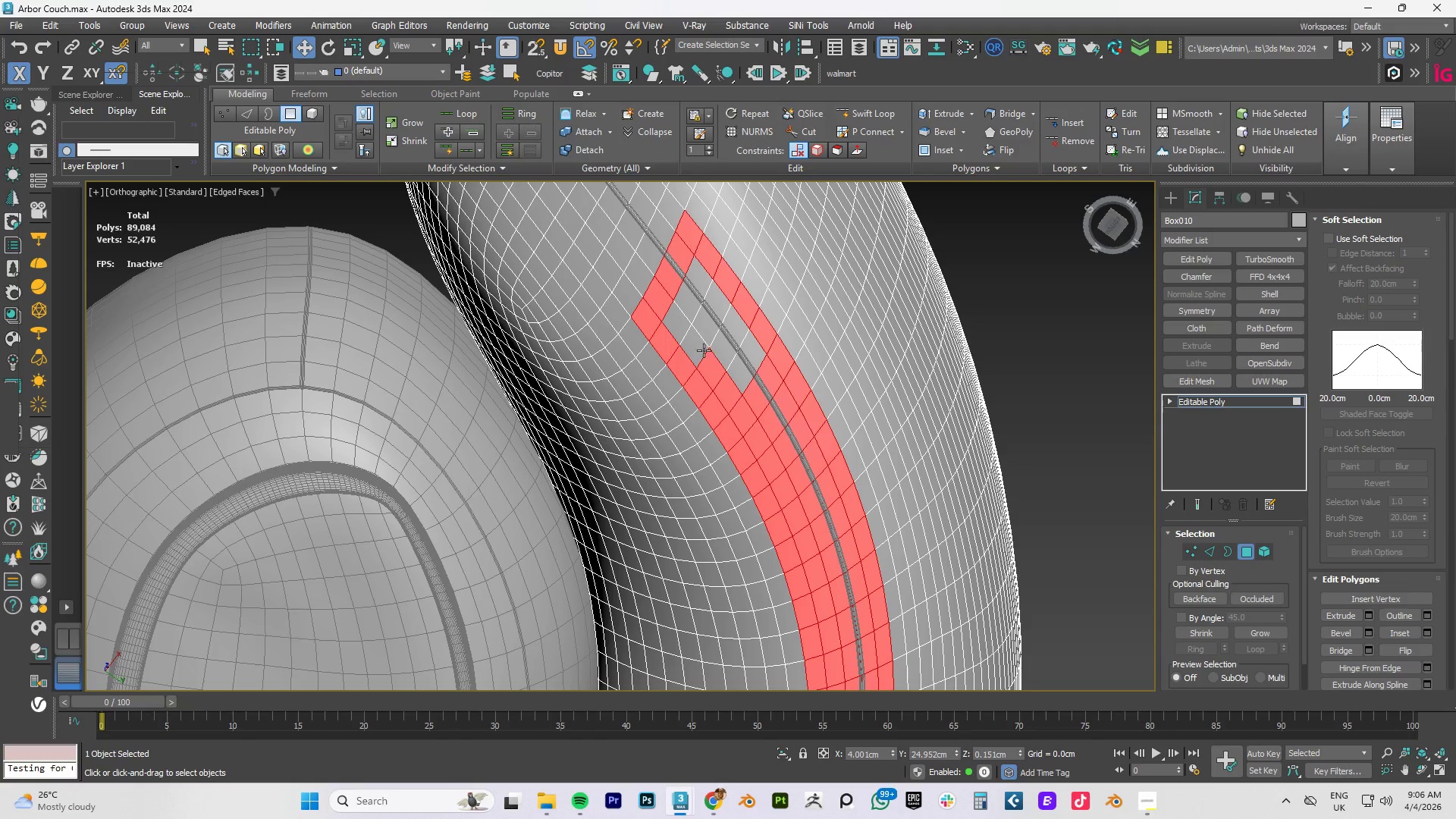 
left_click([701, 345])
 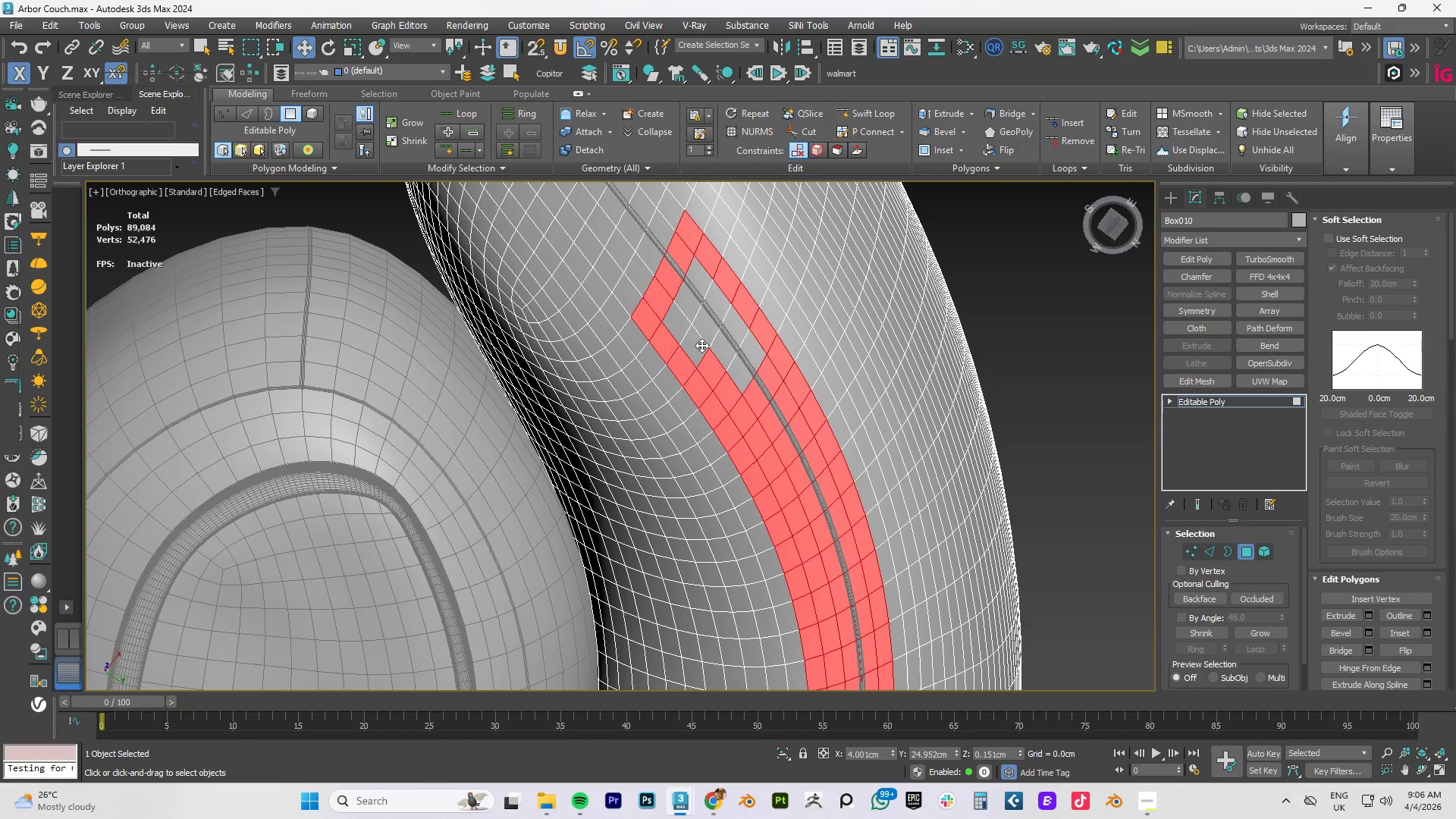 
hold_key(key=ControlLeft, duration=1.5)
left_click([681, 322])
 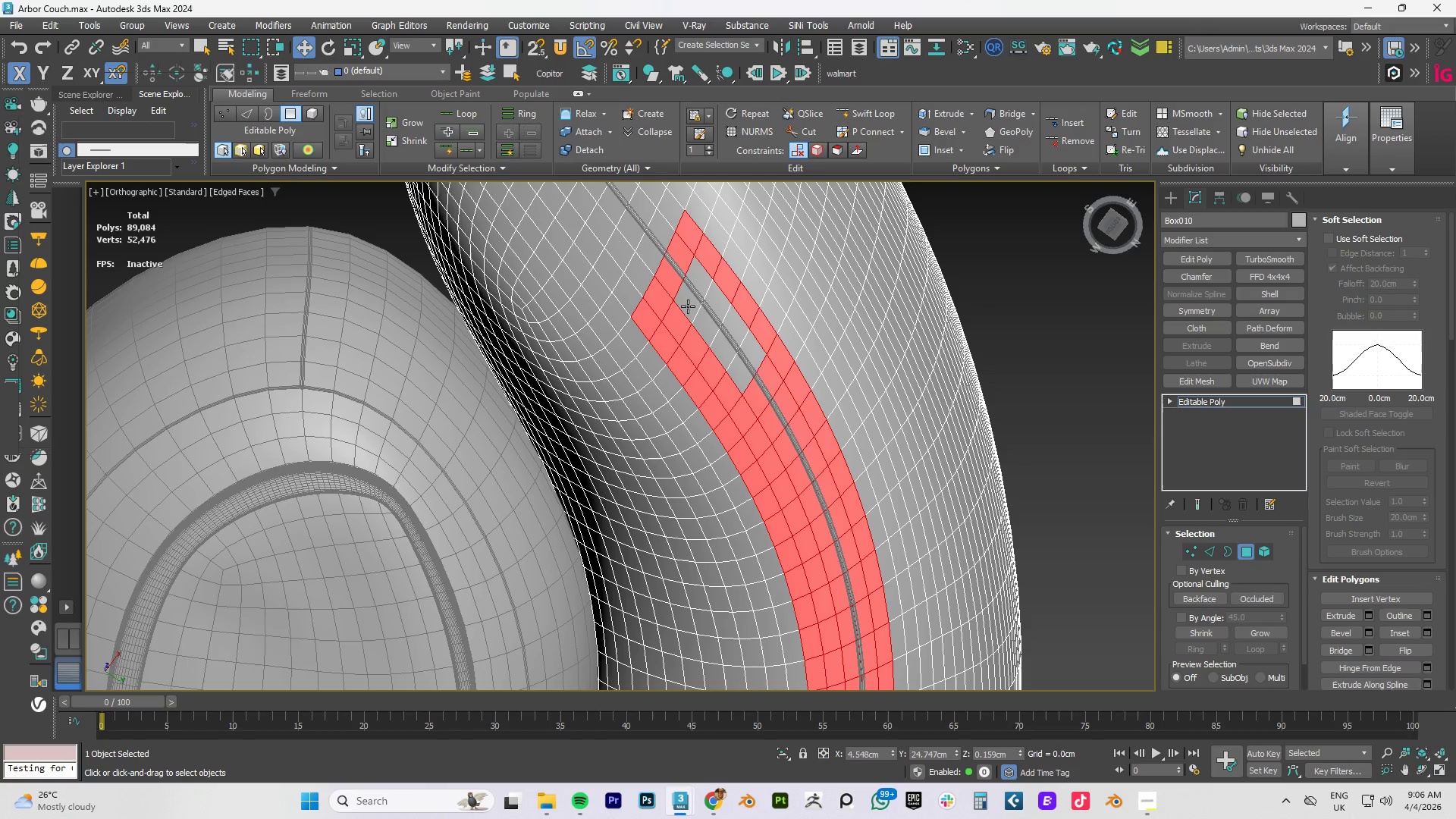 
double_click([688, 304])
 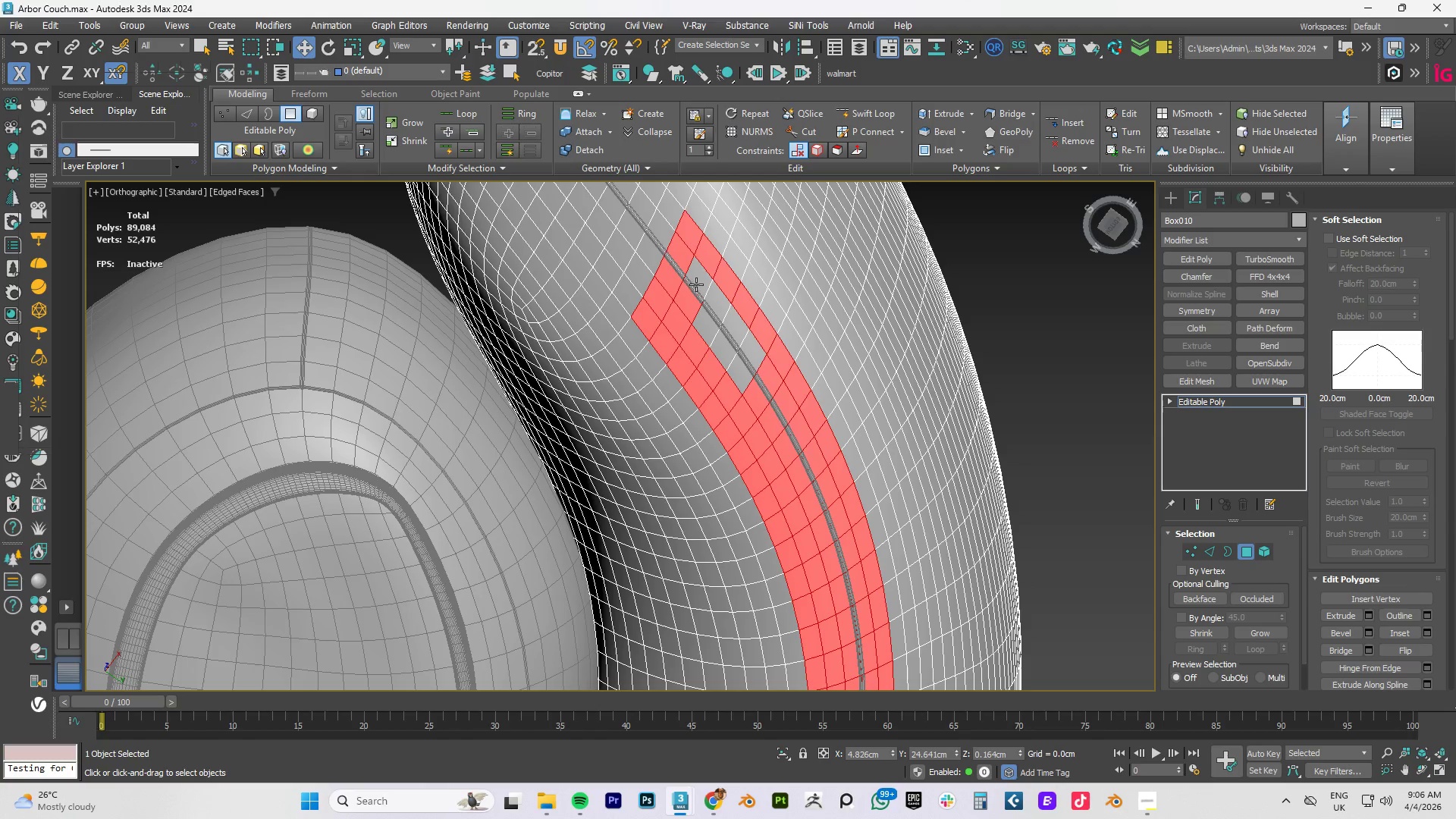 
triple_click([696, 284])
 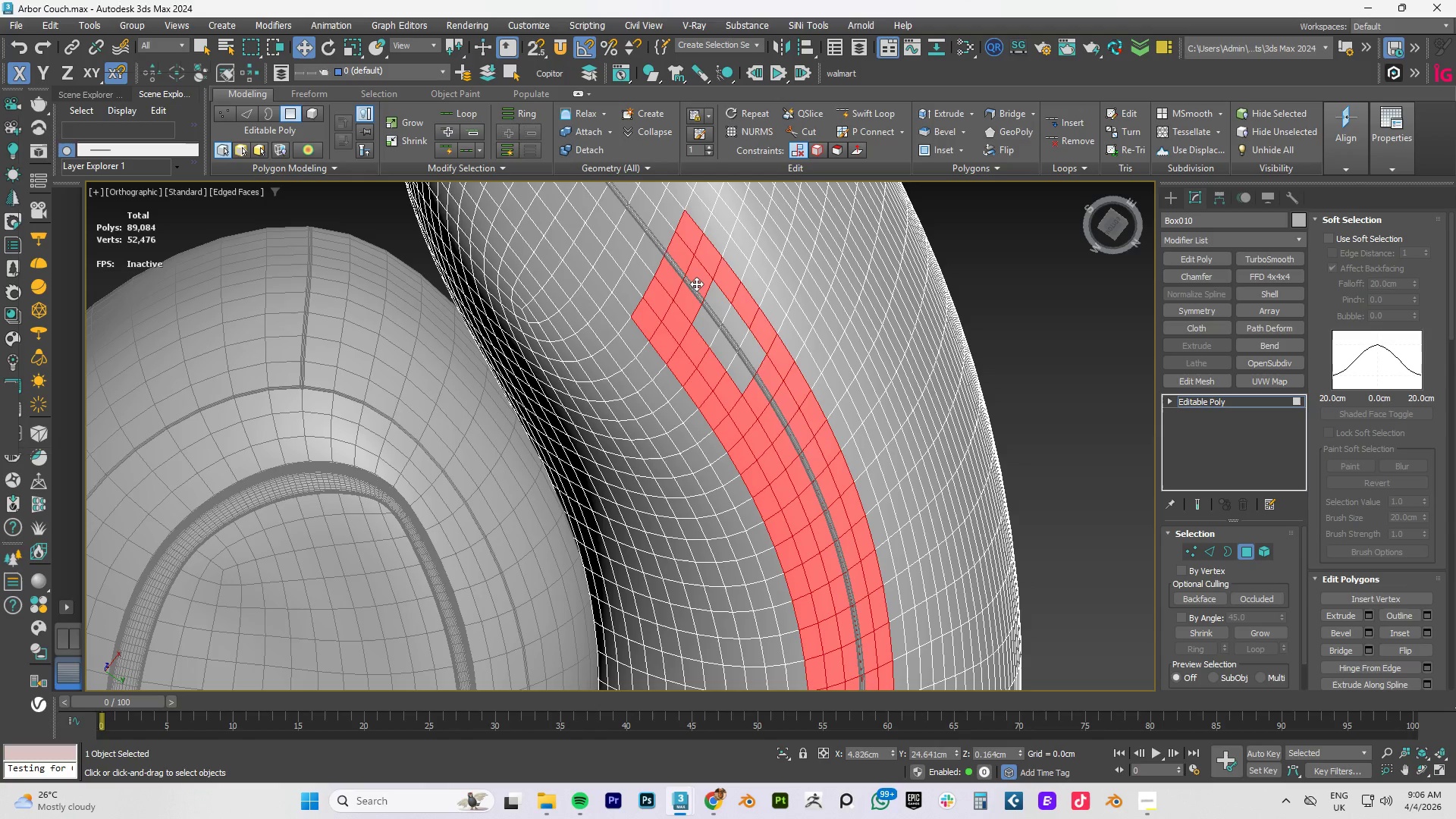 
hold_key(key=ControlLeft, duration=1.53)
triple_click([718, 309])
 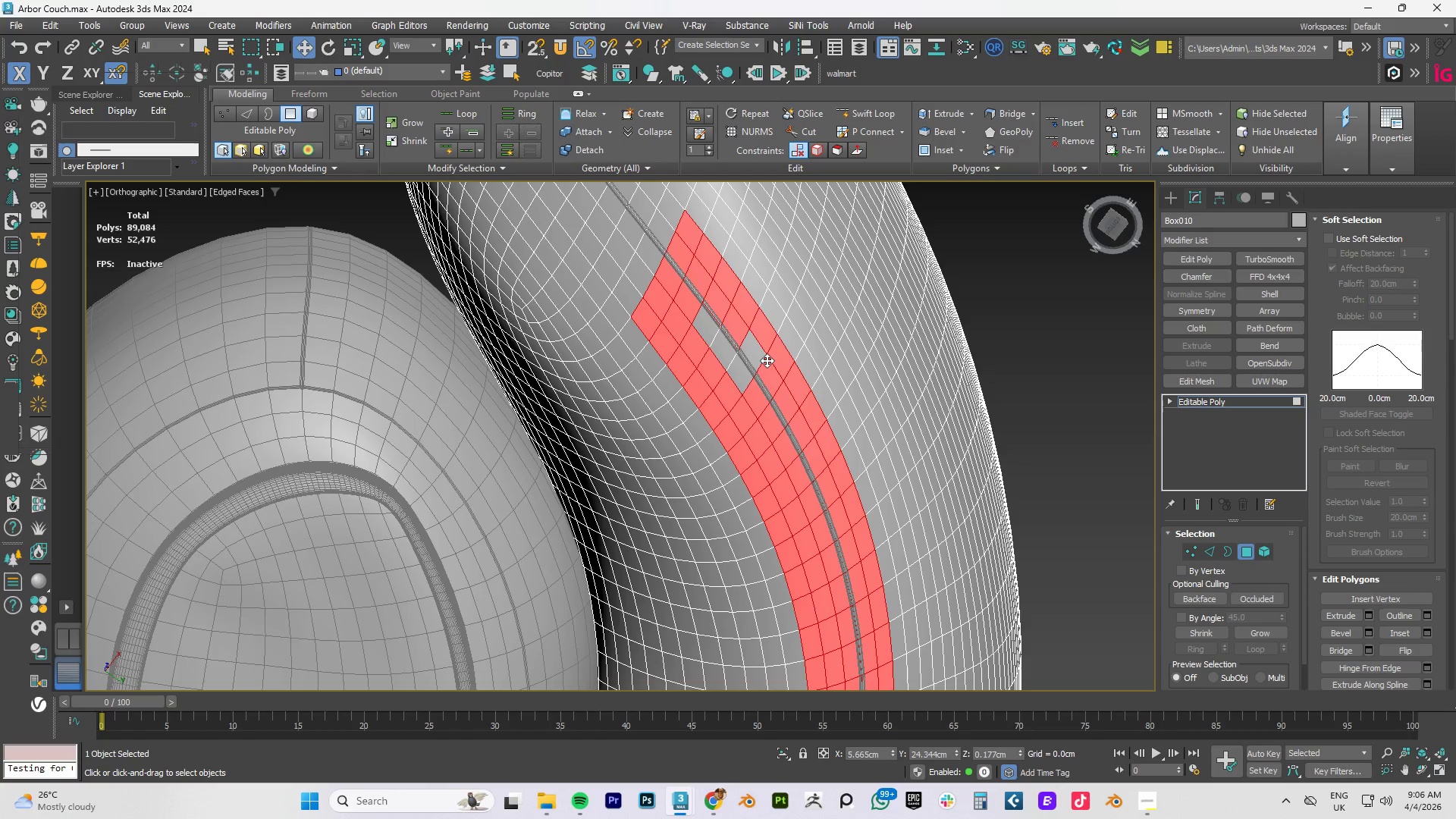 
hold_key(key=ControlLeft, duration=1.52)
left_click([755, 354])
 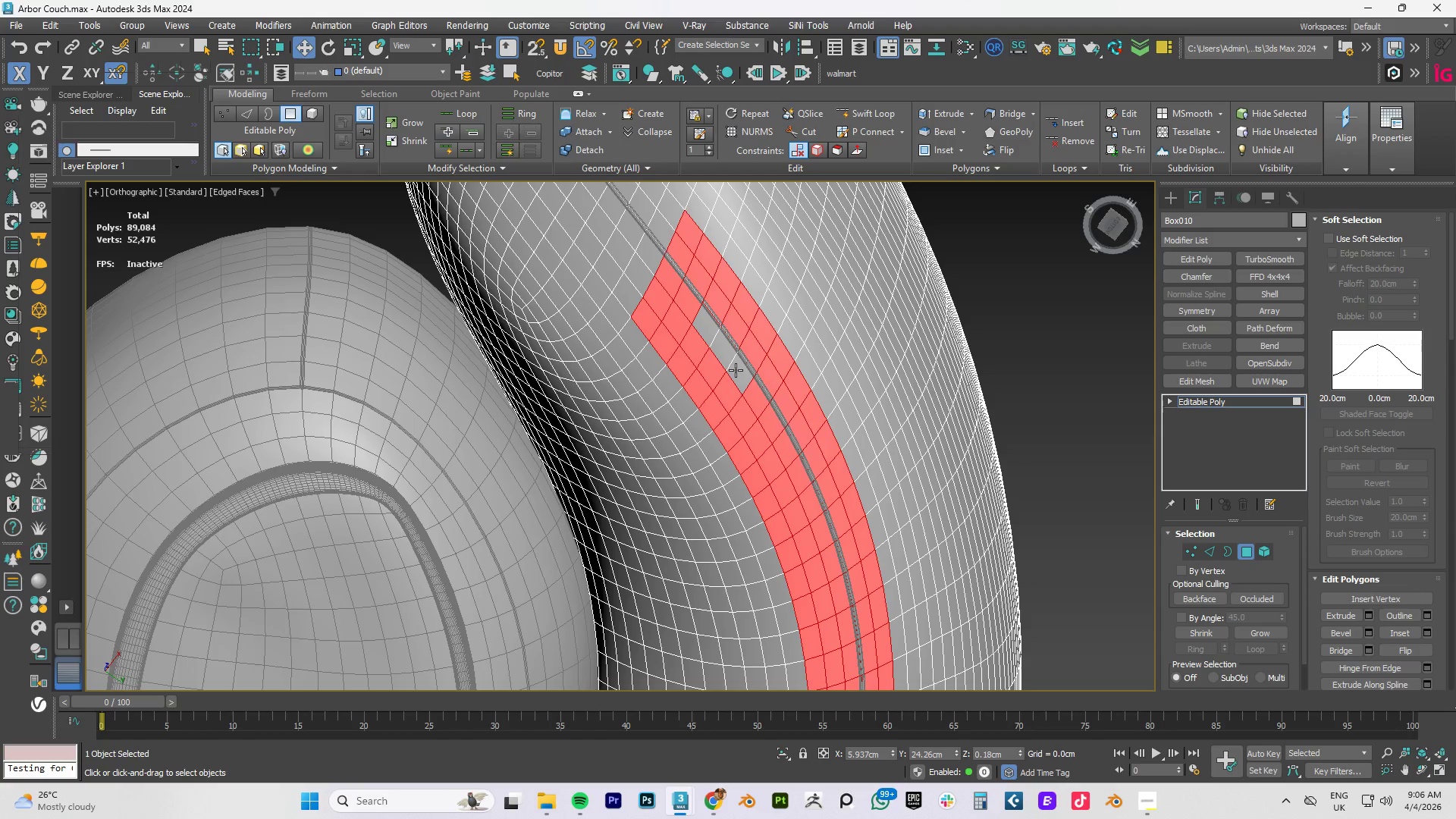 
double_click([736, 370])
 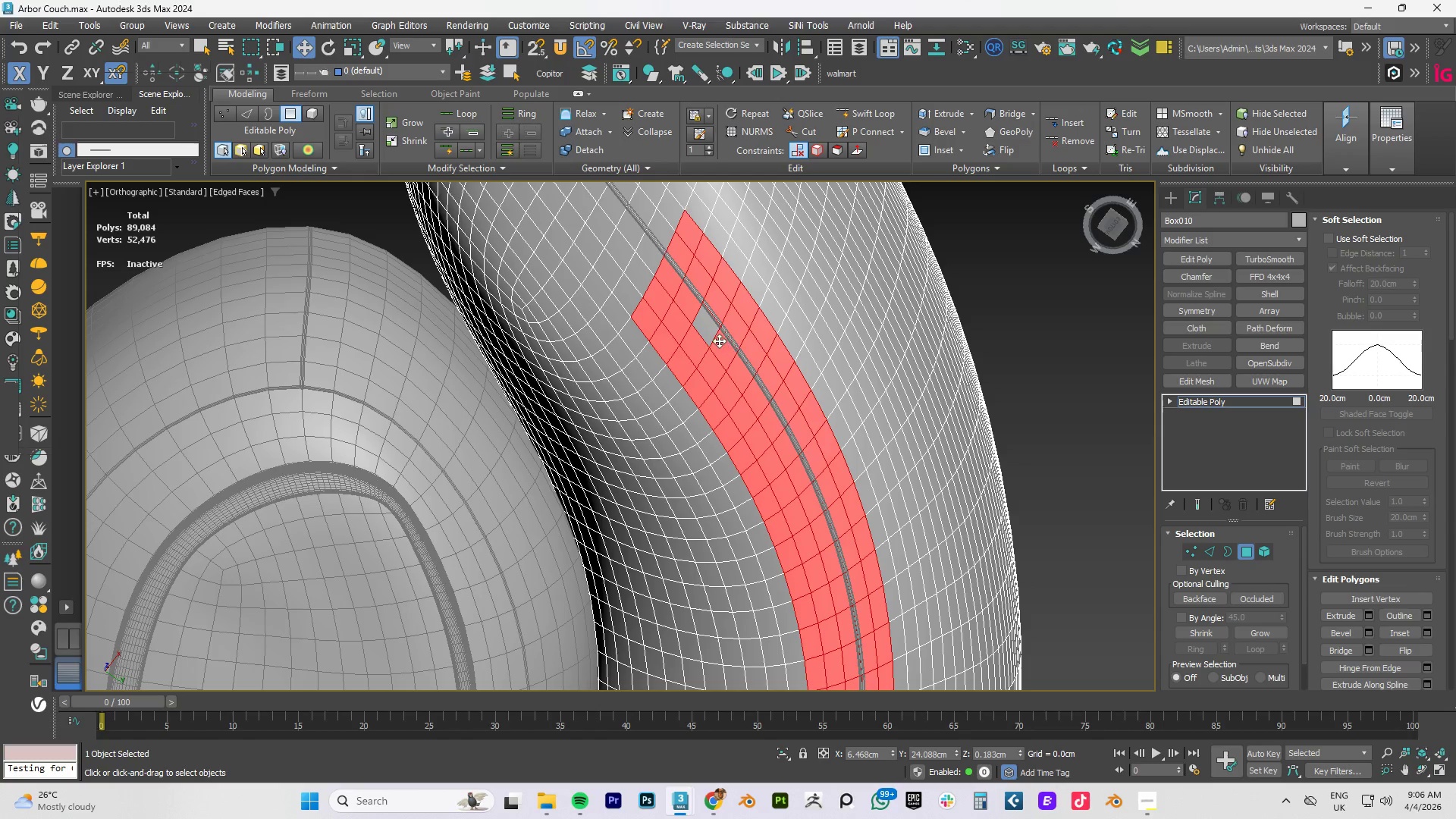 
hold_key(key=ControlLeft, duration=0.47)
left_click([708, 332])
 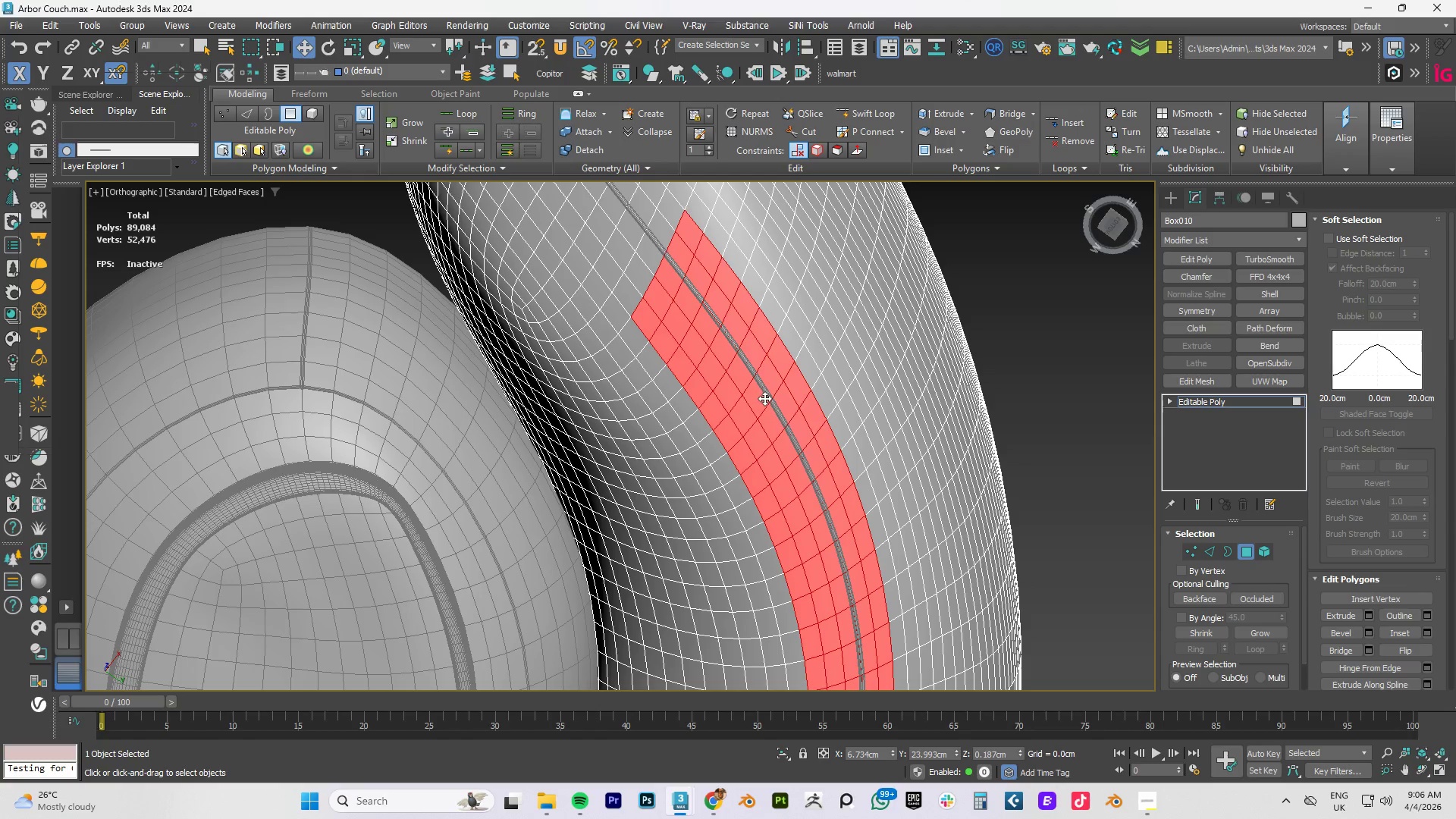 
hold_key(key=AltLeft, duration=1.14)
 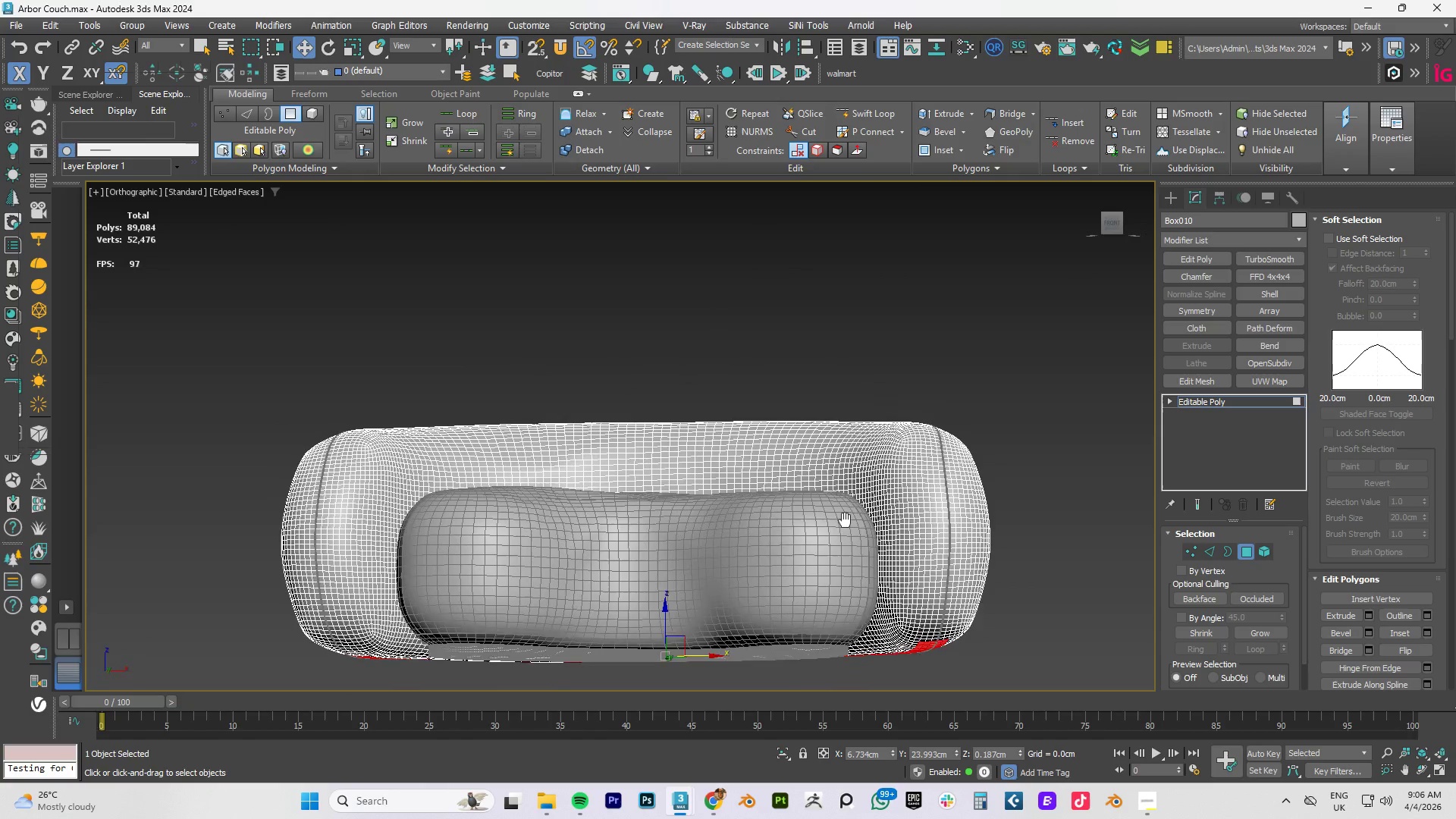 
scroll: coordinate [764, 398], scroll_direction: down, amount: 4.0
 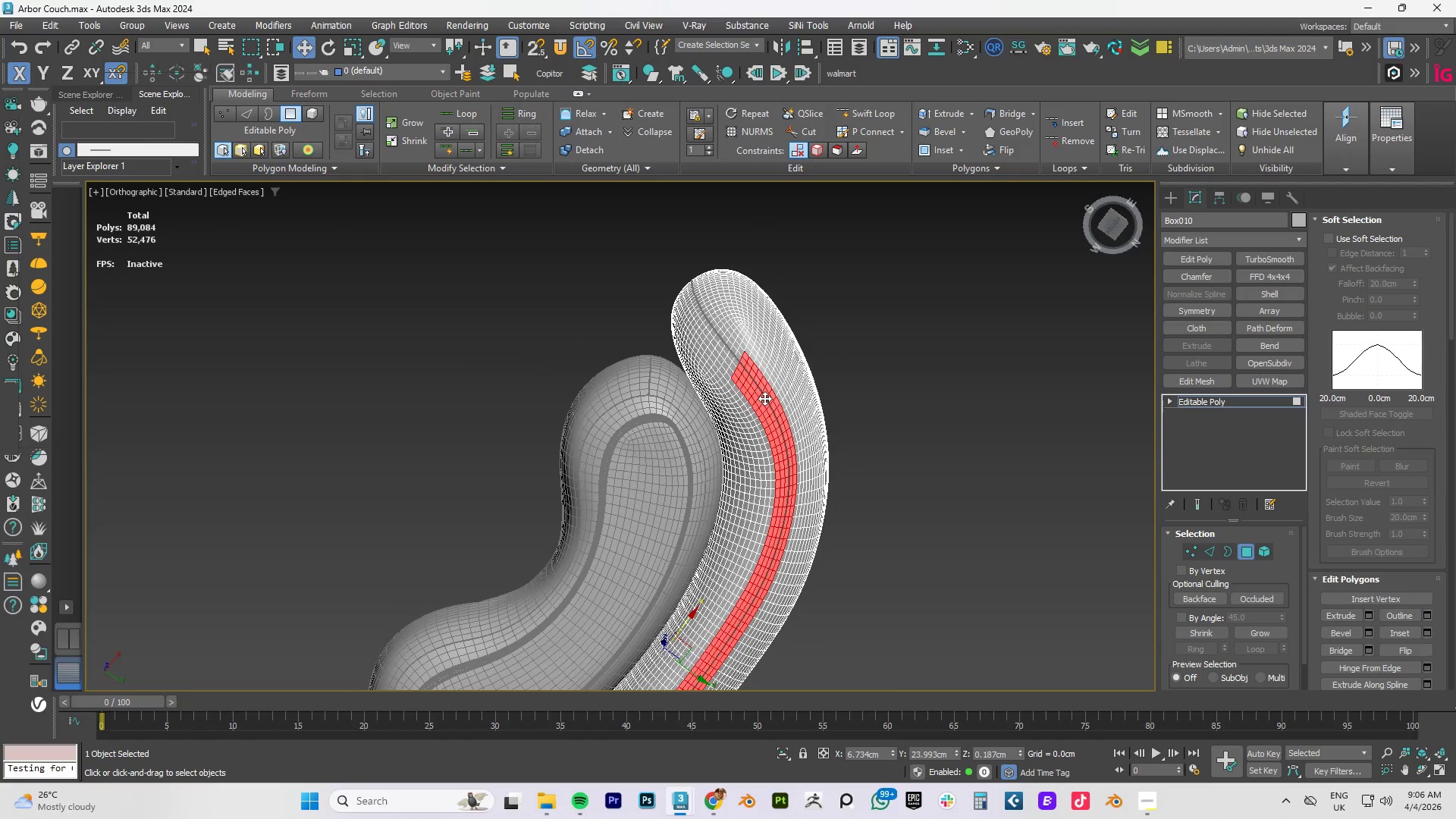 
hold_key(key=AltLeft, duration=1.45)
 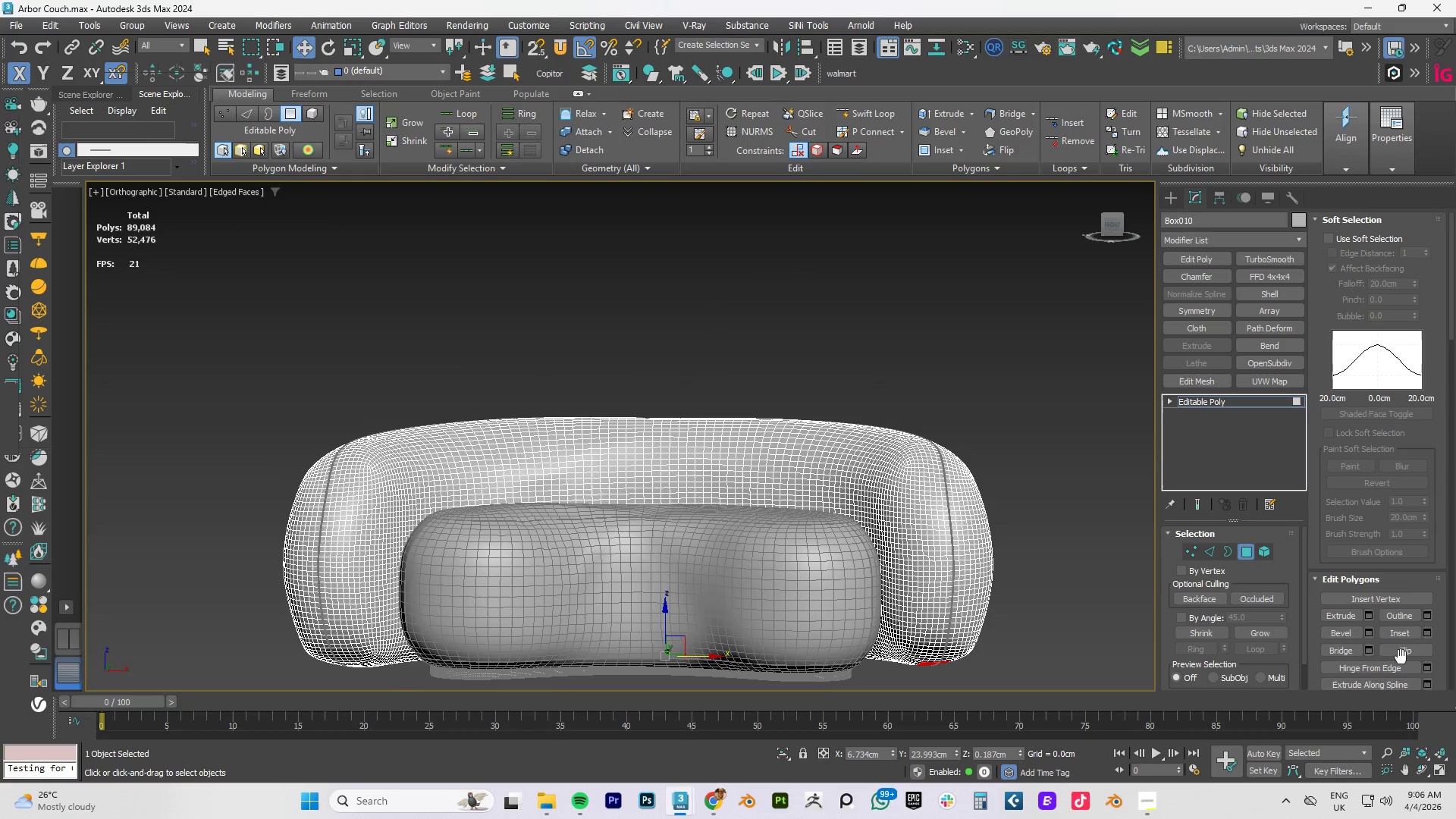 
scroll: coordinate [1395, 644], scroll_direction: down, amount: 8.0
 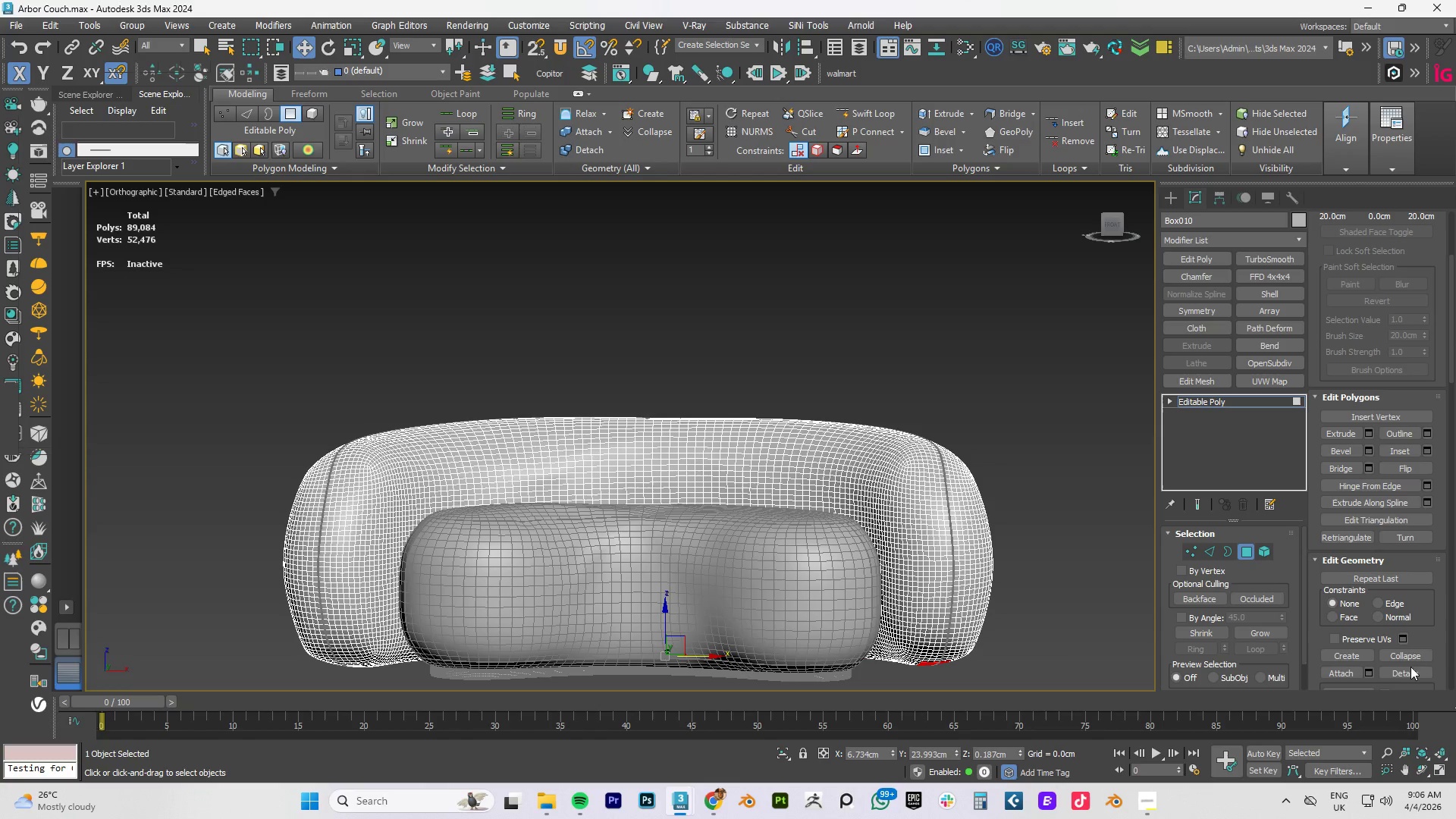 
left_click([1405, 671])
 